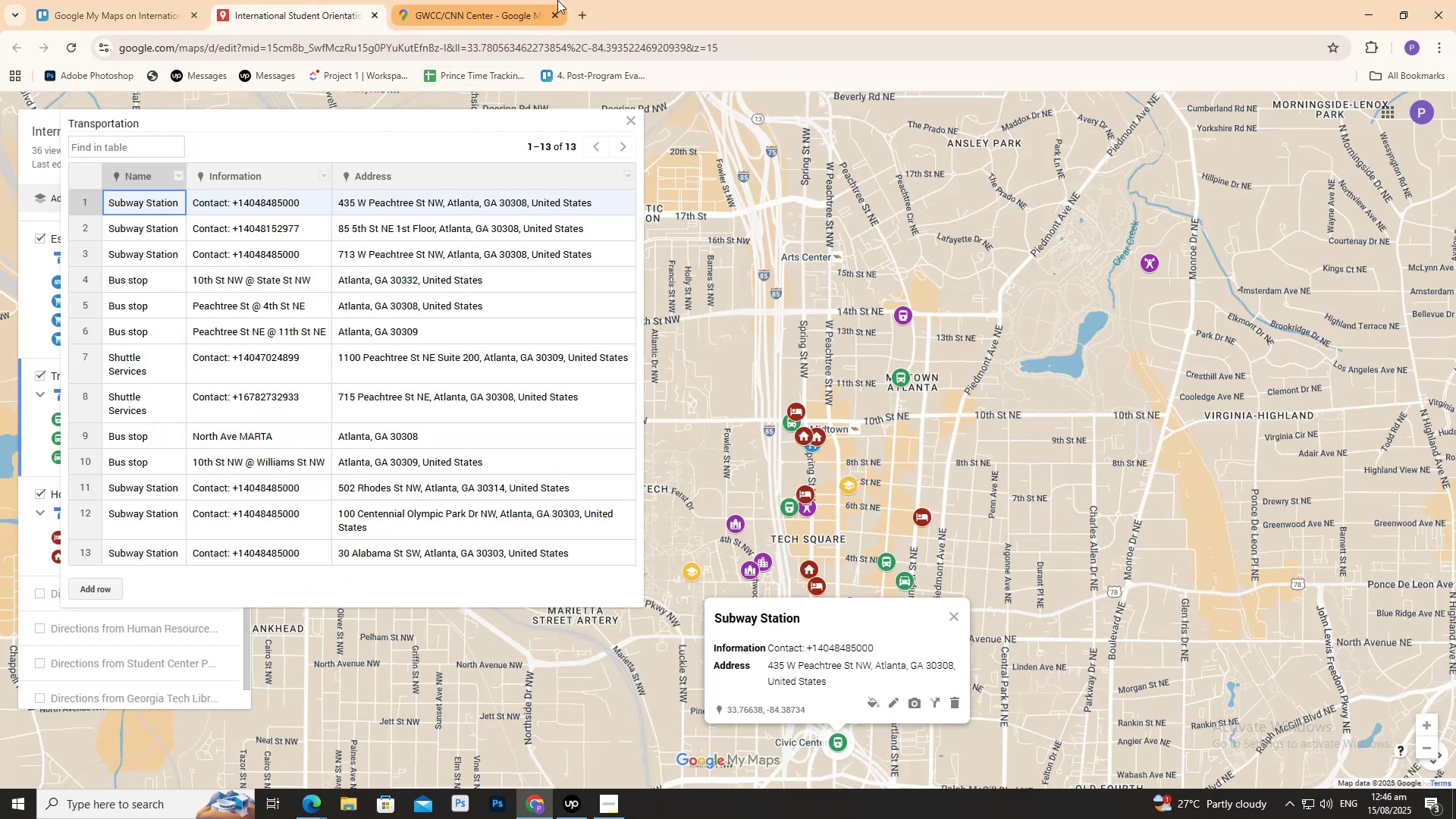 
left_click([444, 13])
 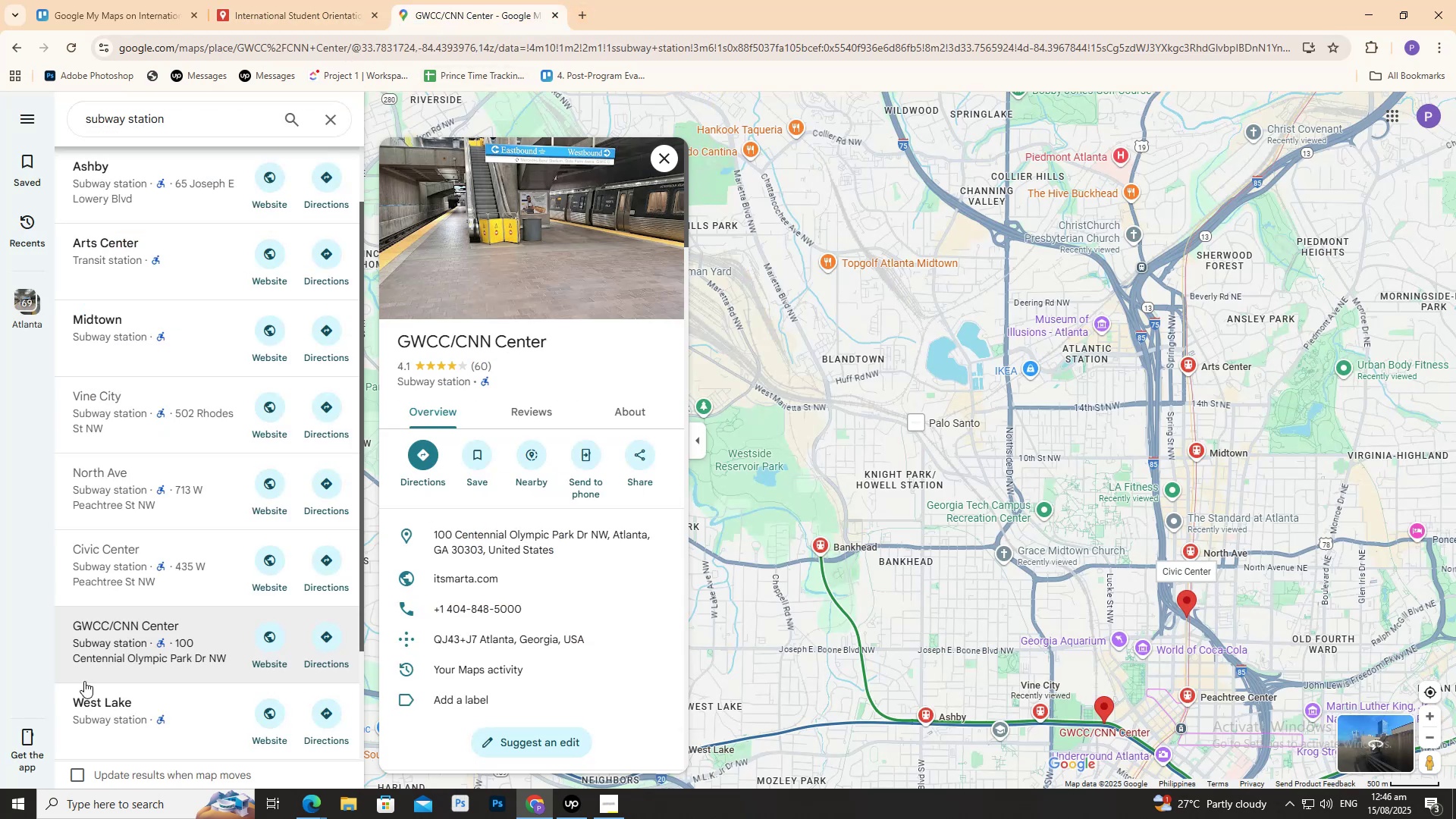 
scroll: coordinate [190, 601], scroll_direction: down, amount: 1.0
 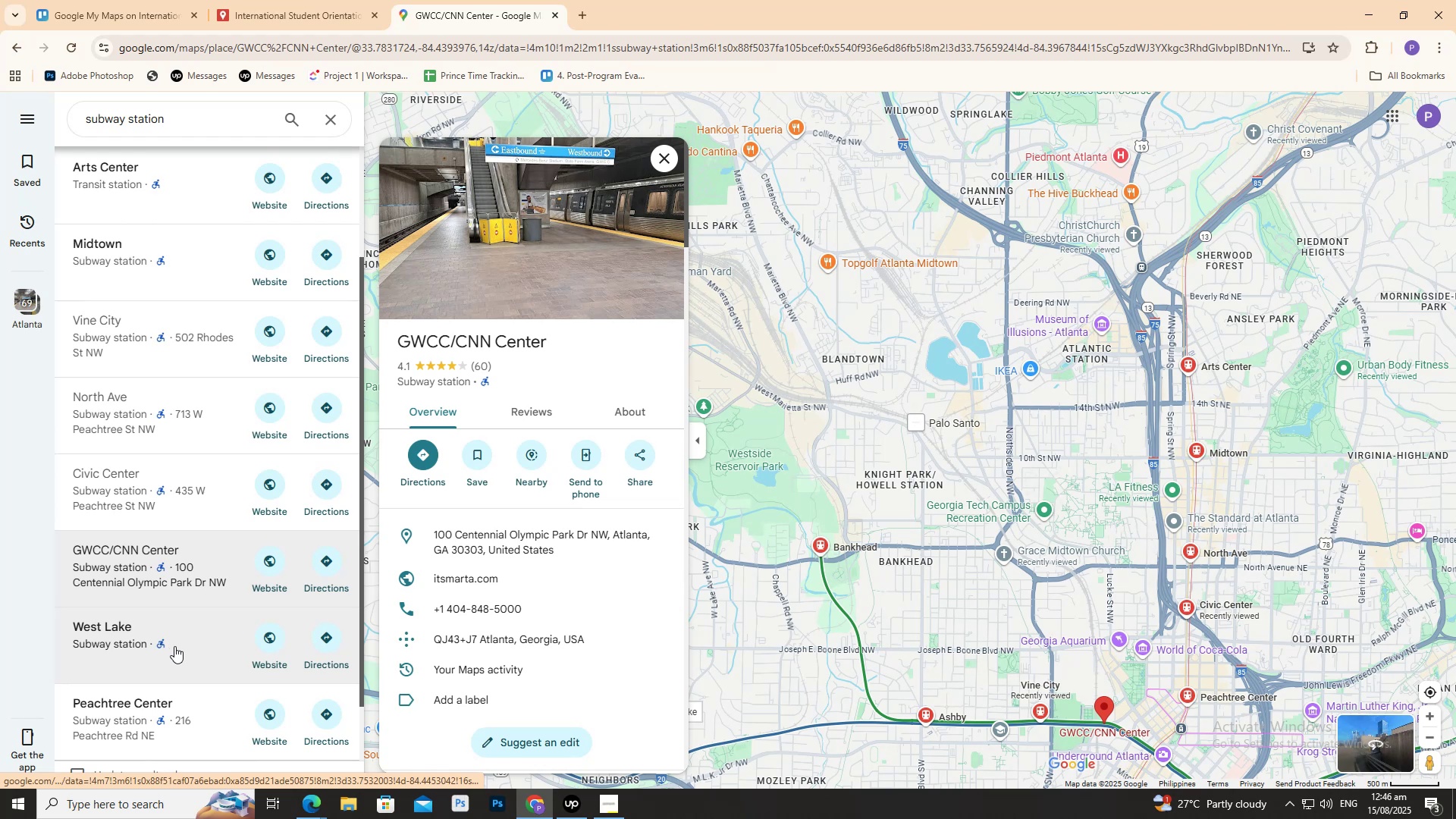 
left_click([174, 645])
 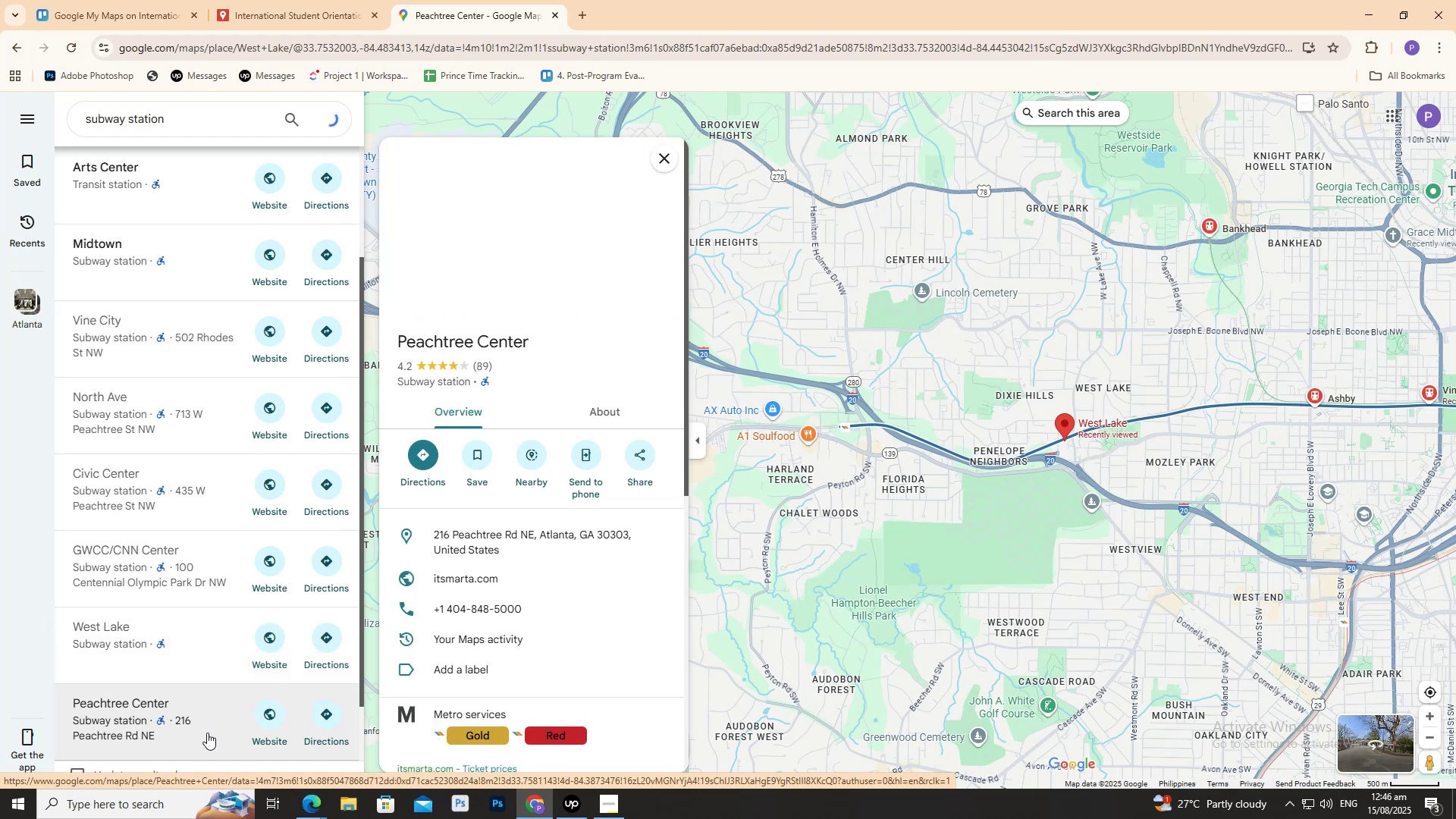 
wait(16.07)
 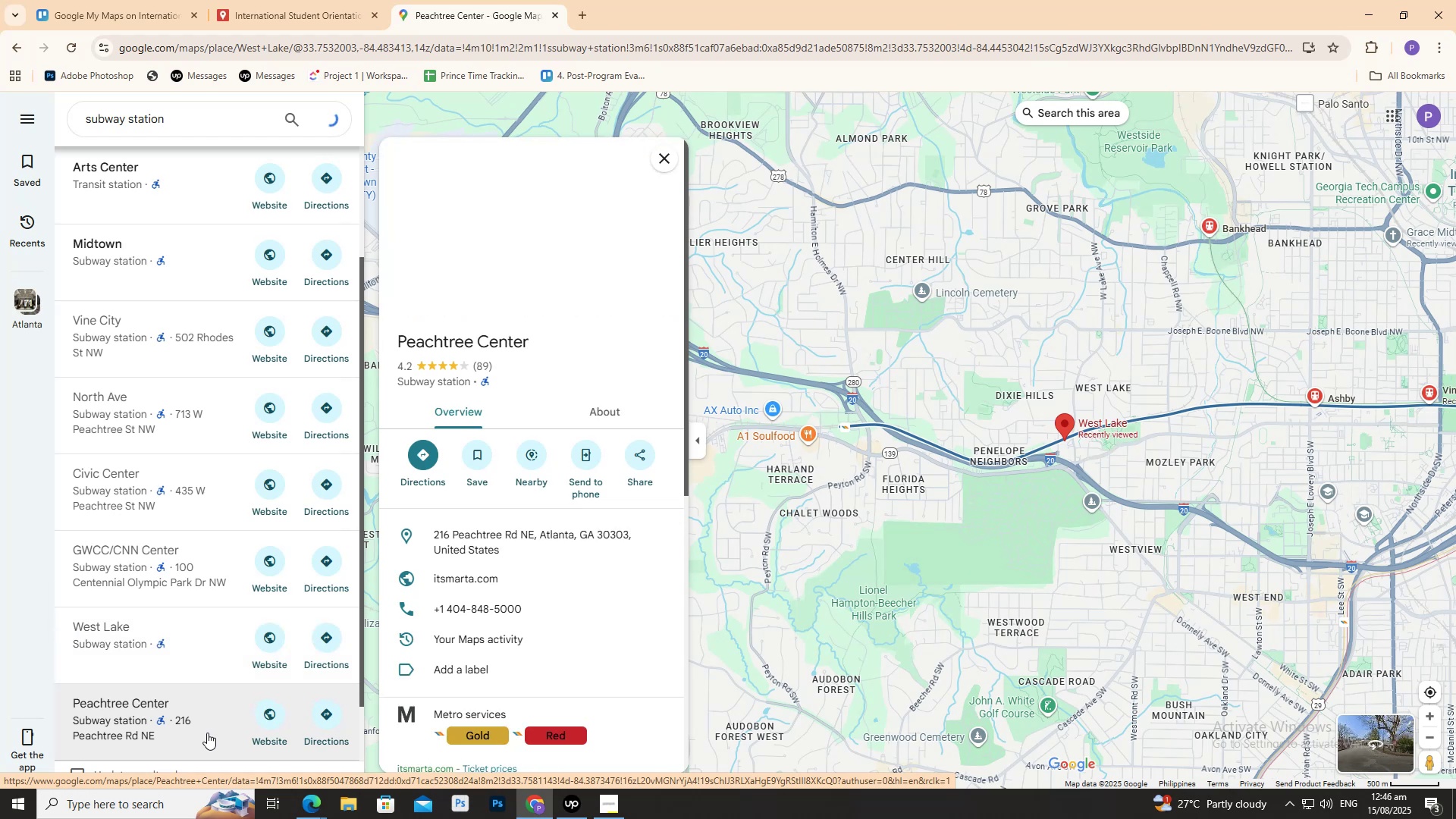 
left_click([245, 0])
 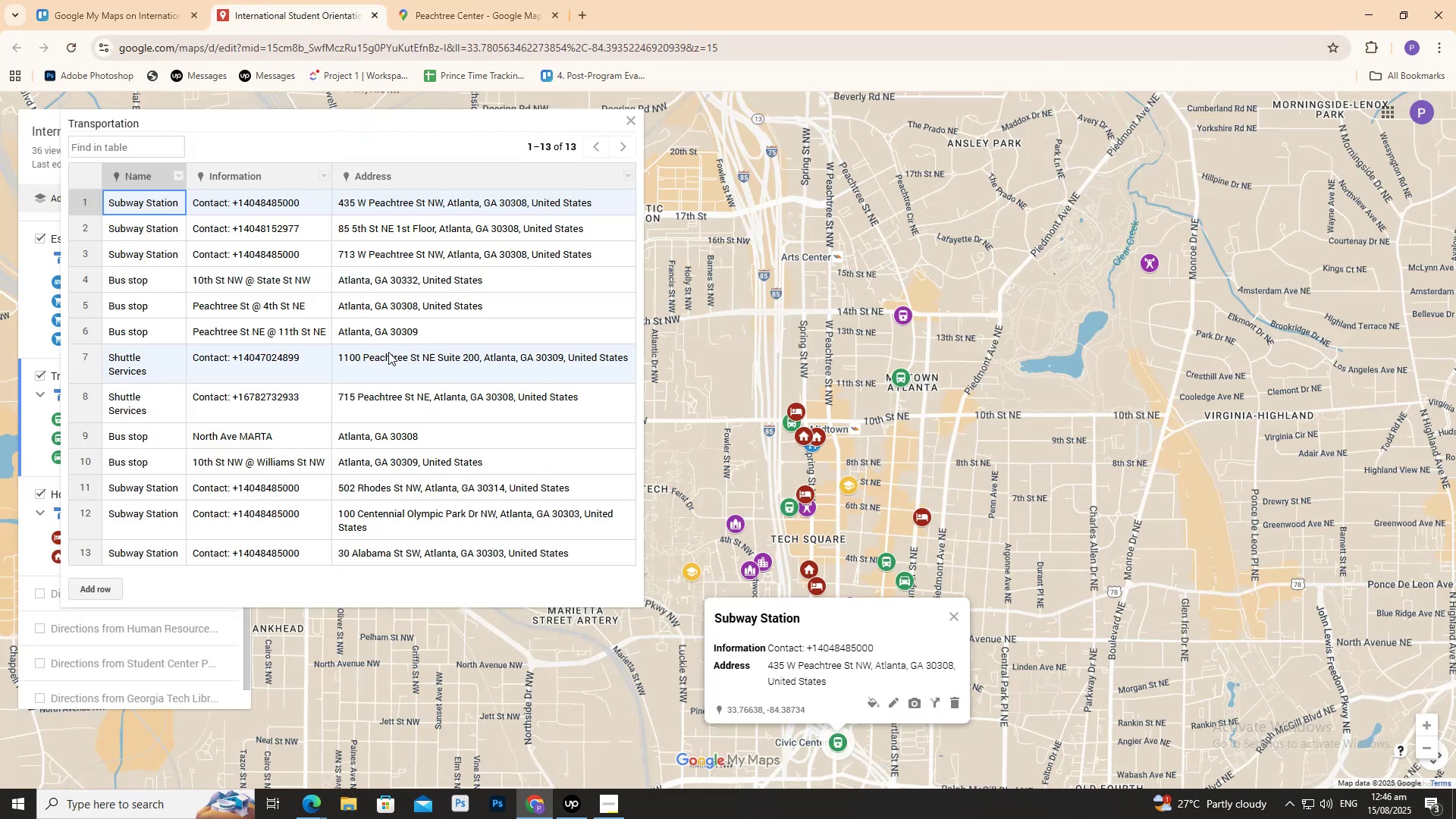 
scroll: coordinate [407, 327], scroll_direction: none, amount: 0.0
 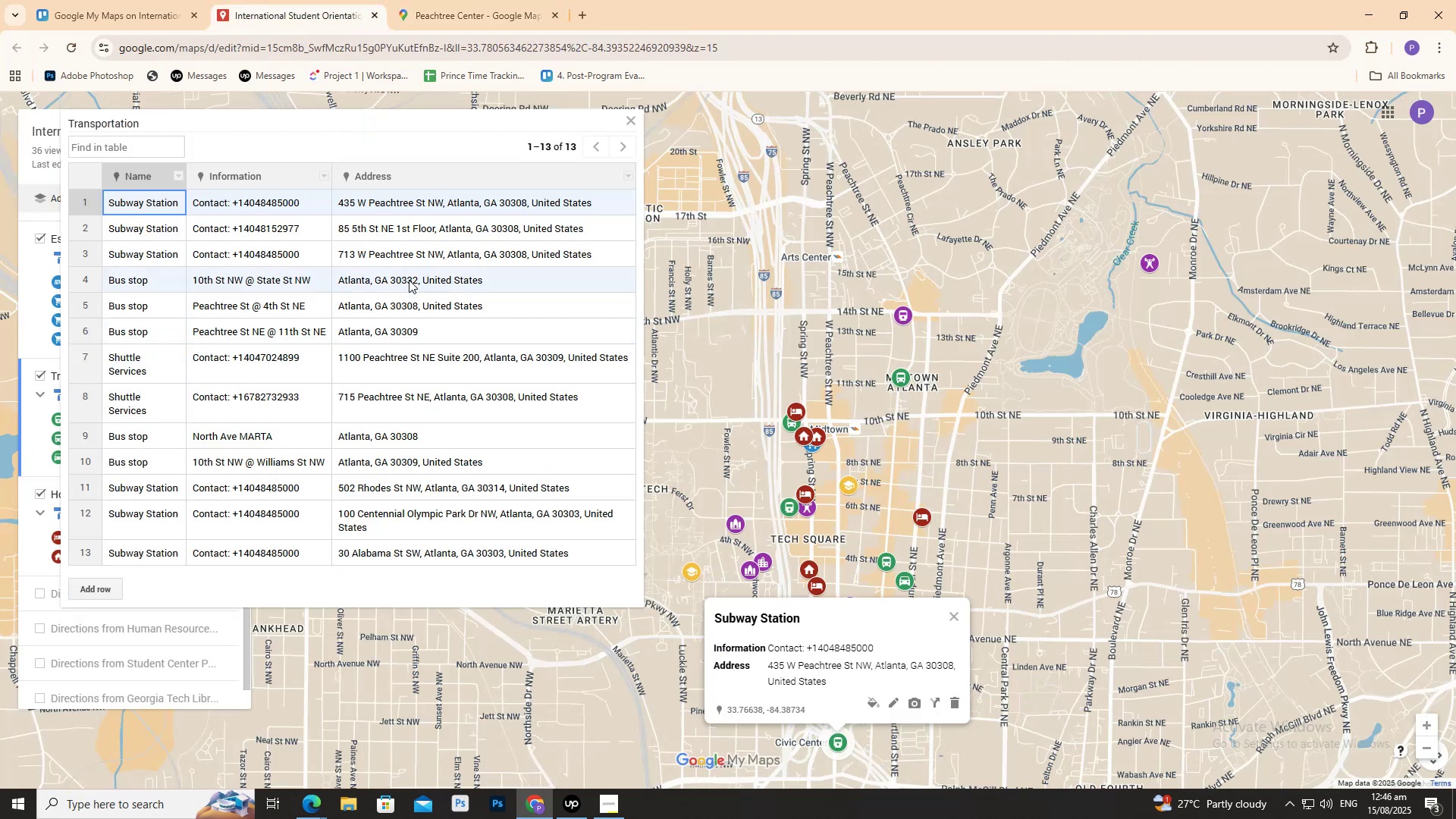 
scroll: coordinate [418, 352], scroll_direction: down, amount: 3.0
 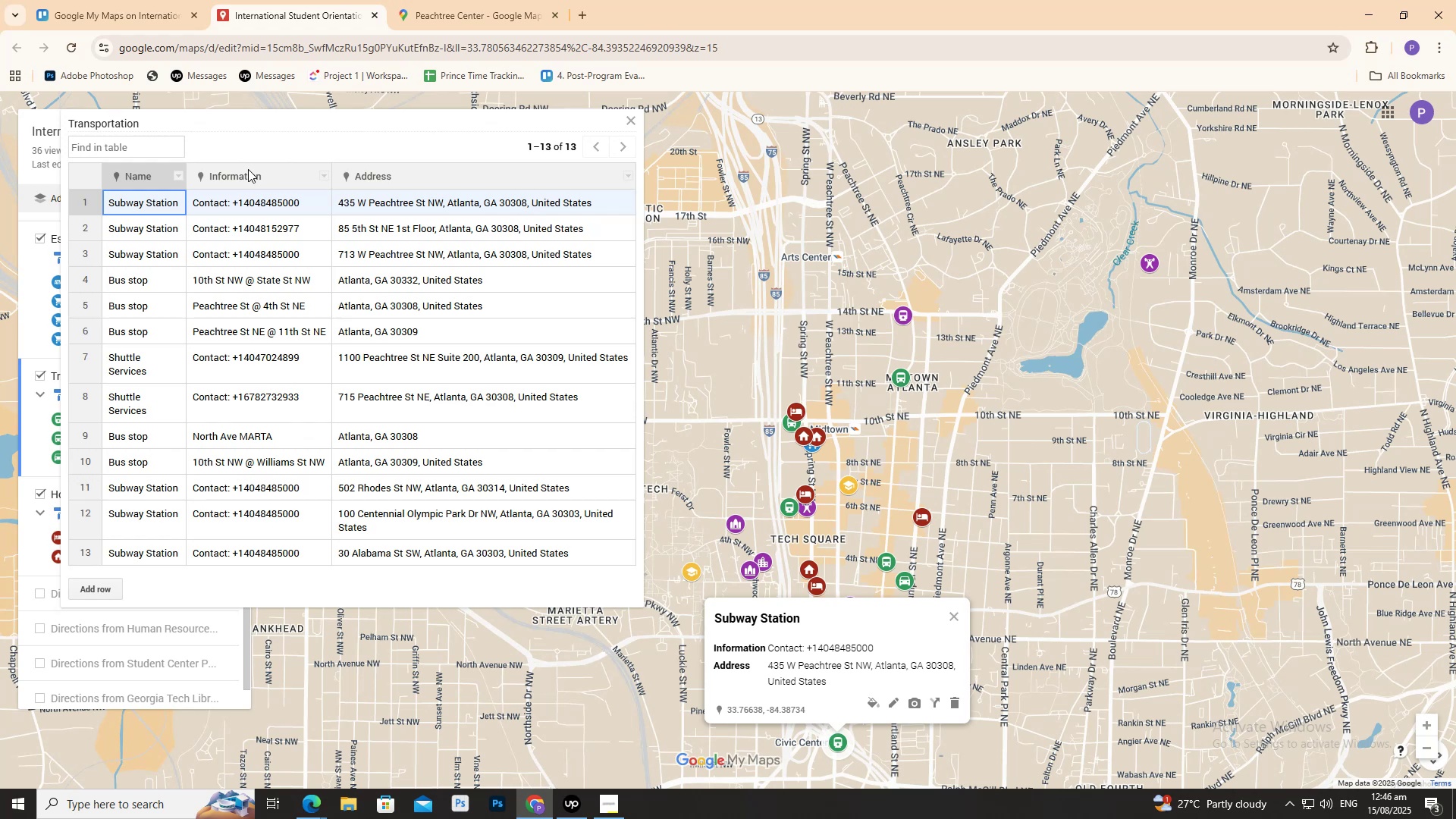 
wait(34.74)
 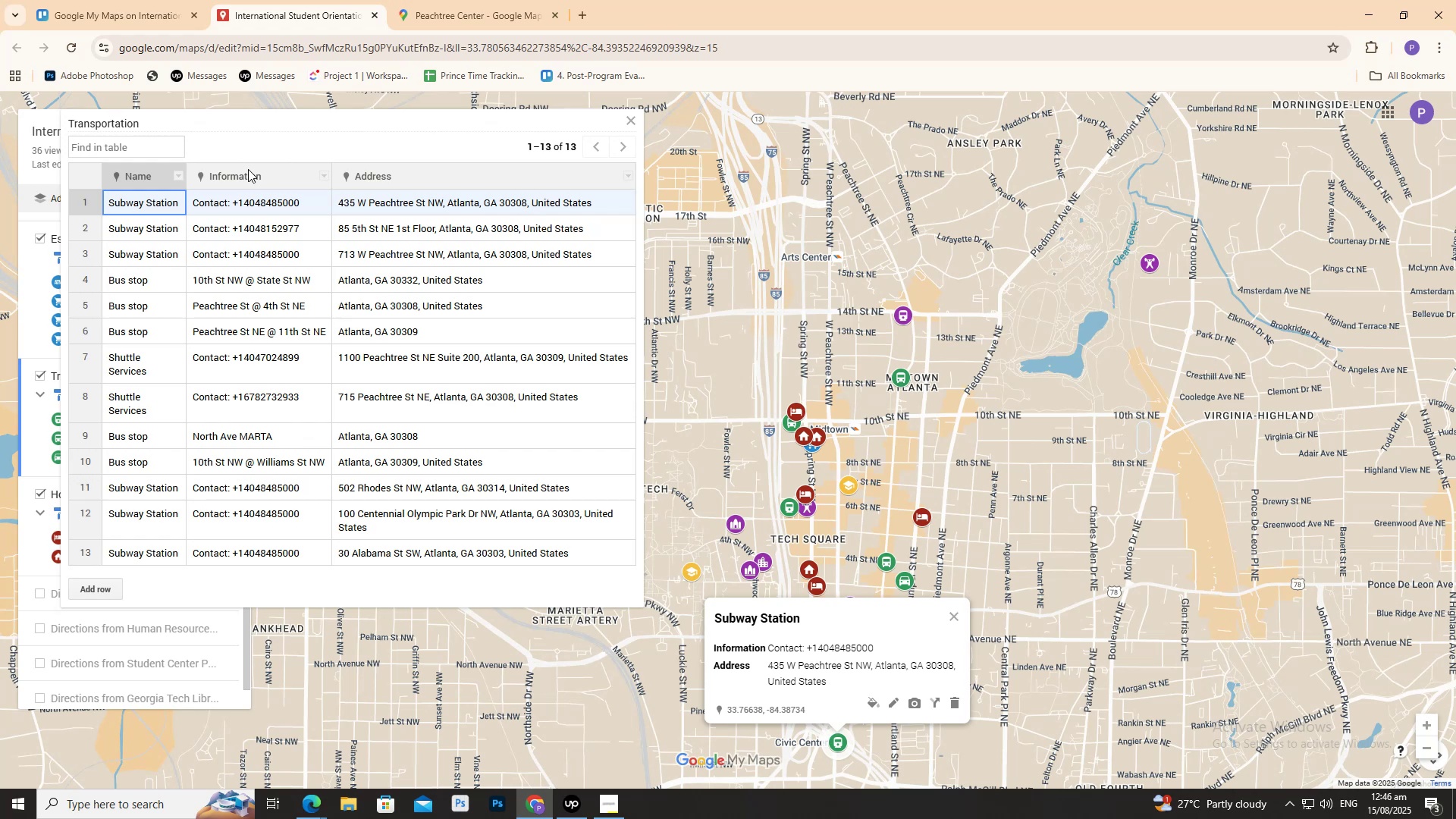 
left_click([105, 584])
 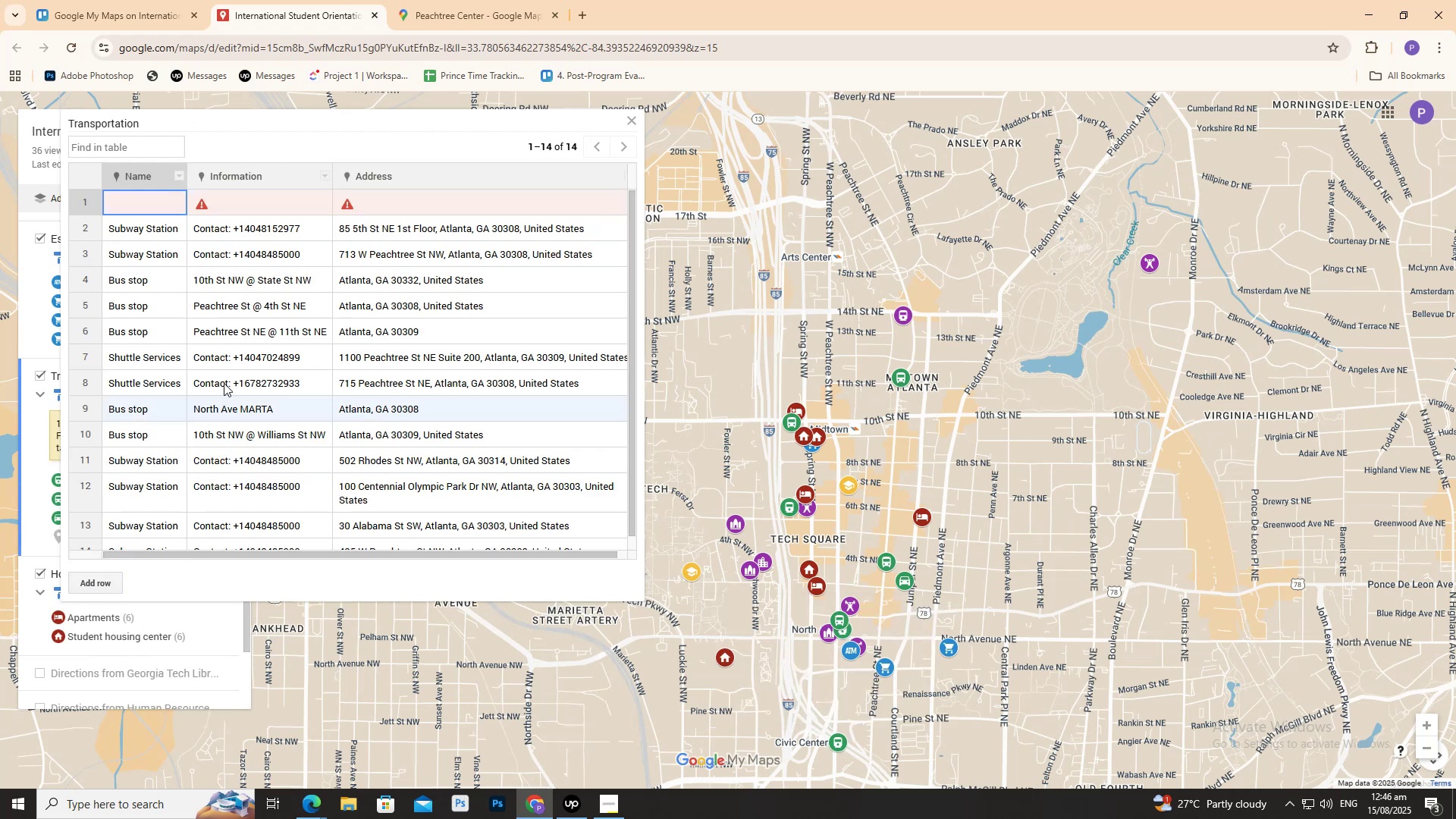 
scroll: coordinate [230, 434], scroll_direction: down, amount: 11.0
 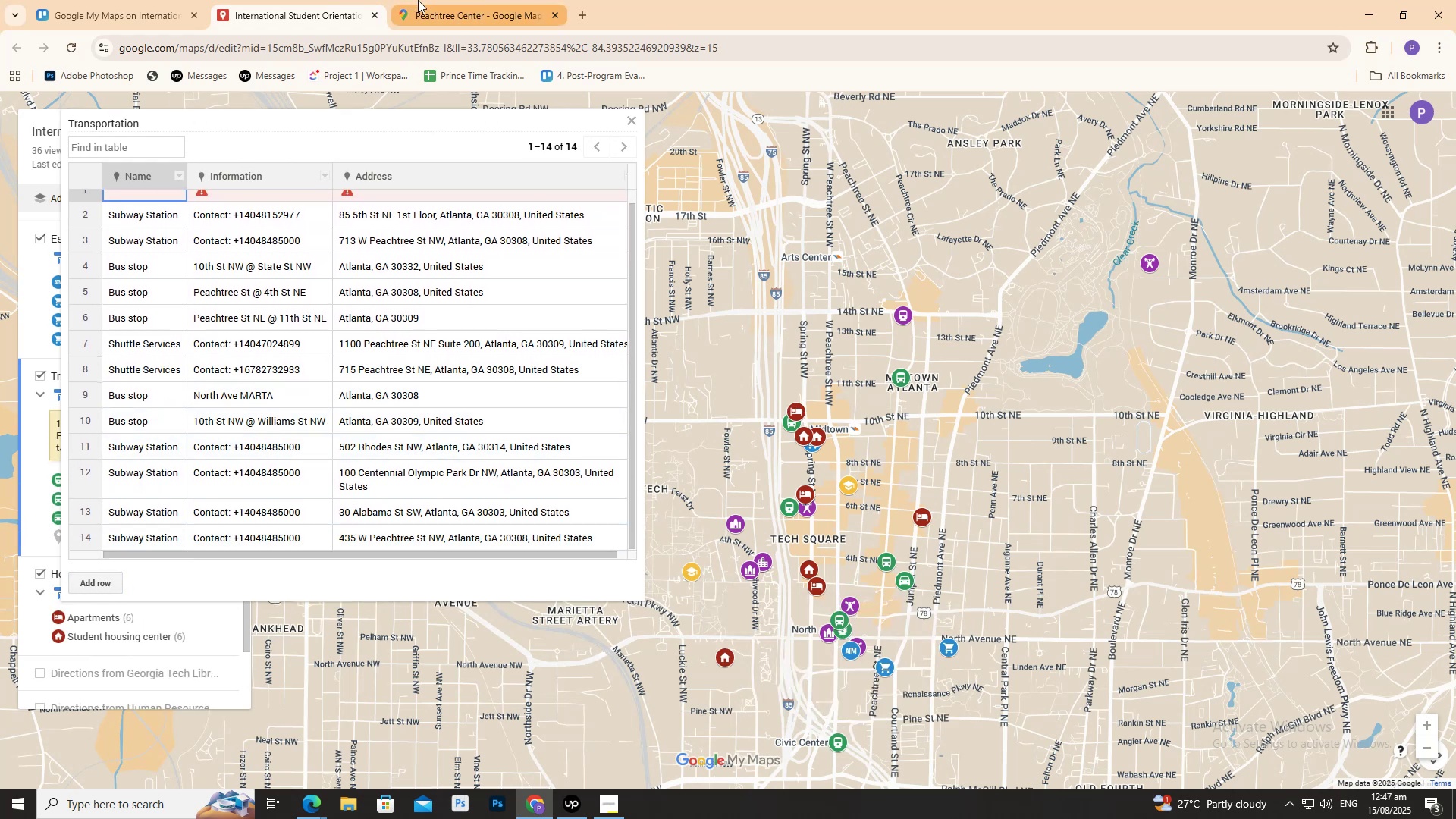 
left_click([418, 0])
 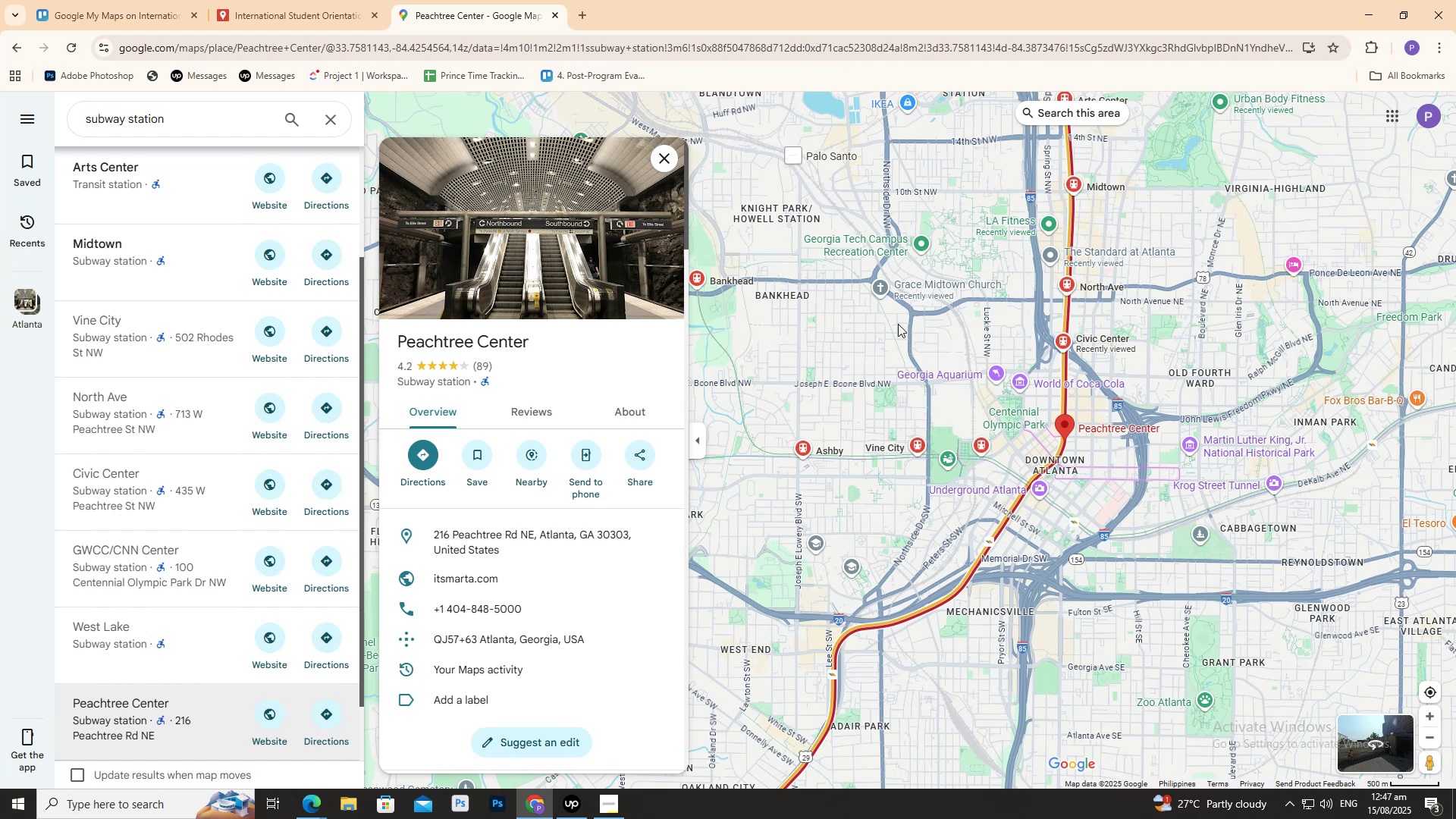 
wait(8.19)
 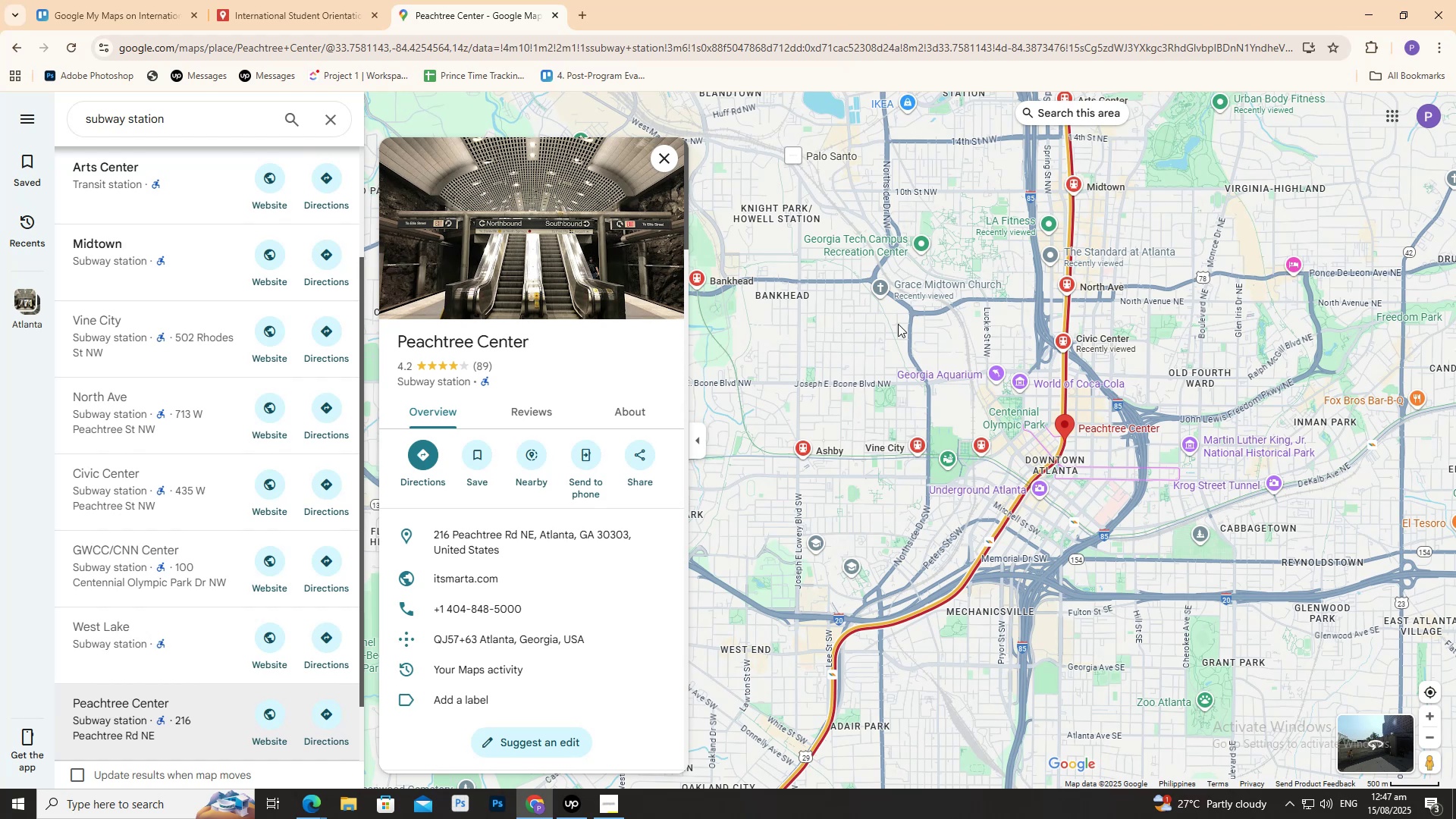 
left_click([281, 0])
 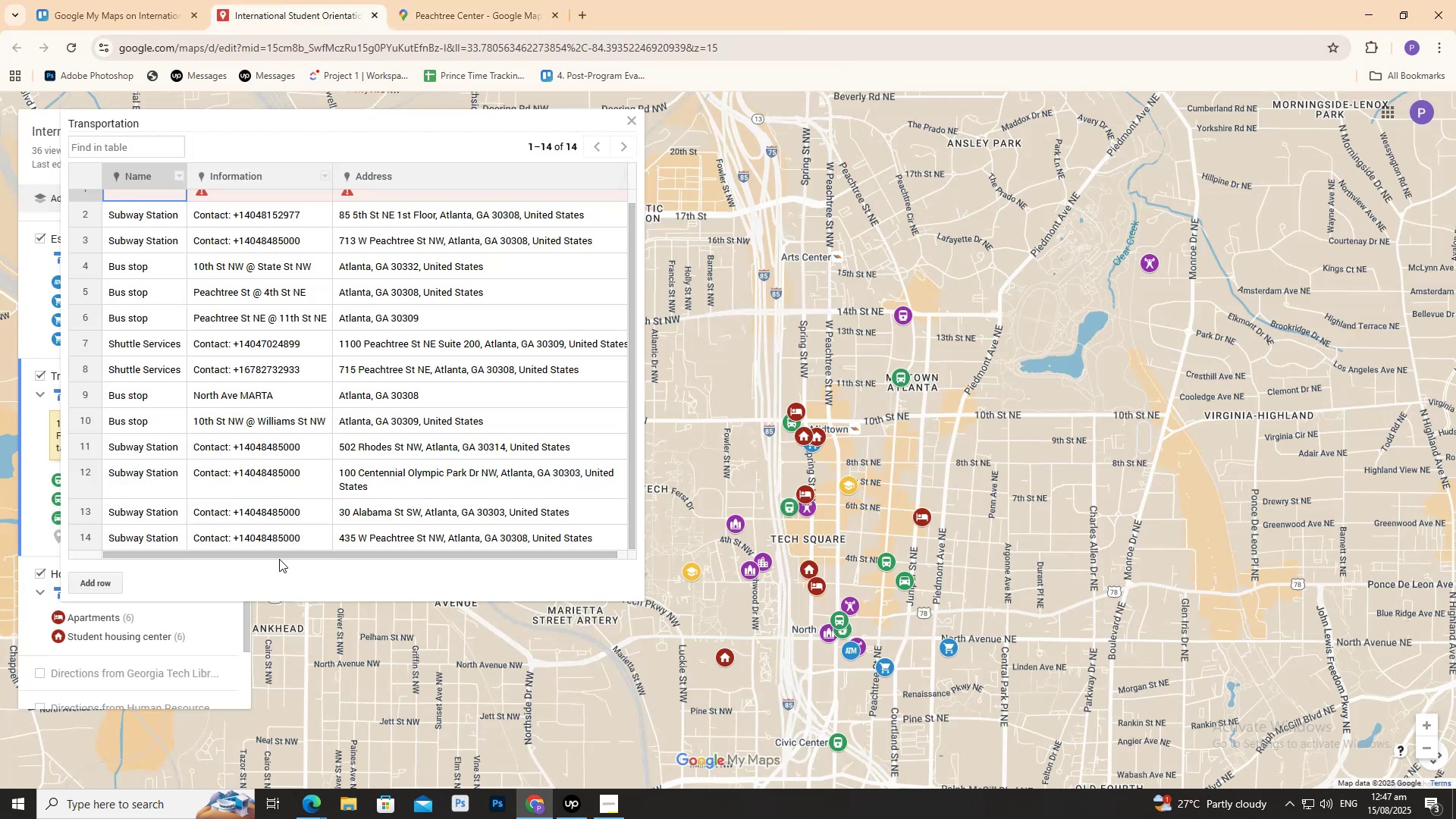 
scroll: coordinate [240, 472], scroll_direction: down, amount: 6.0
 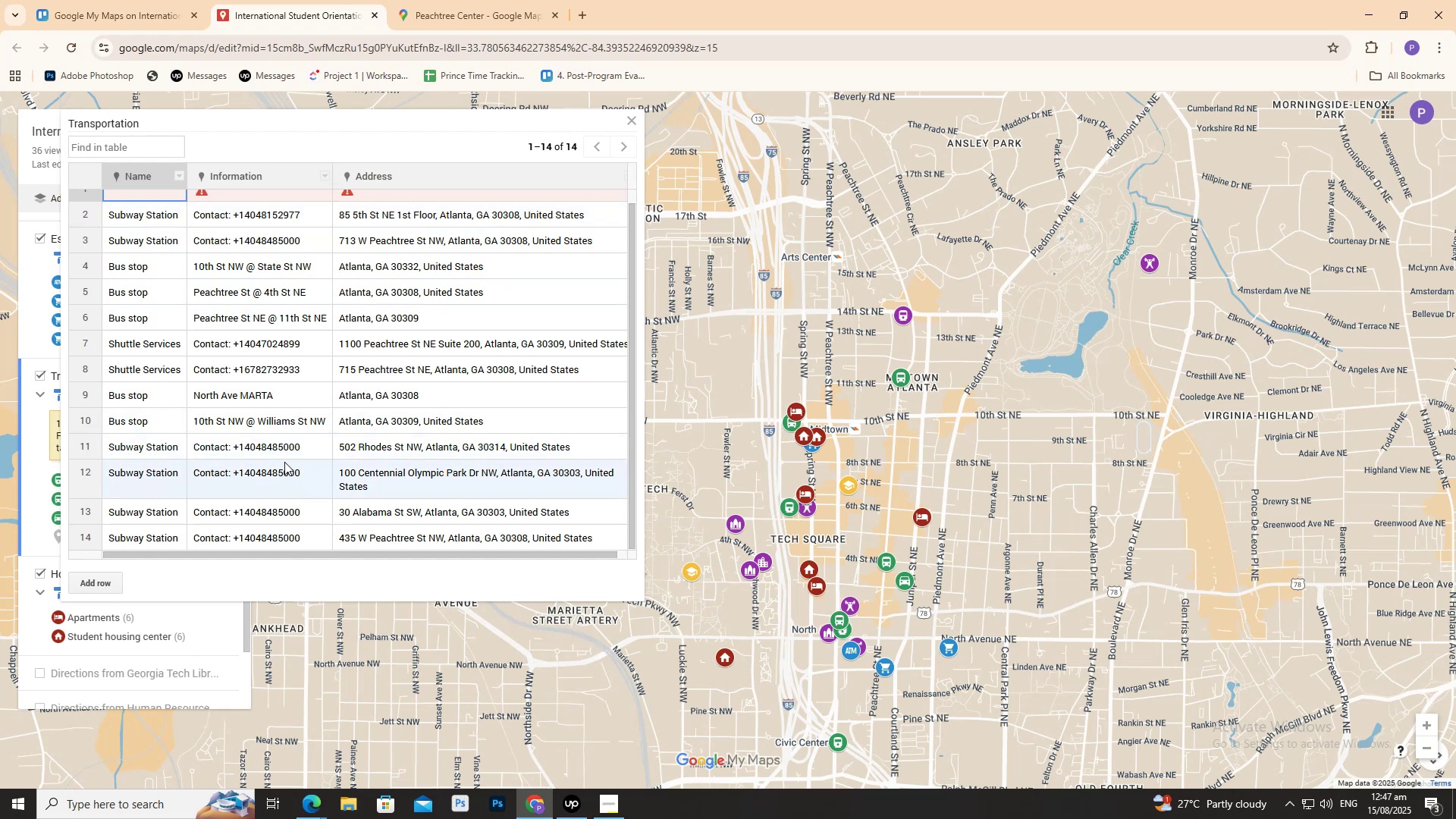 
wait(5.53)
 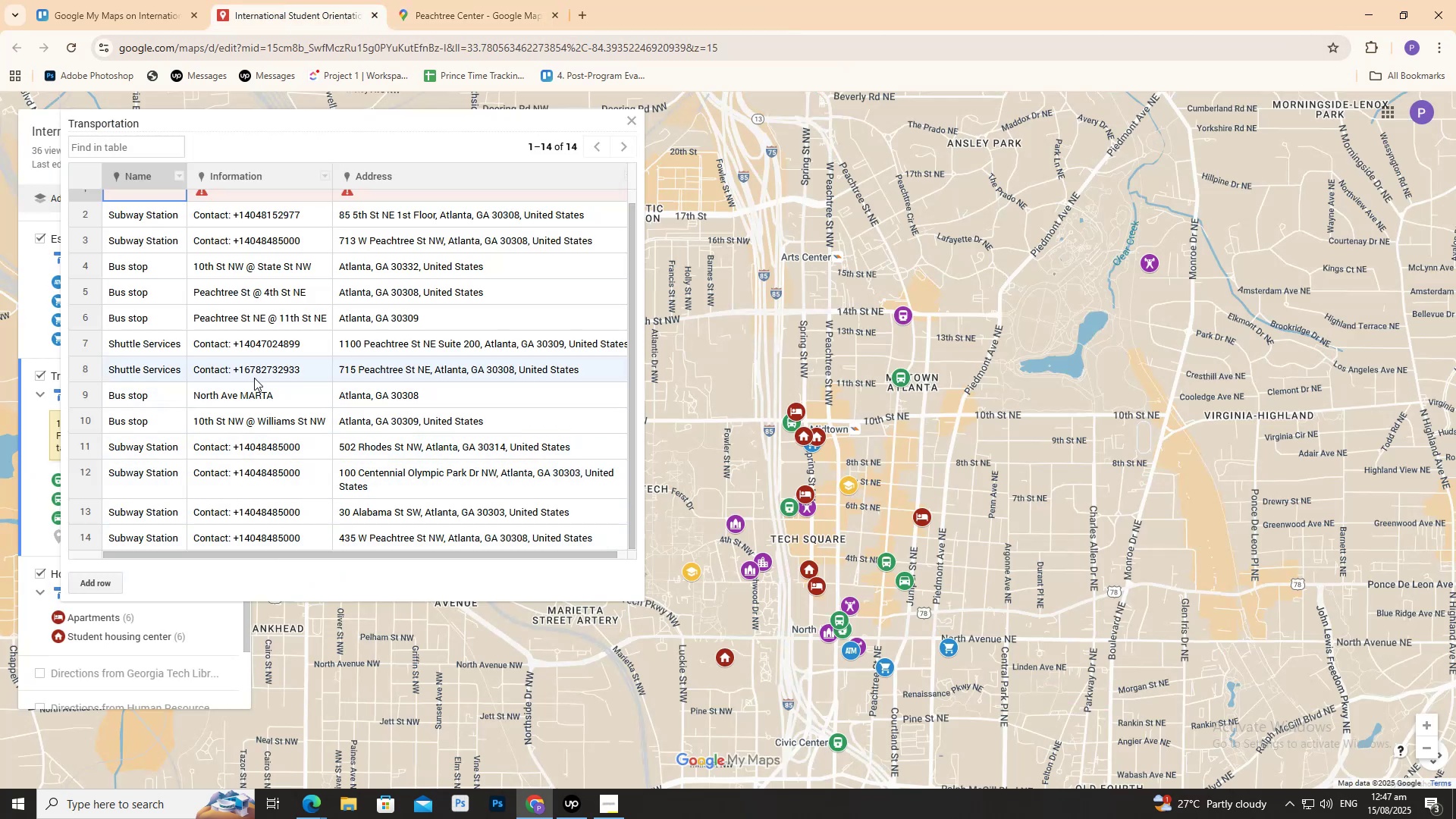 
left_click([466, 0])
 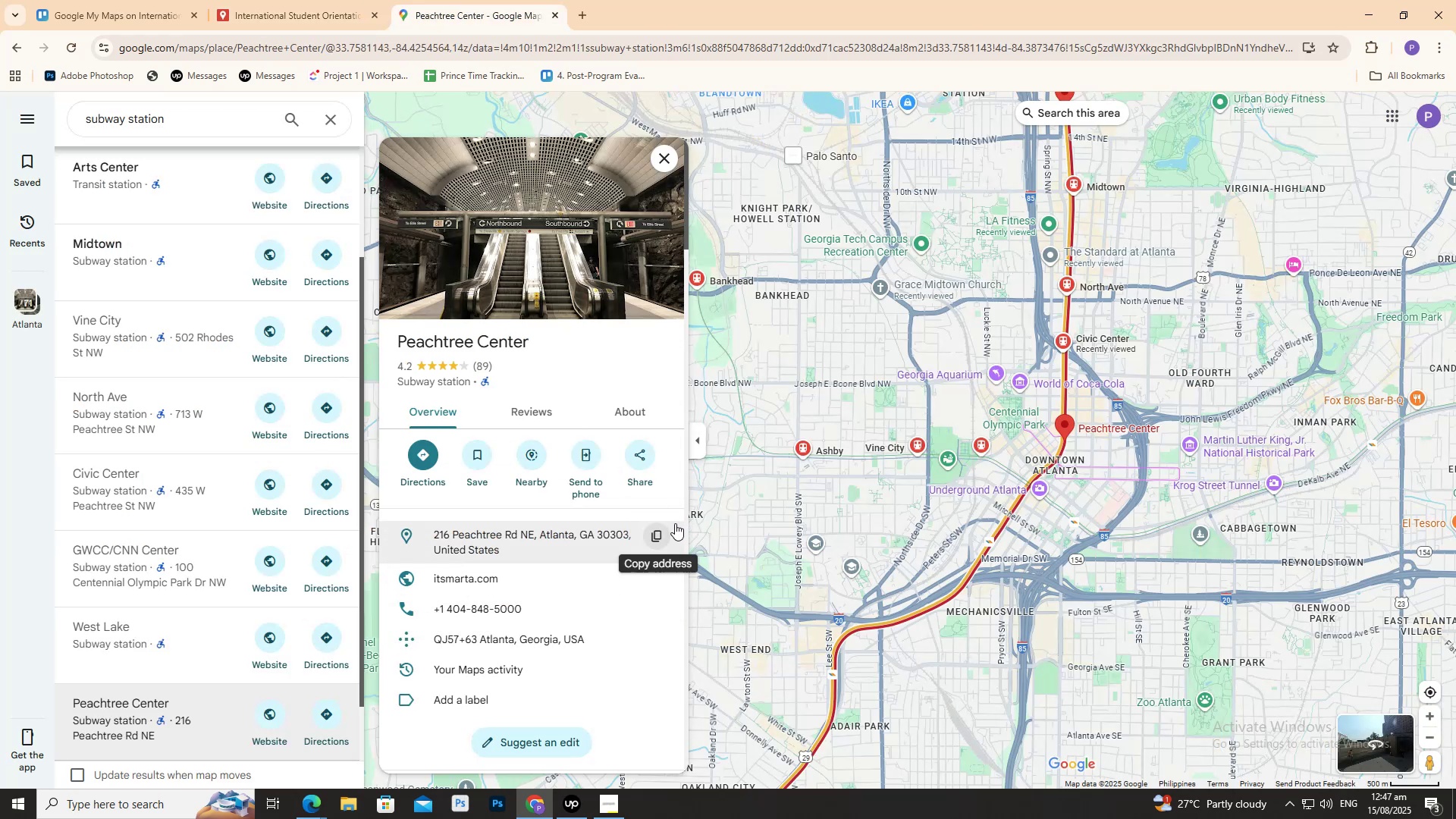 
wait(11.91)
 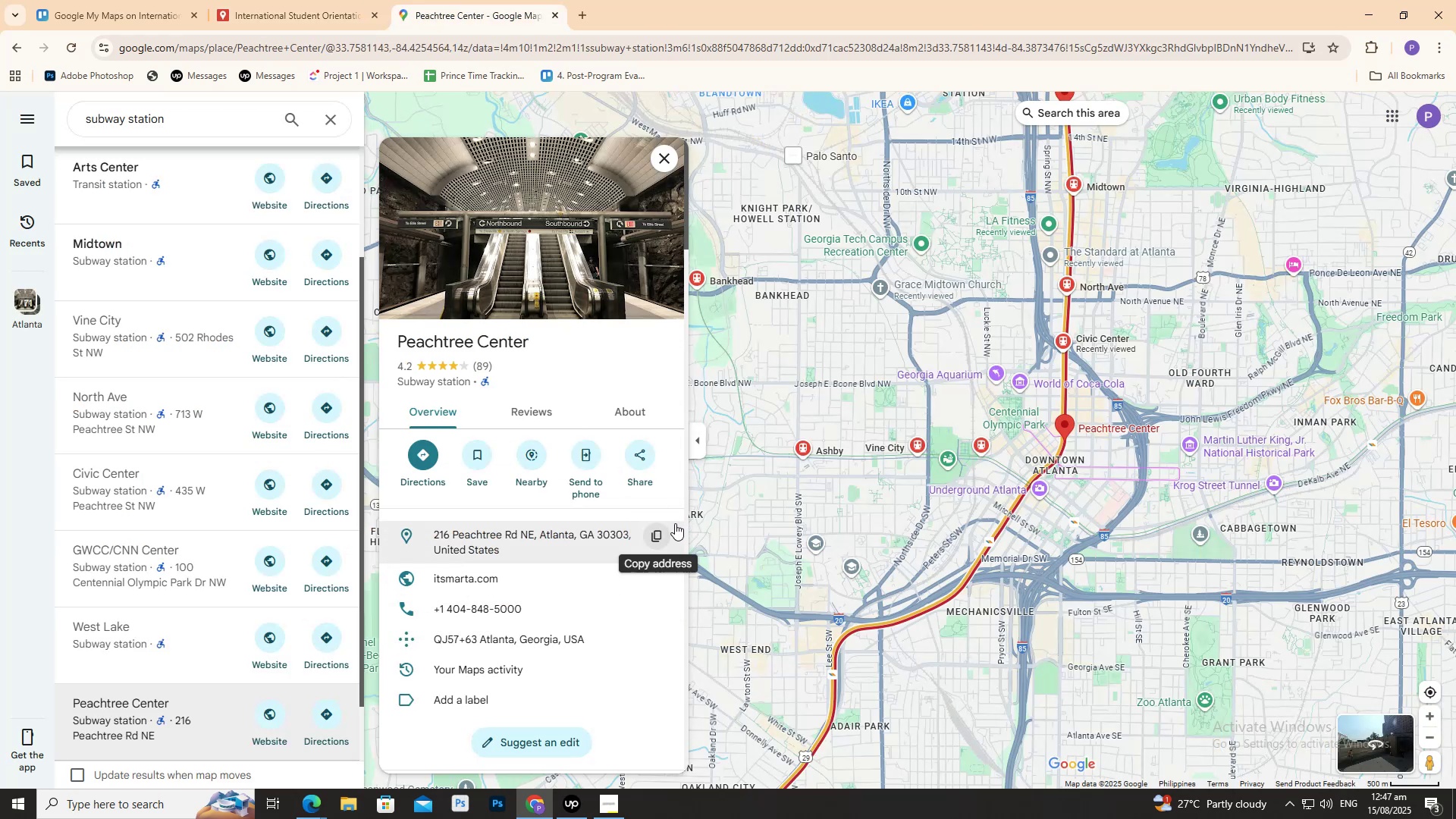 
left_click([652, 540])
 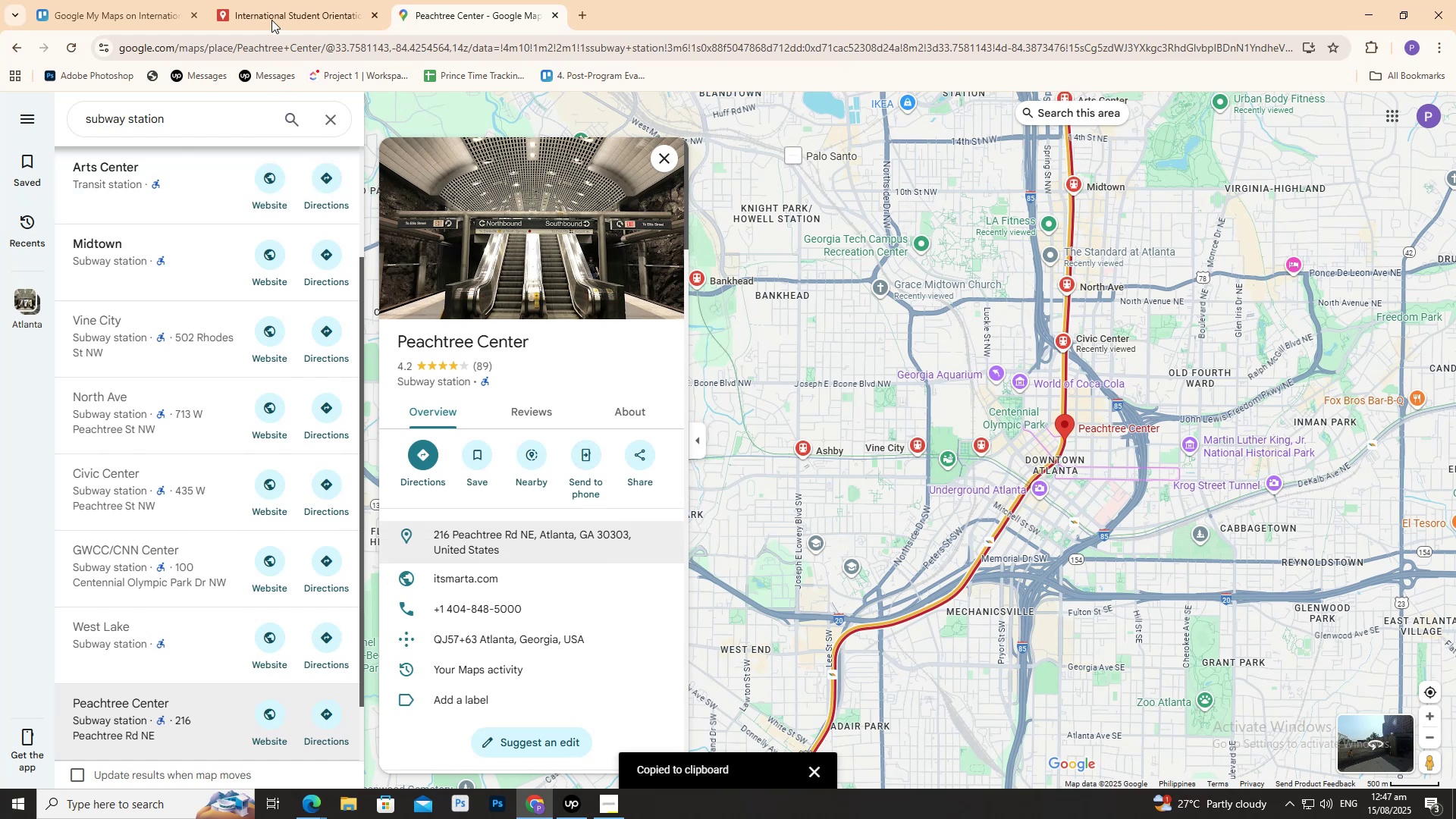 
left_click([271, 19])
 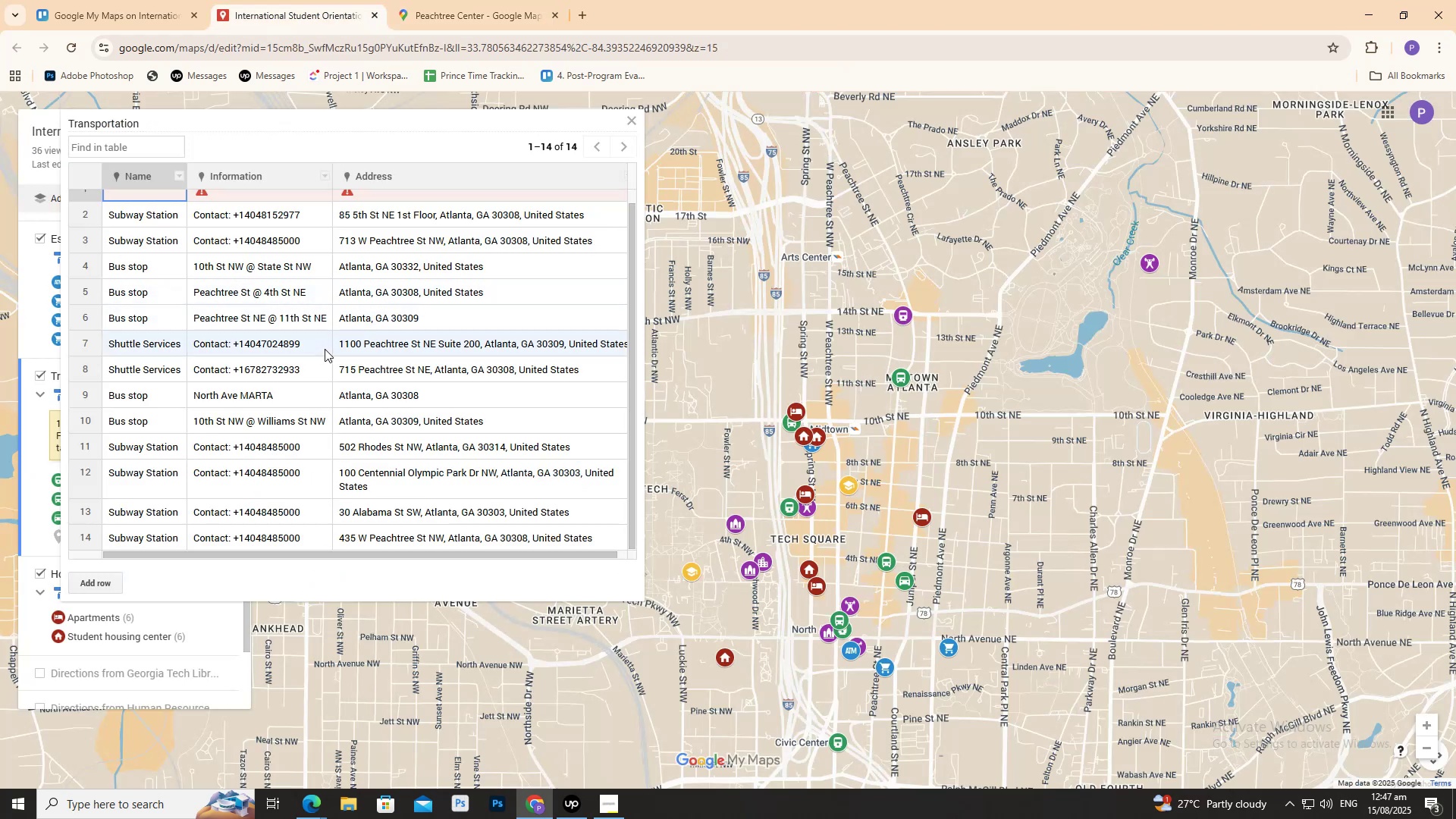 
scroll: coordinate [332, 288], scroll_direction: up, amount: 4.0
 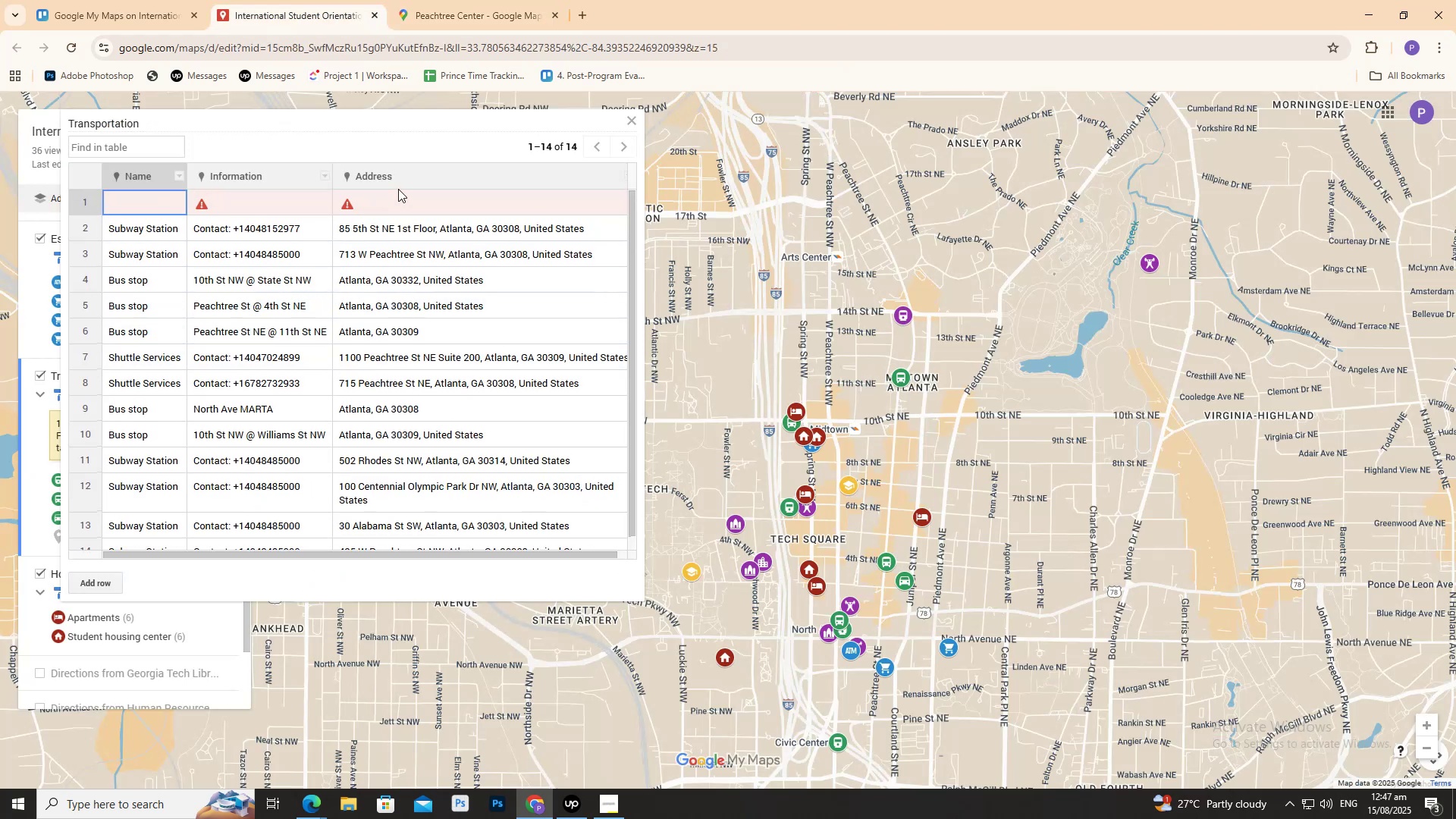 
left_click([398, 189])
 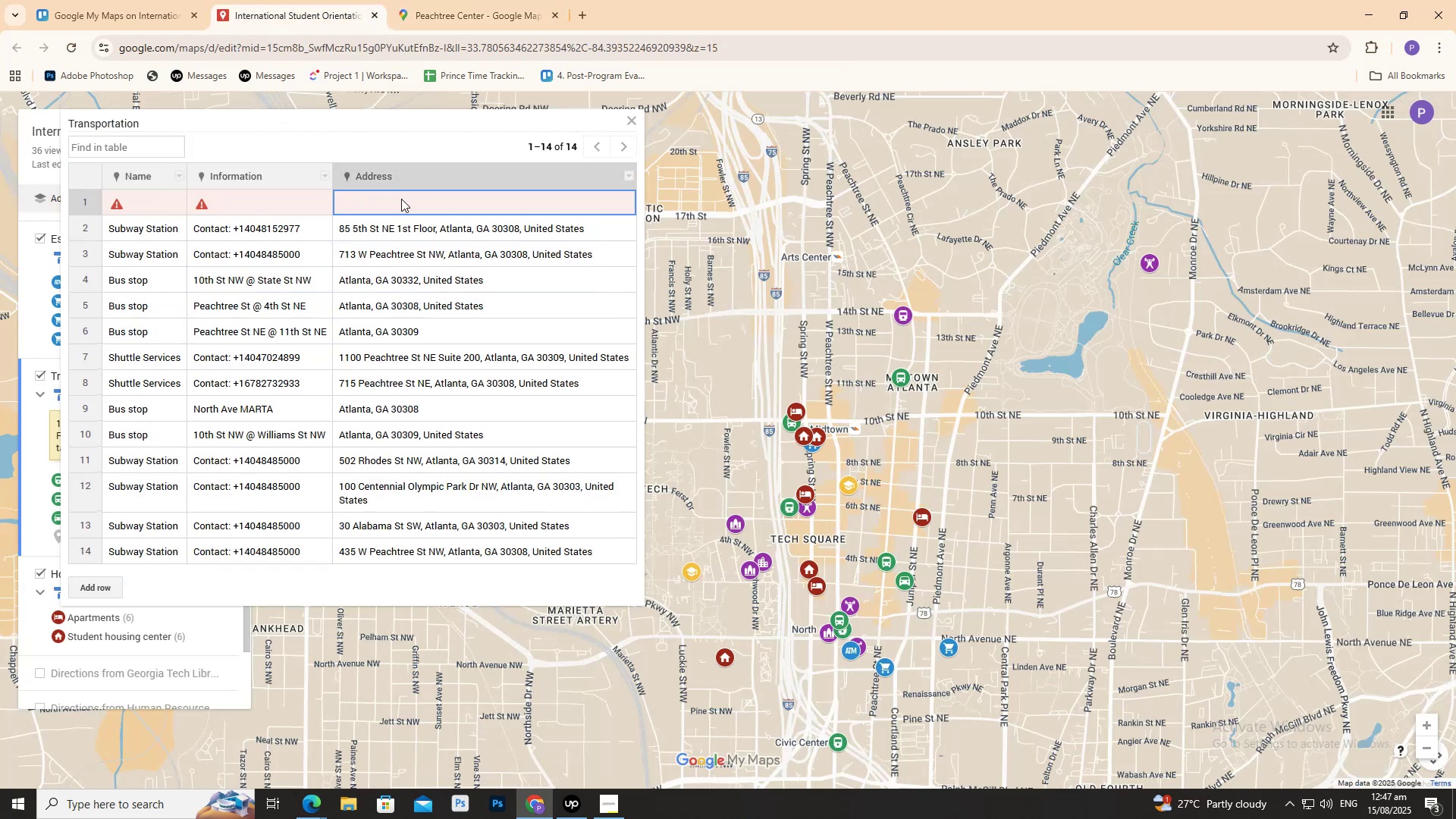 
double_click([401, 199])
 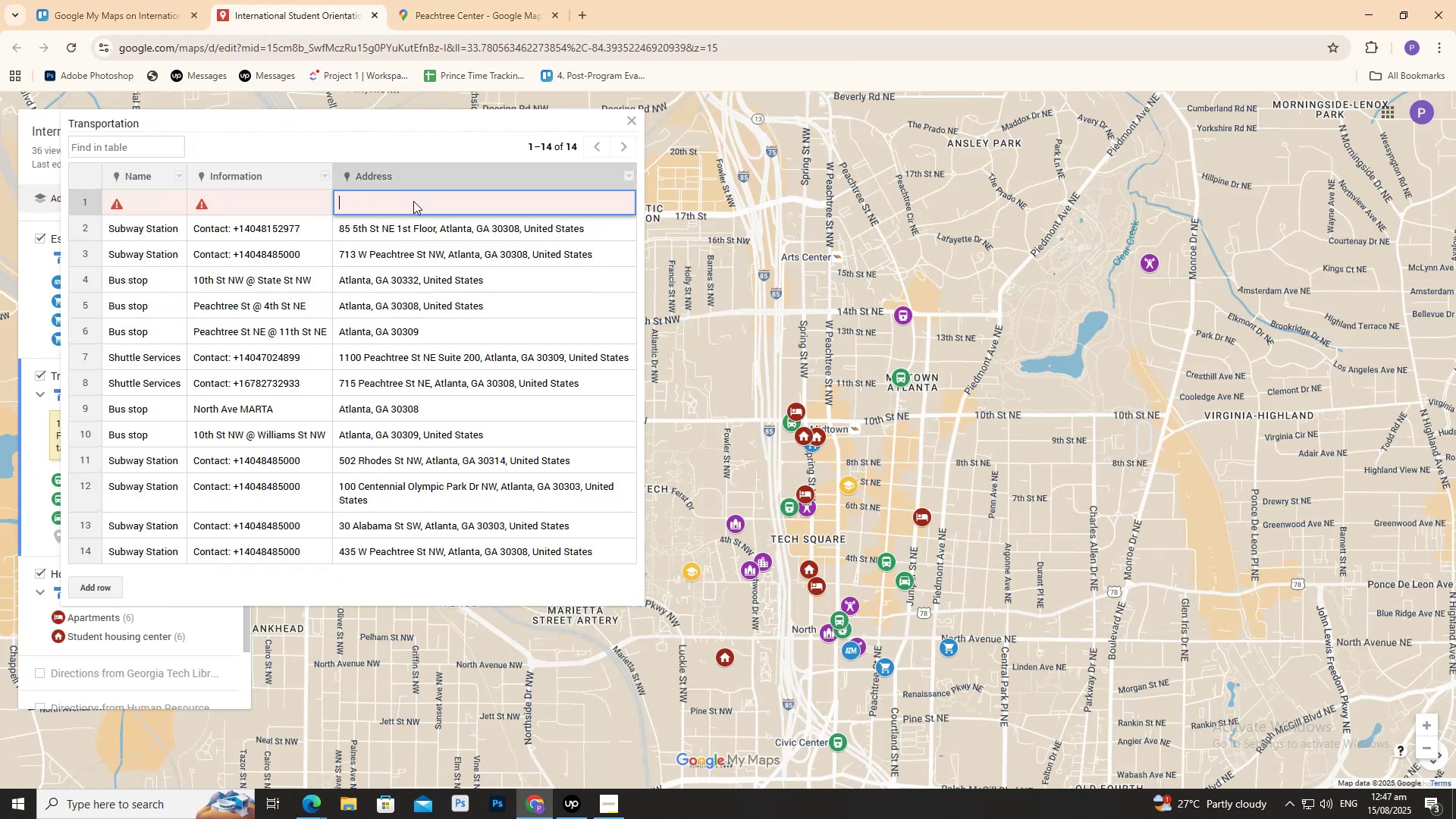 
key(Control+V)
 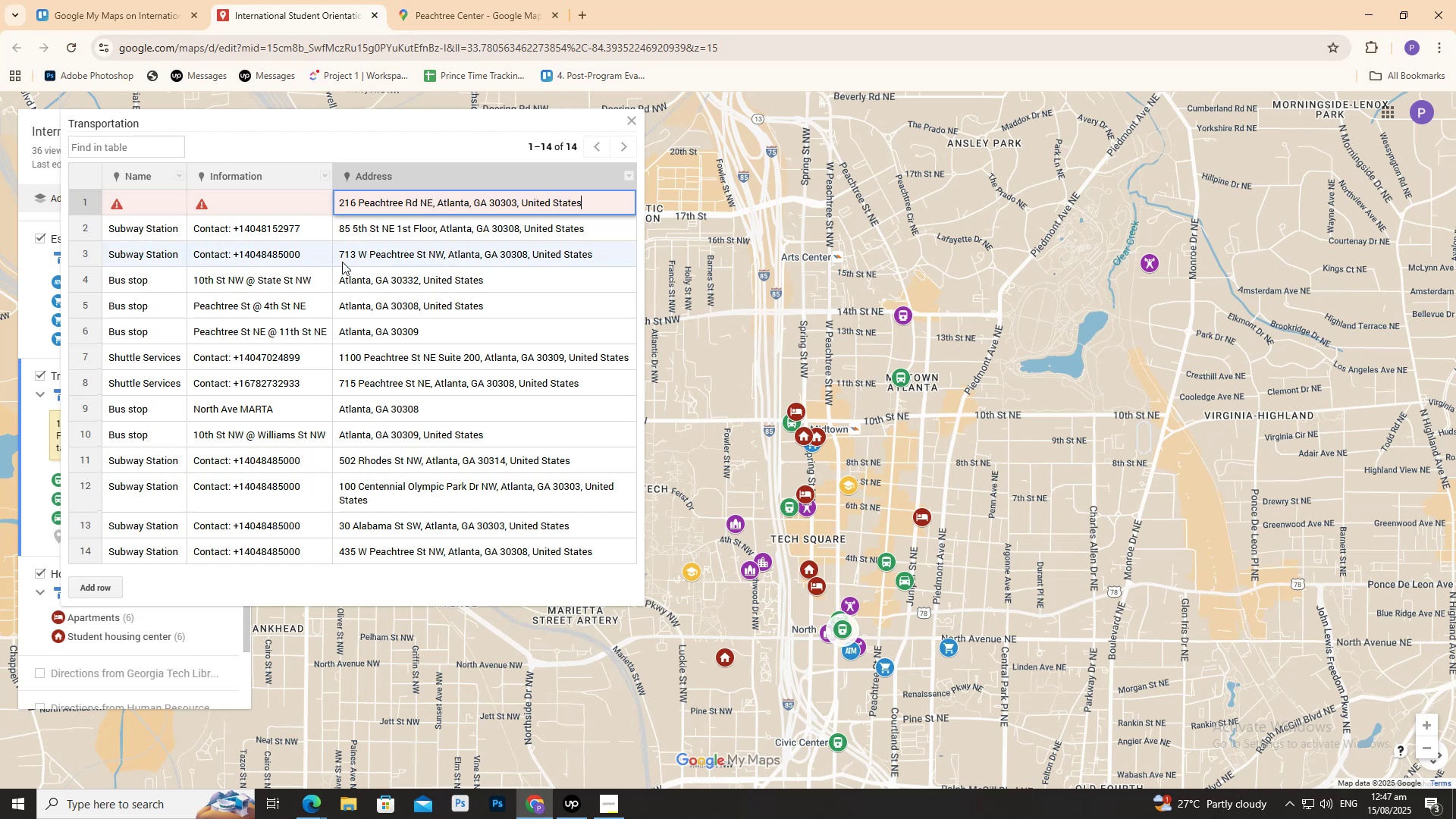 
left_click([293, 190])
 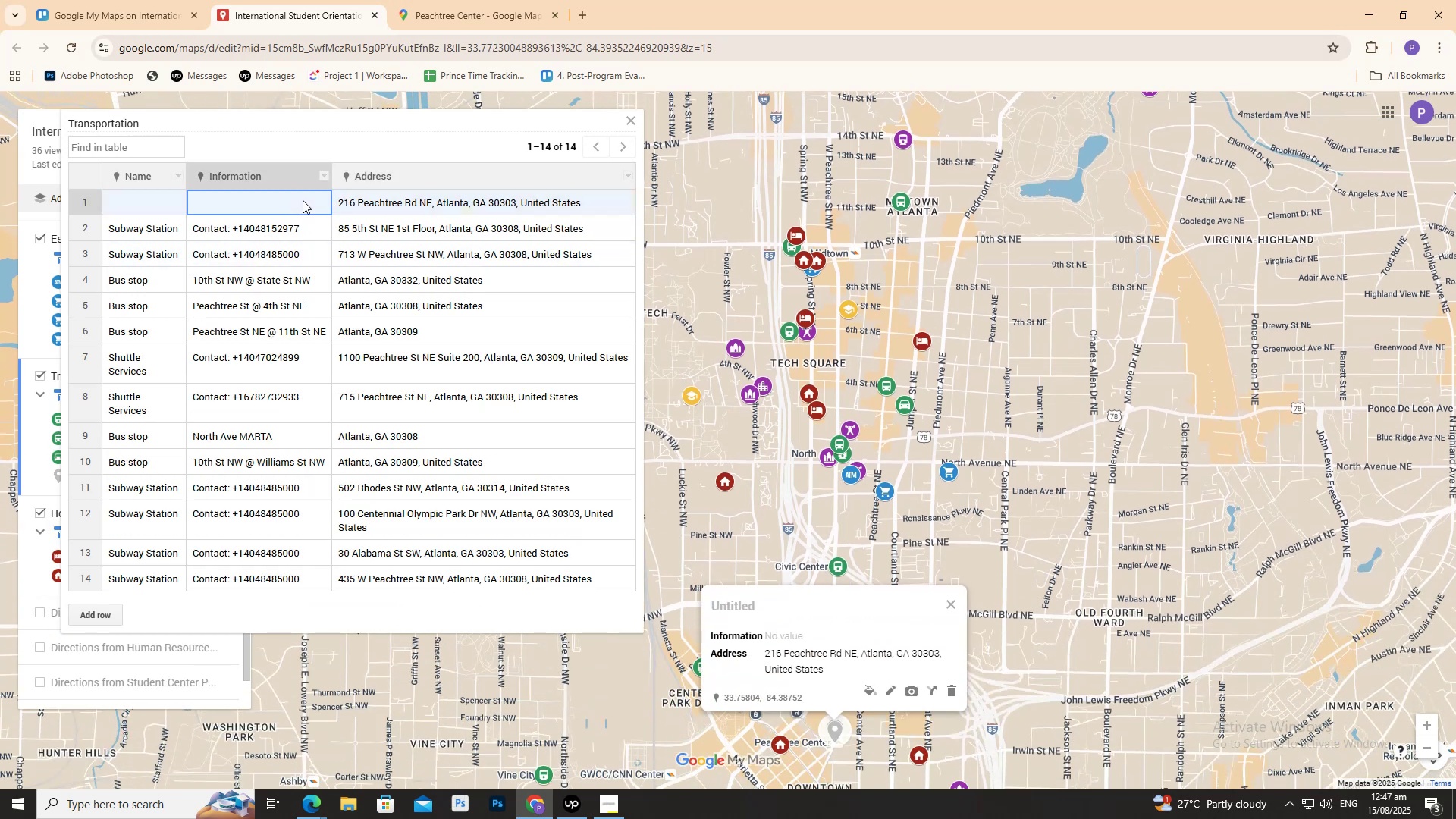 
left_click([475, 6])
 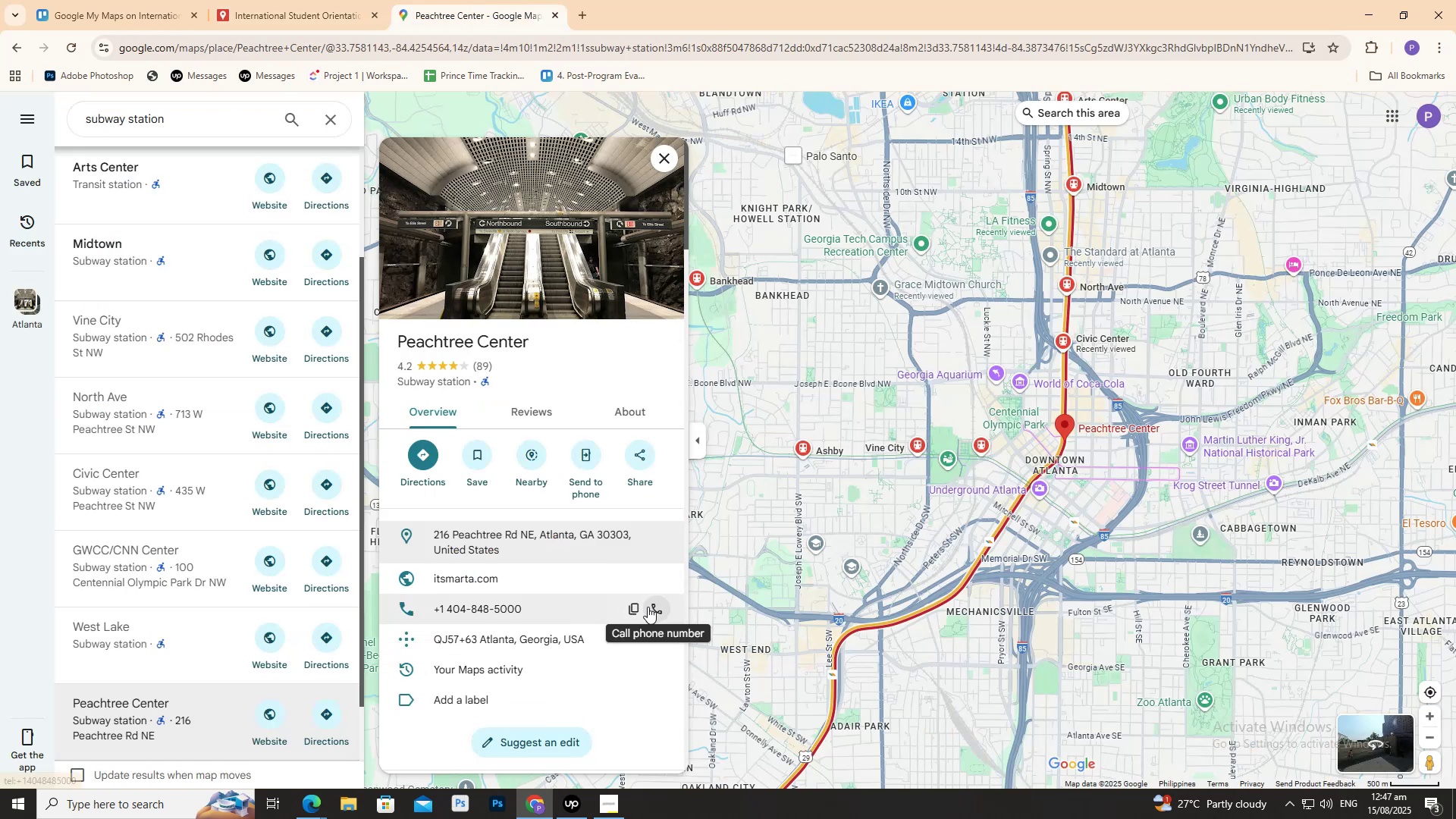 
left_click([633, 609])
 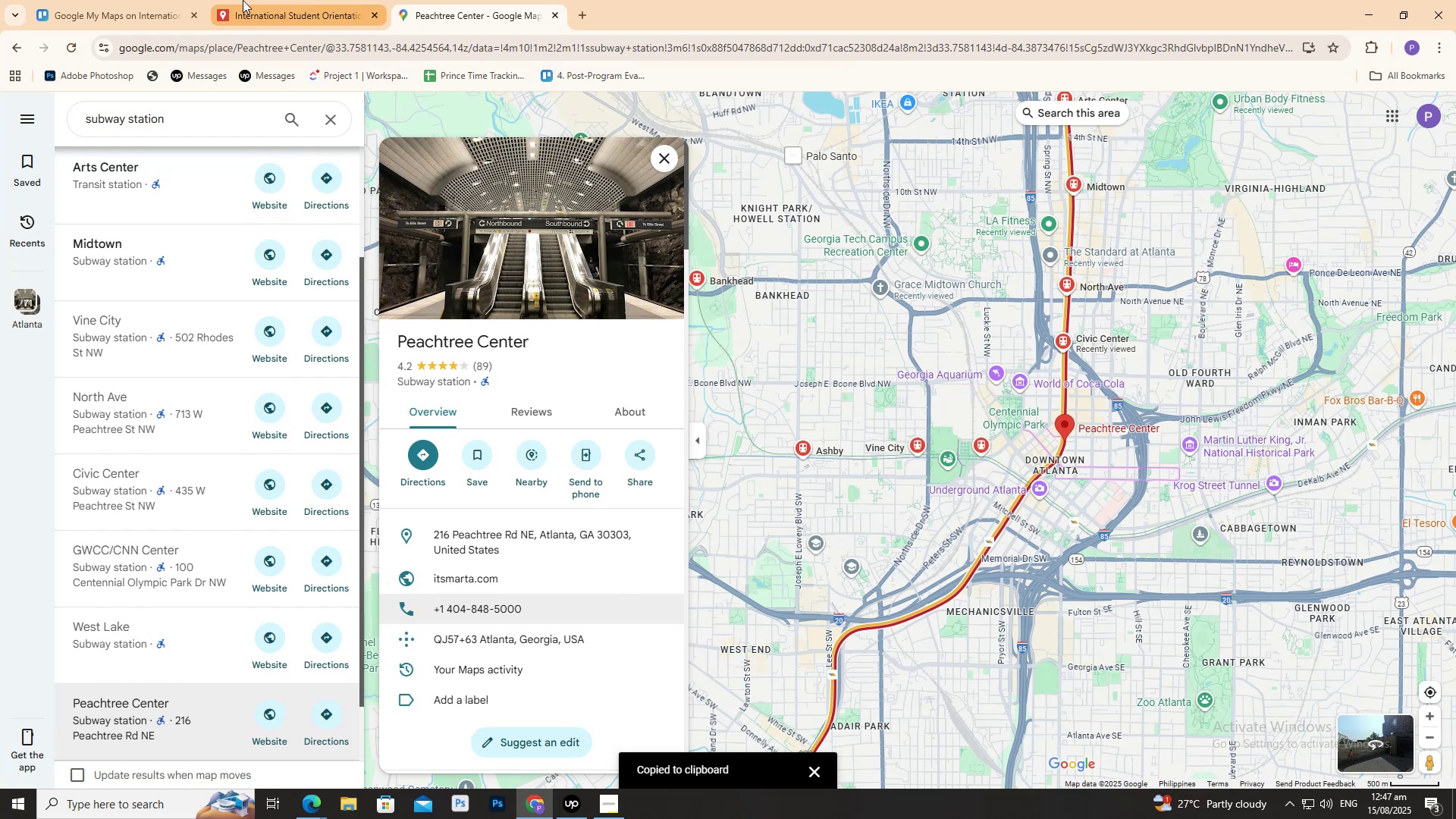 
left_click([247, 0])
 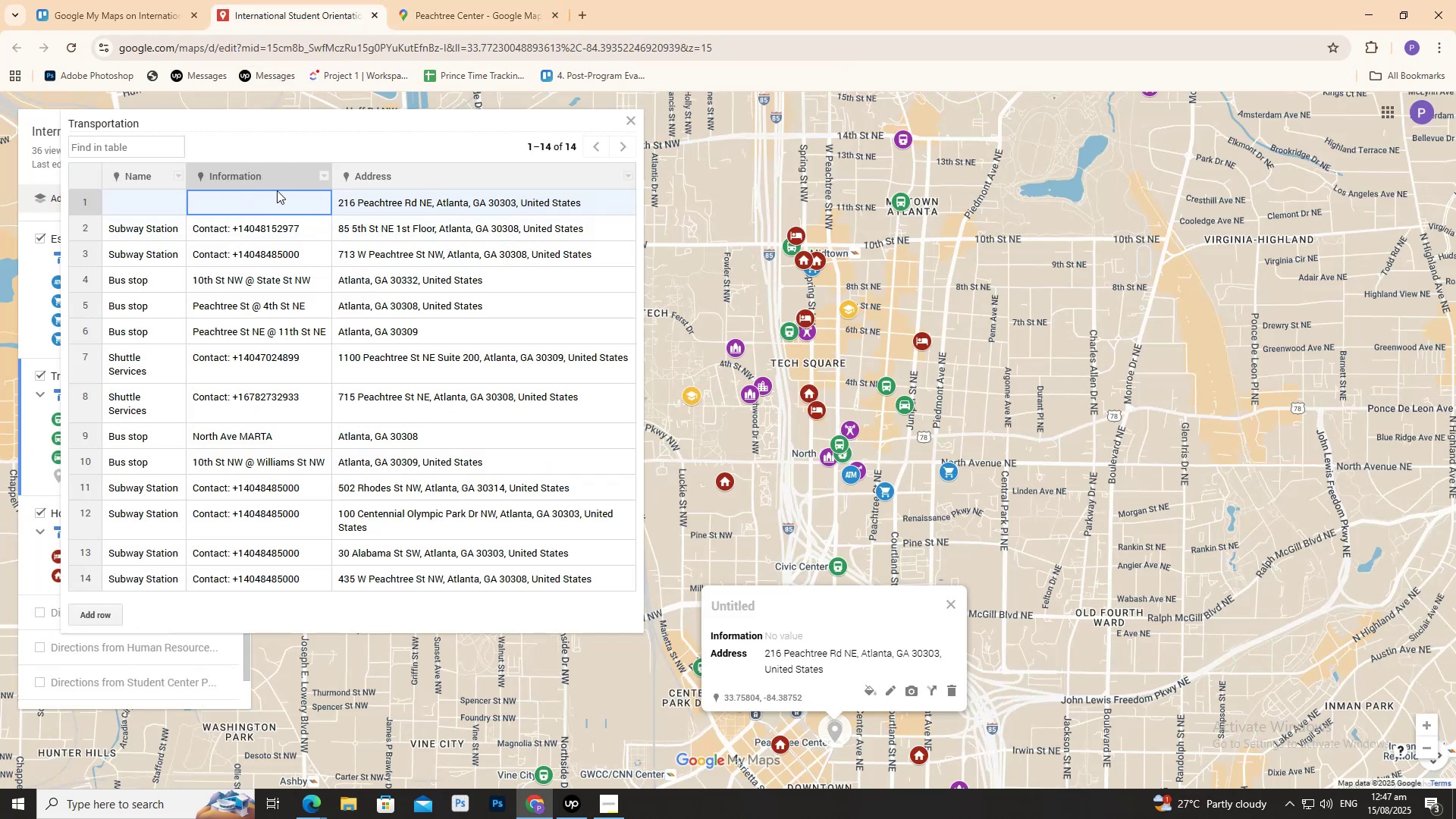 
wait(5.19)
 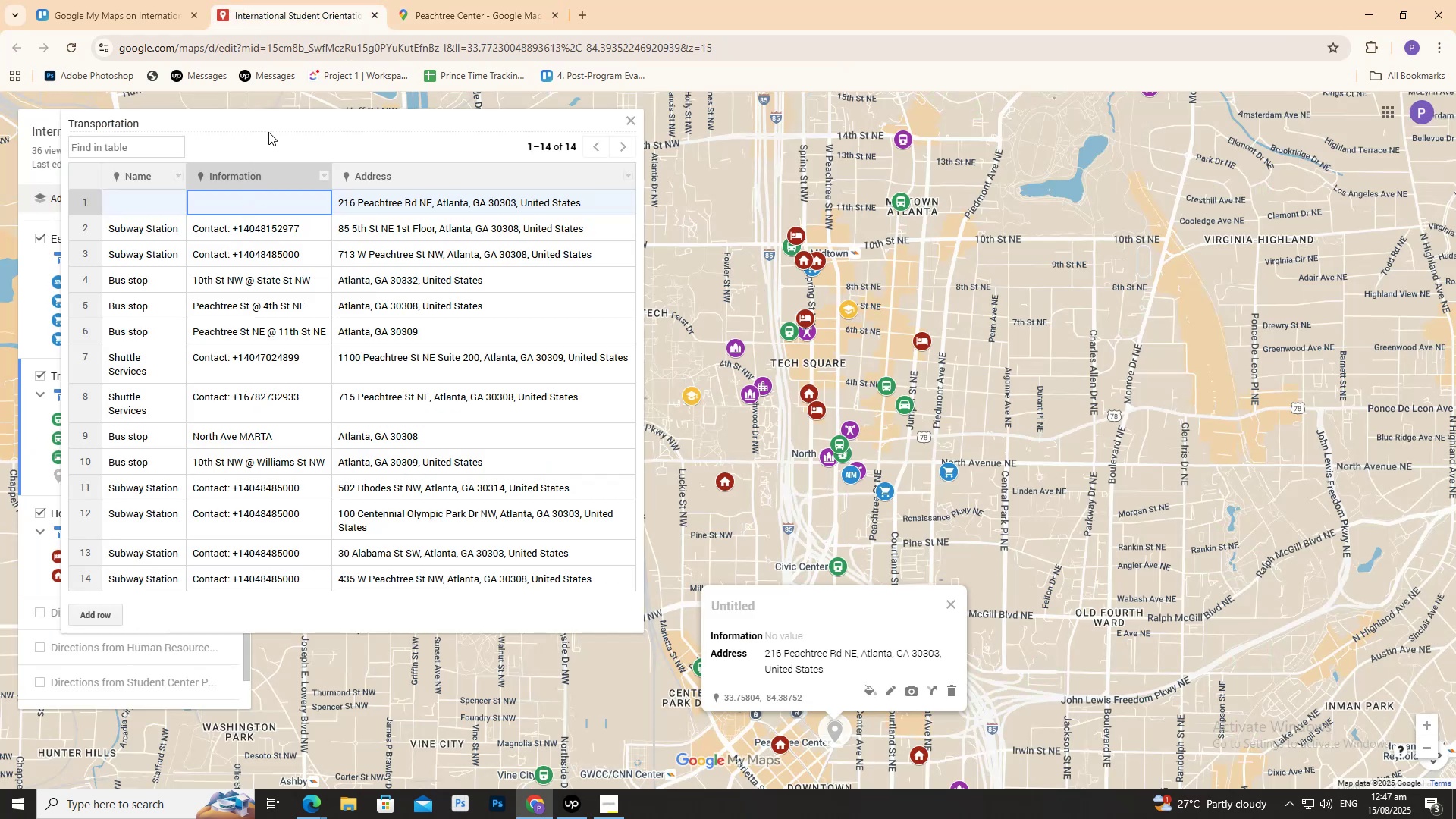 
left_click([435, 24])
 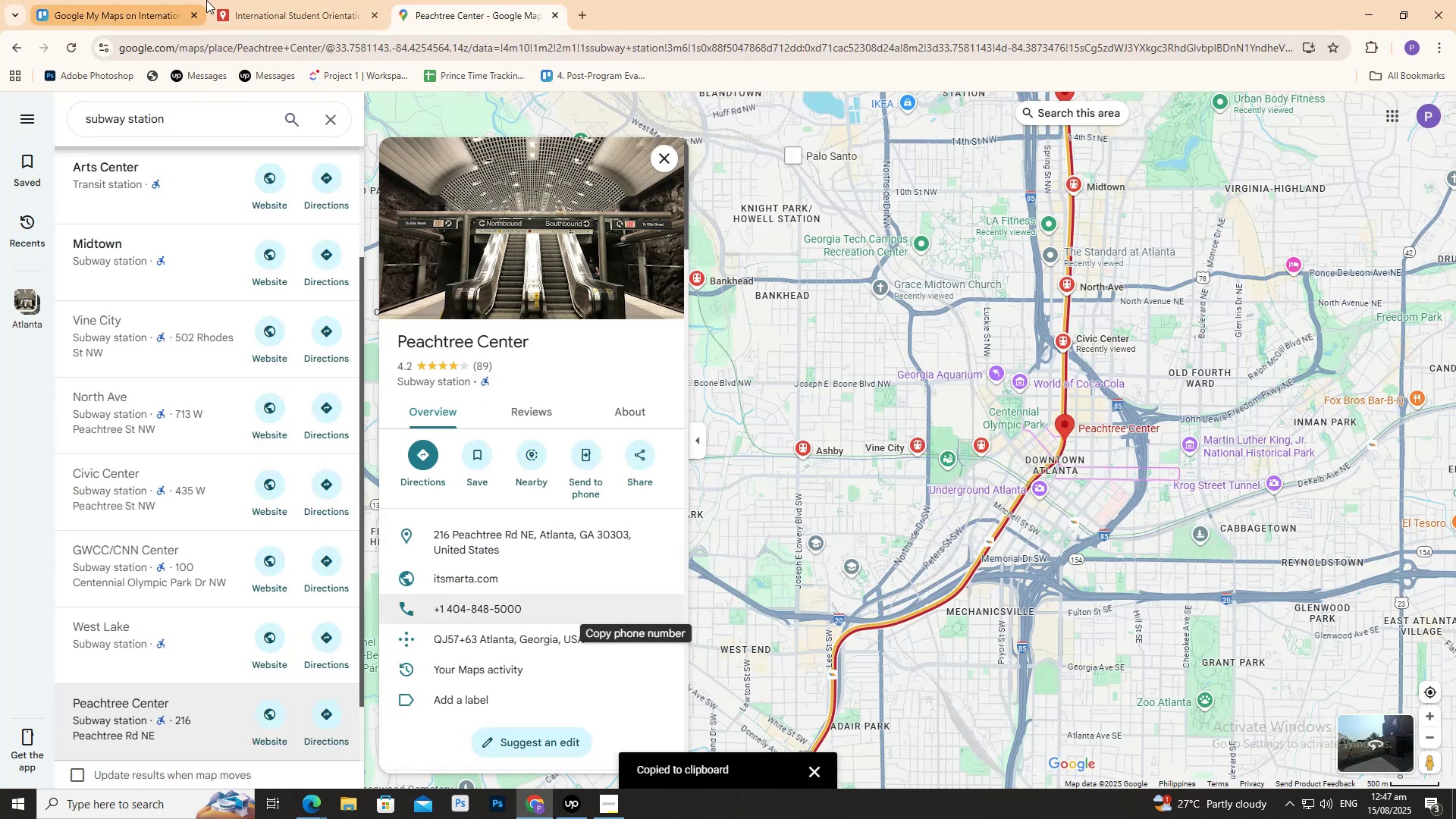 
left_click([376, 0])
 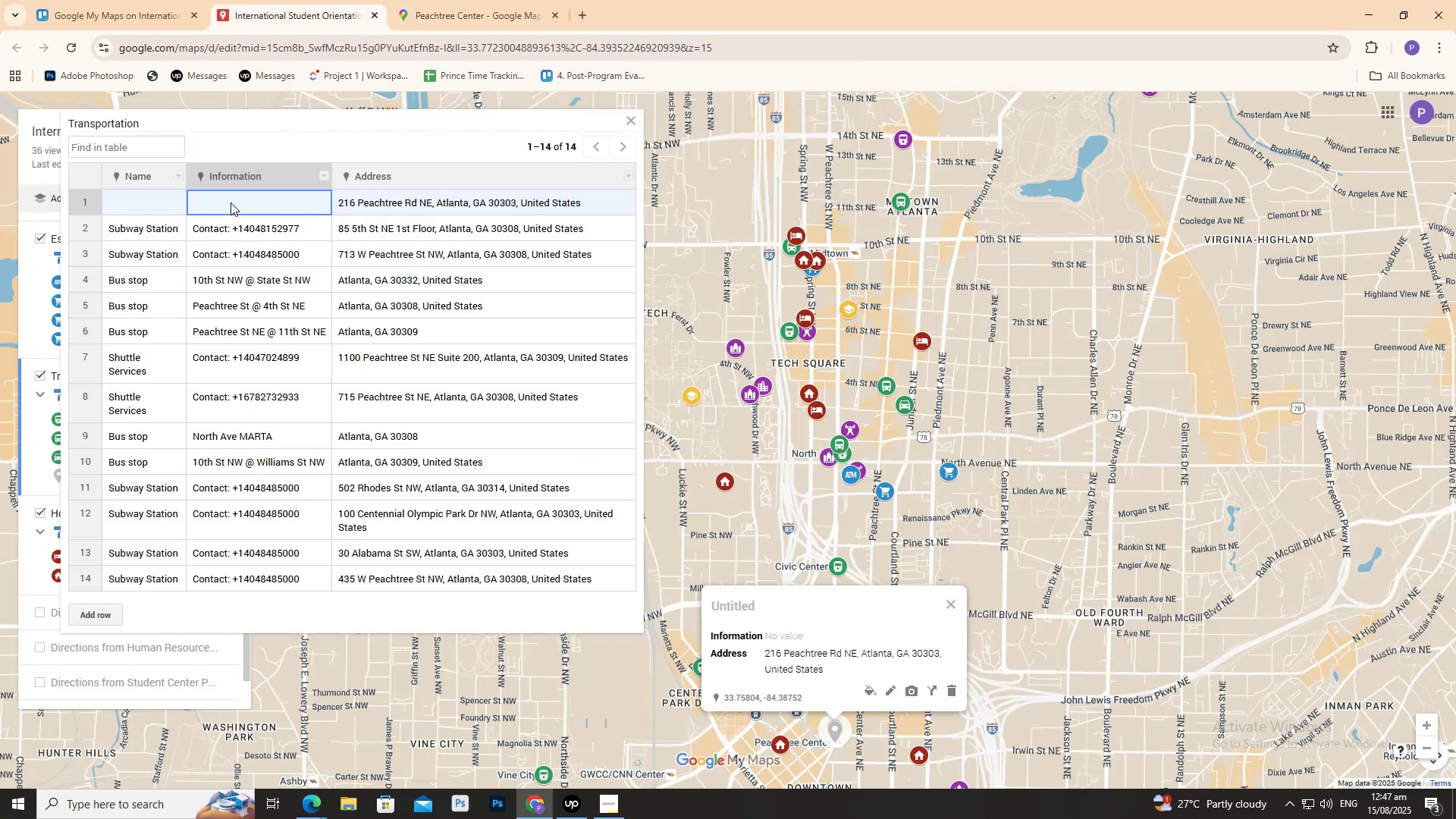 
left_click([231, 202])
 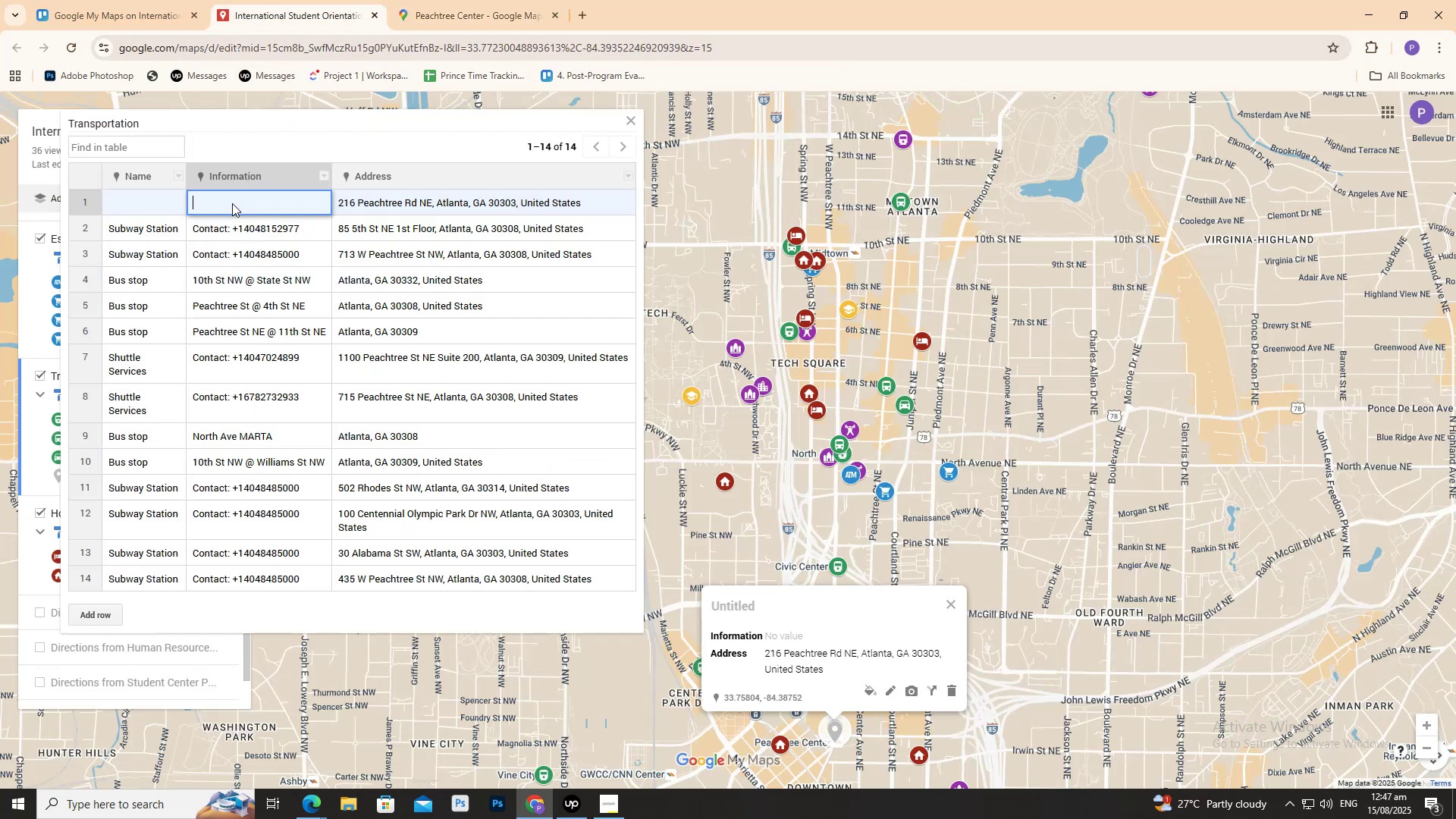 
type(Contact: )
 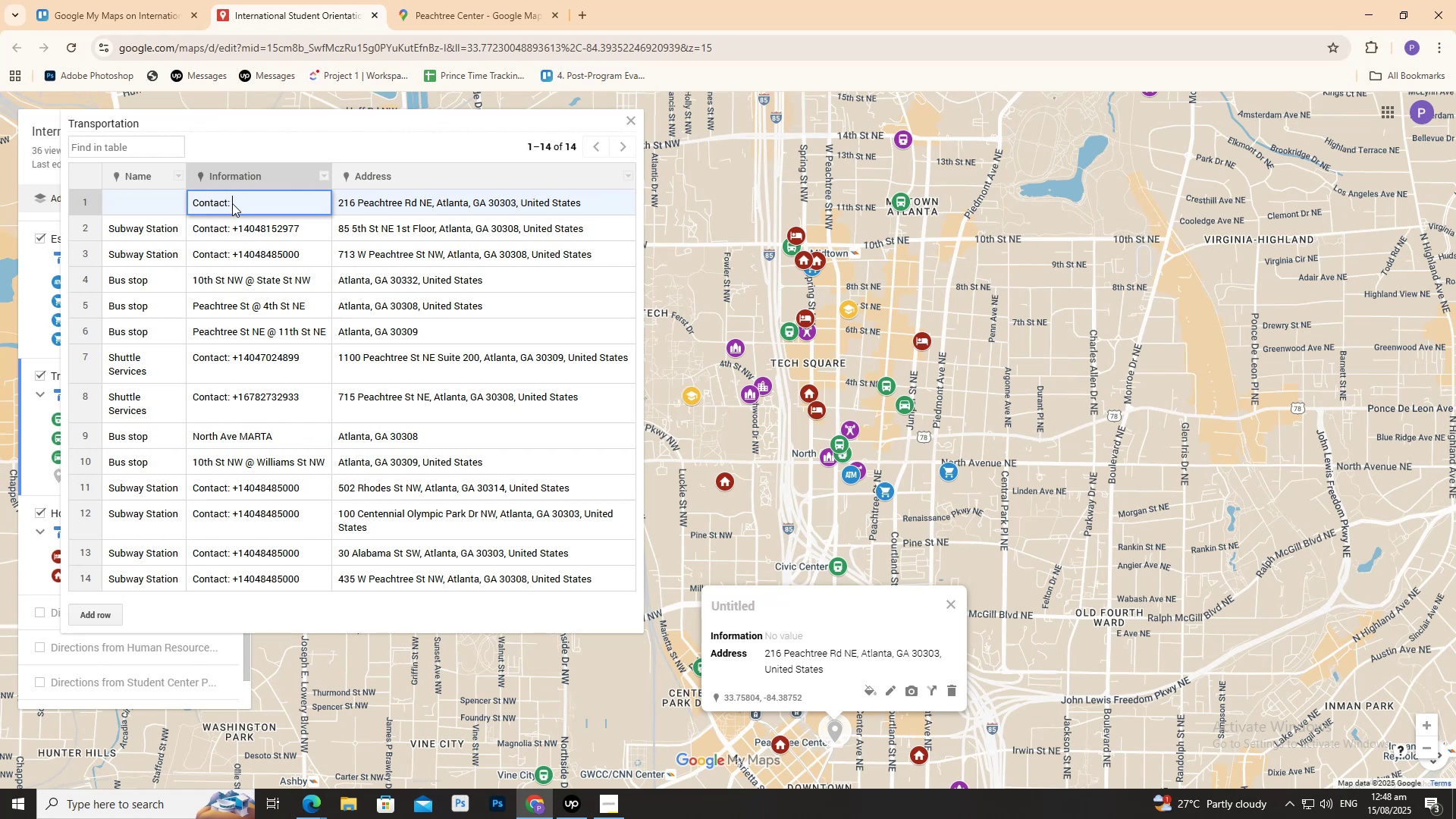 
wait(51.69)
 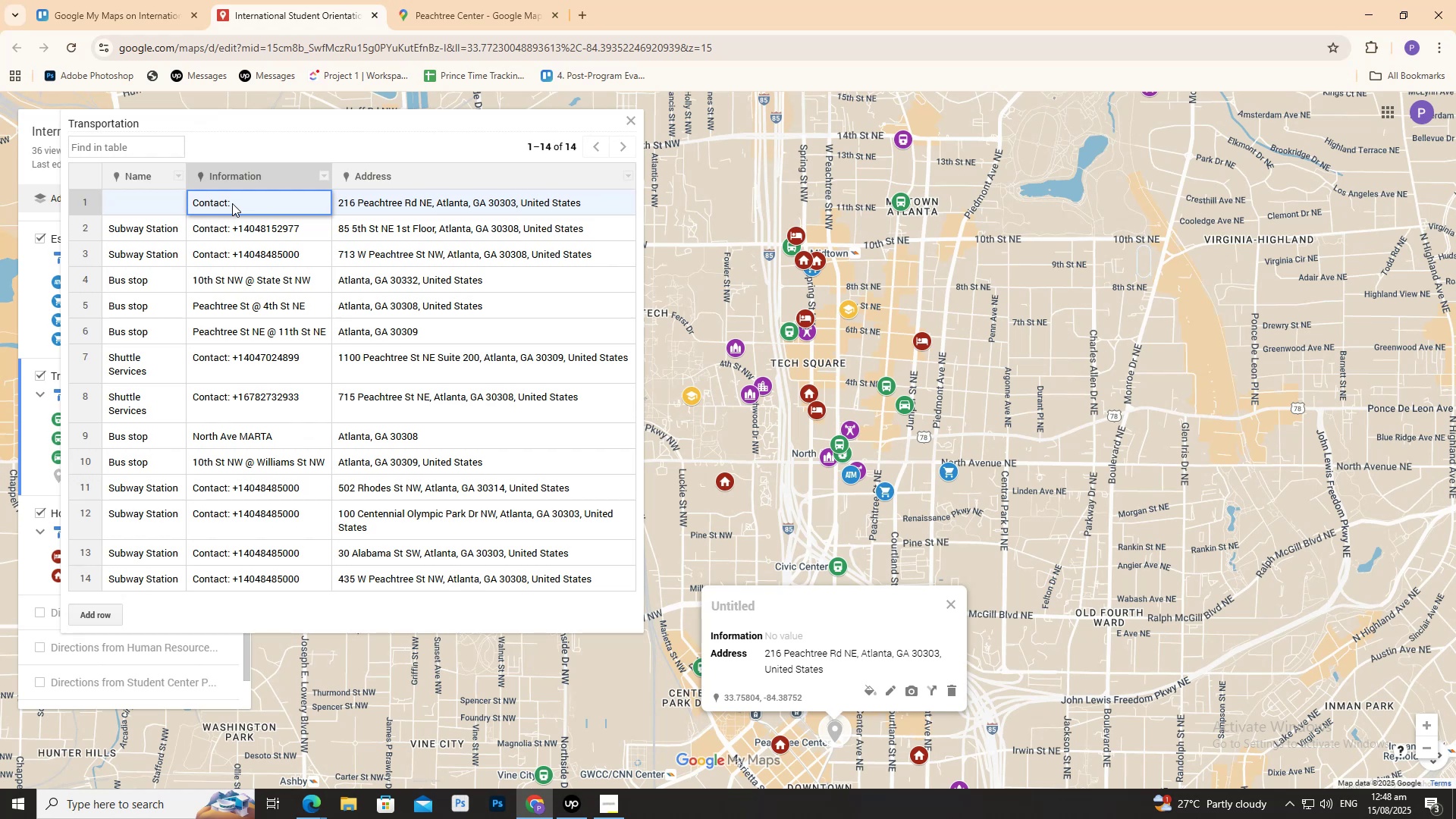 
left_click([257, 0])
 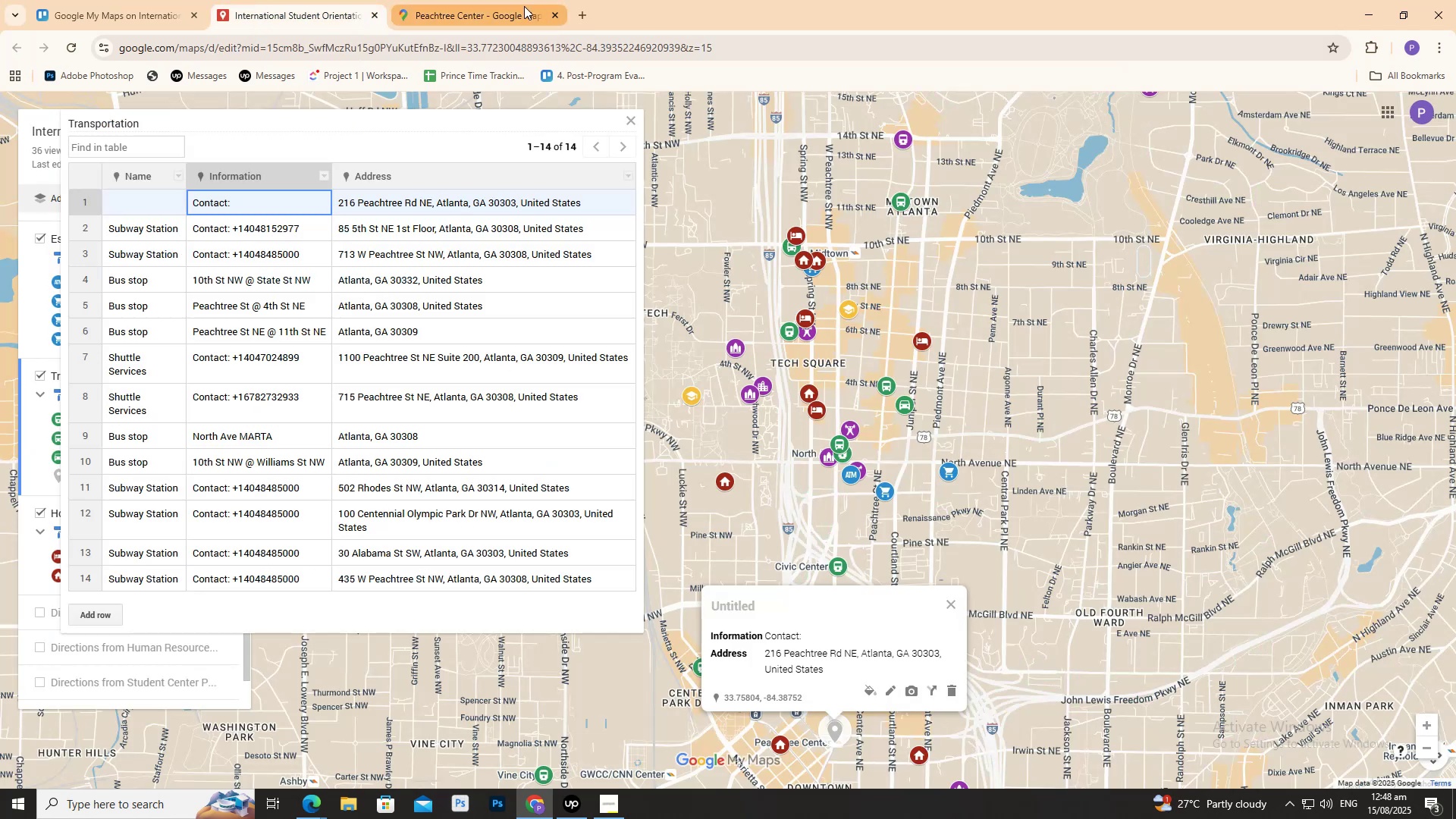 
left_click([518, 7])
 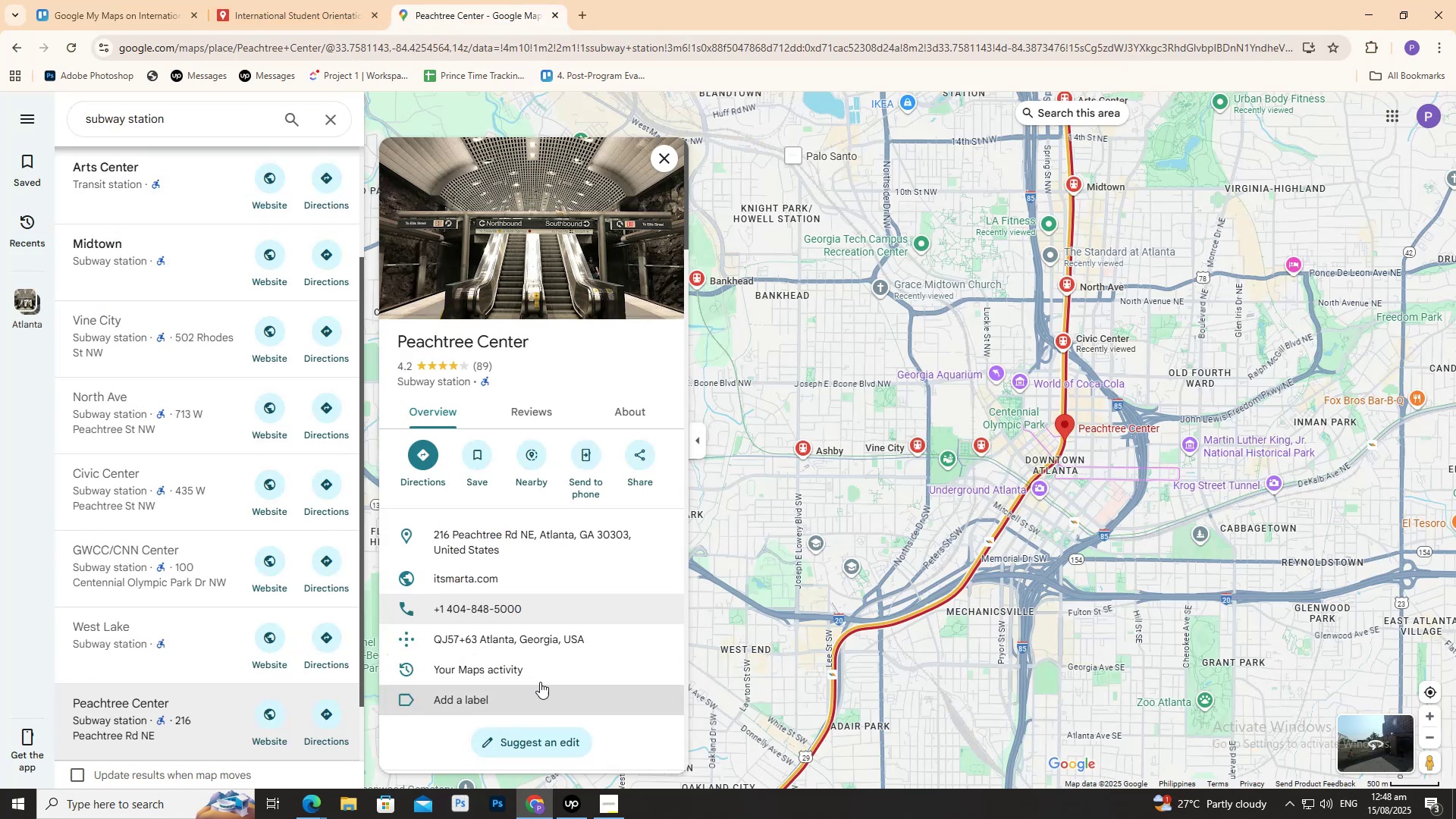 
mouse_move([620, 590])
 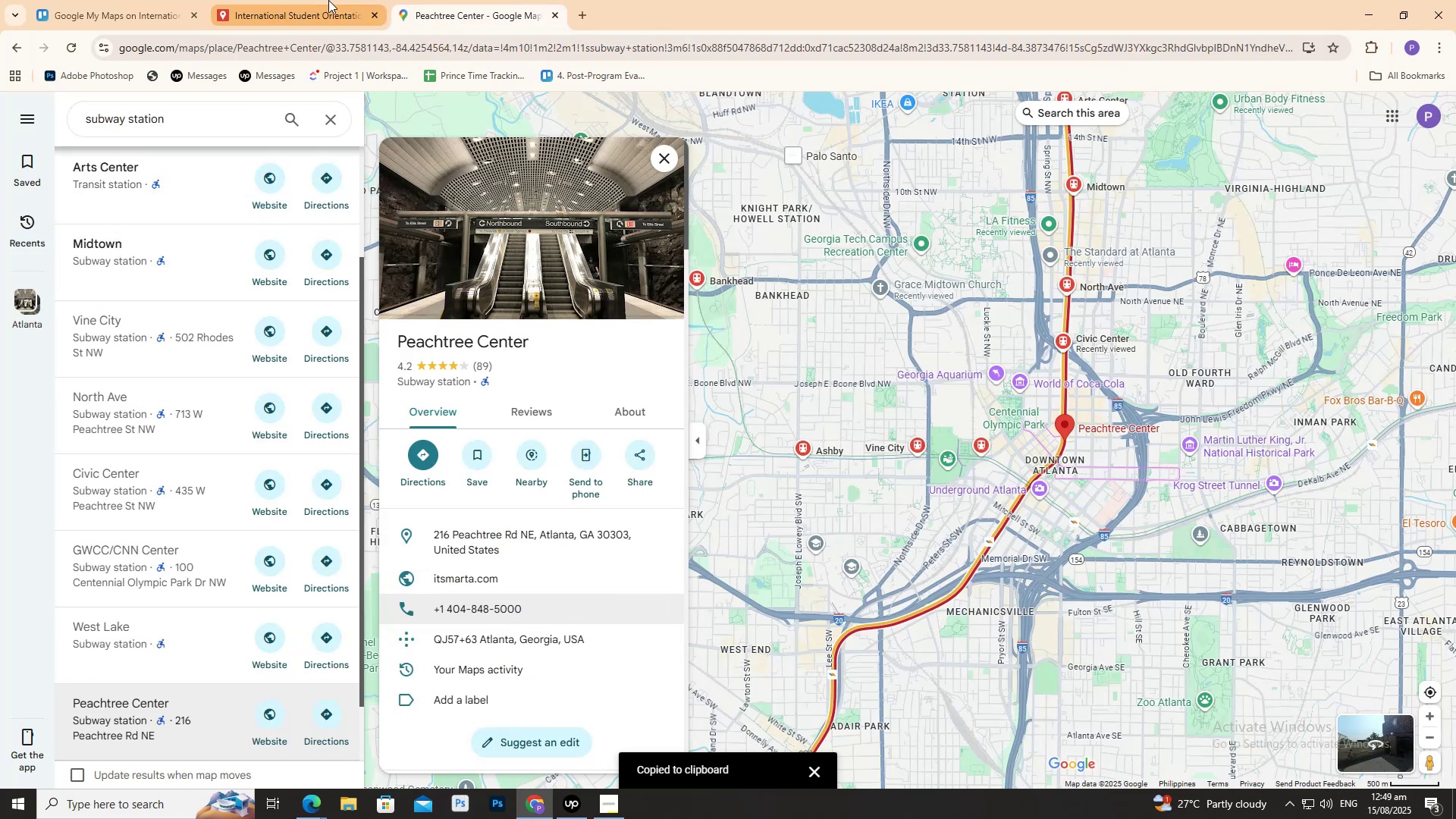 
left_click([328, 0])
 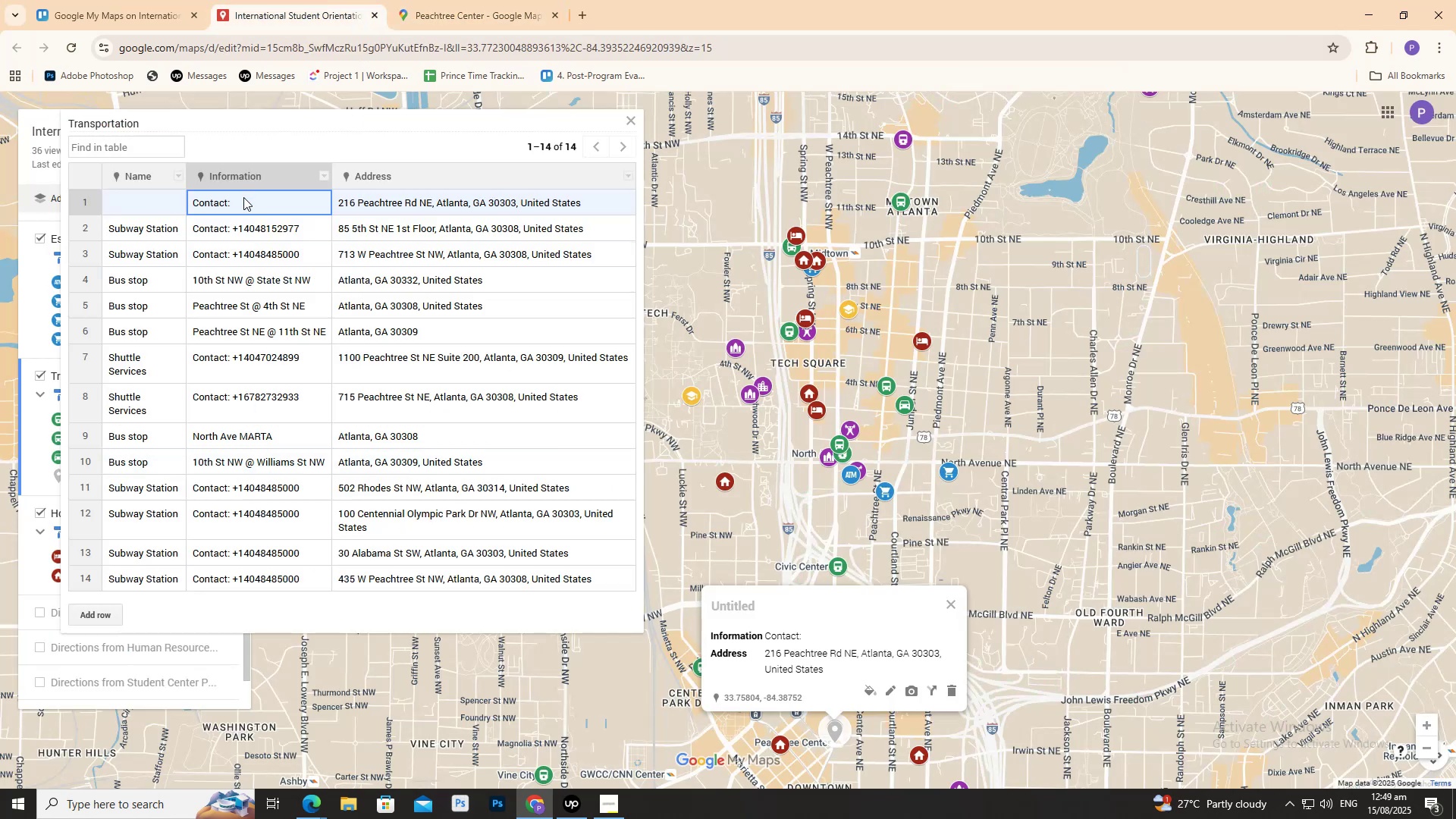 
left_click([243, 199])
 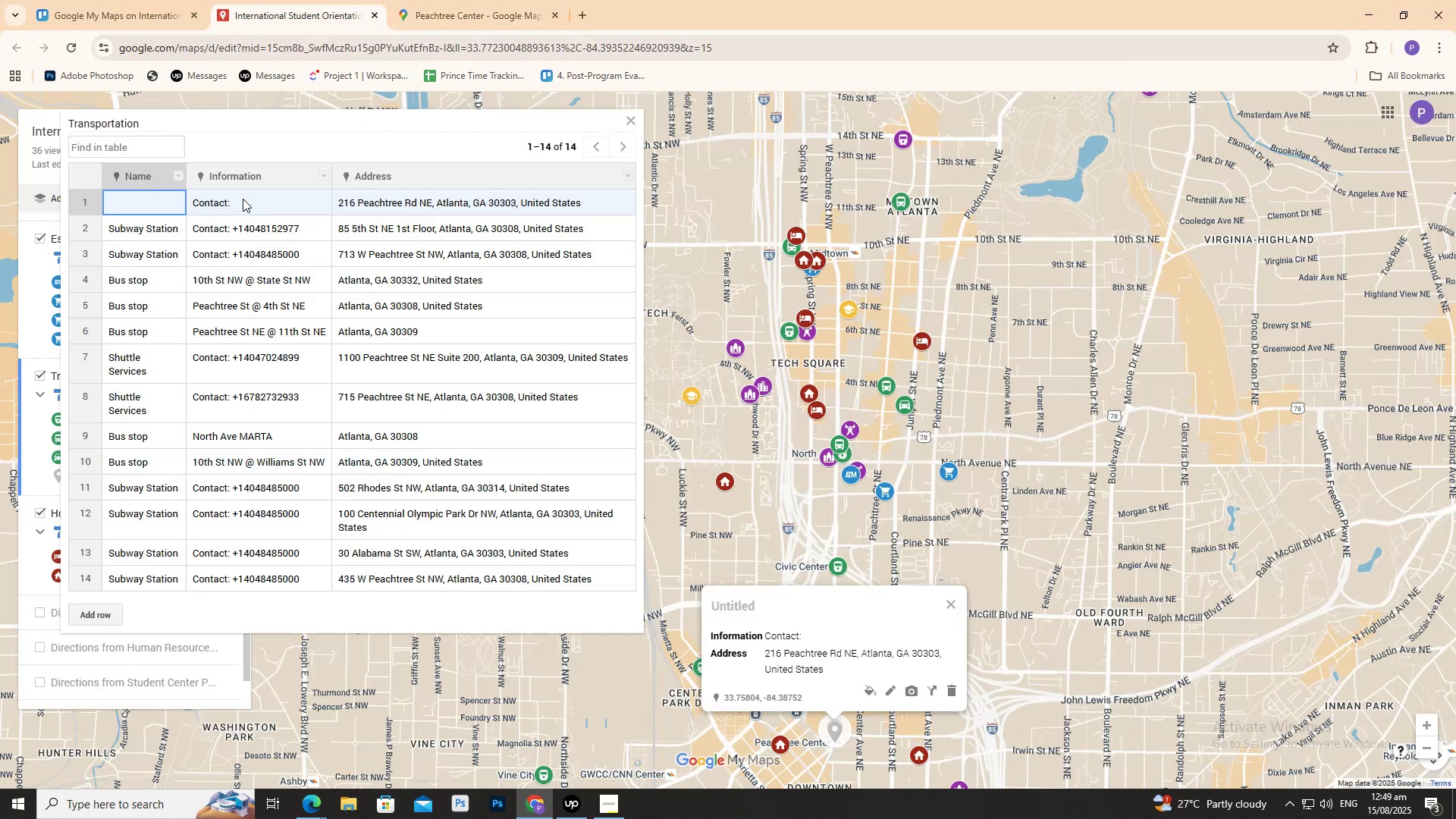 
double_click([243, 199])
 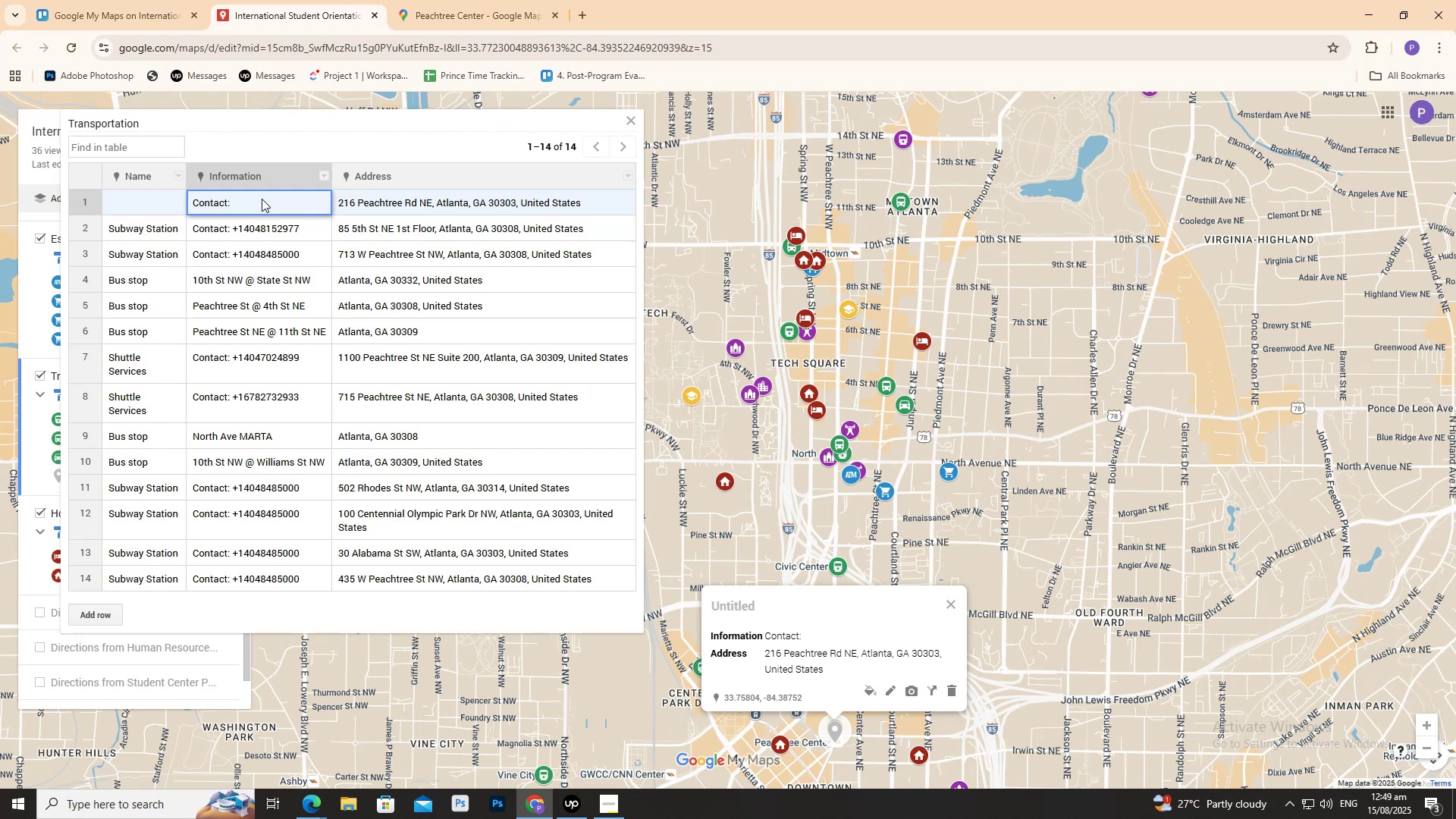 
key(Control+V)
 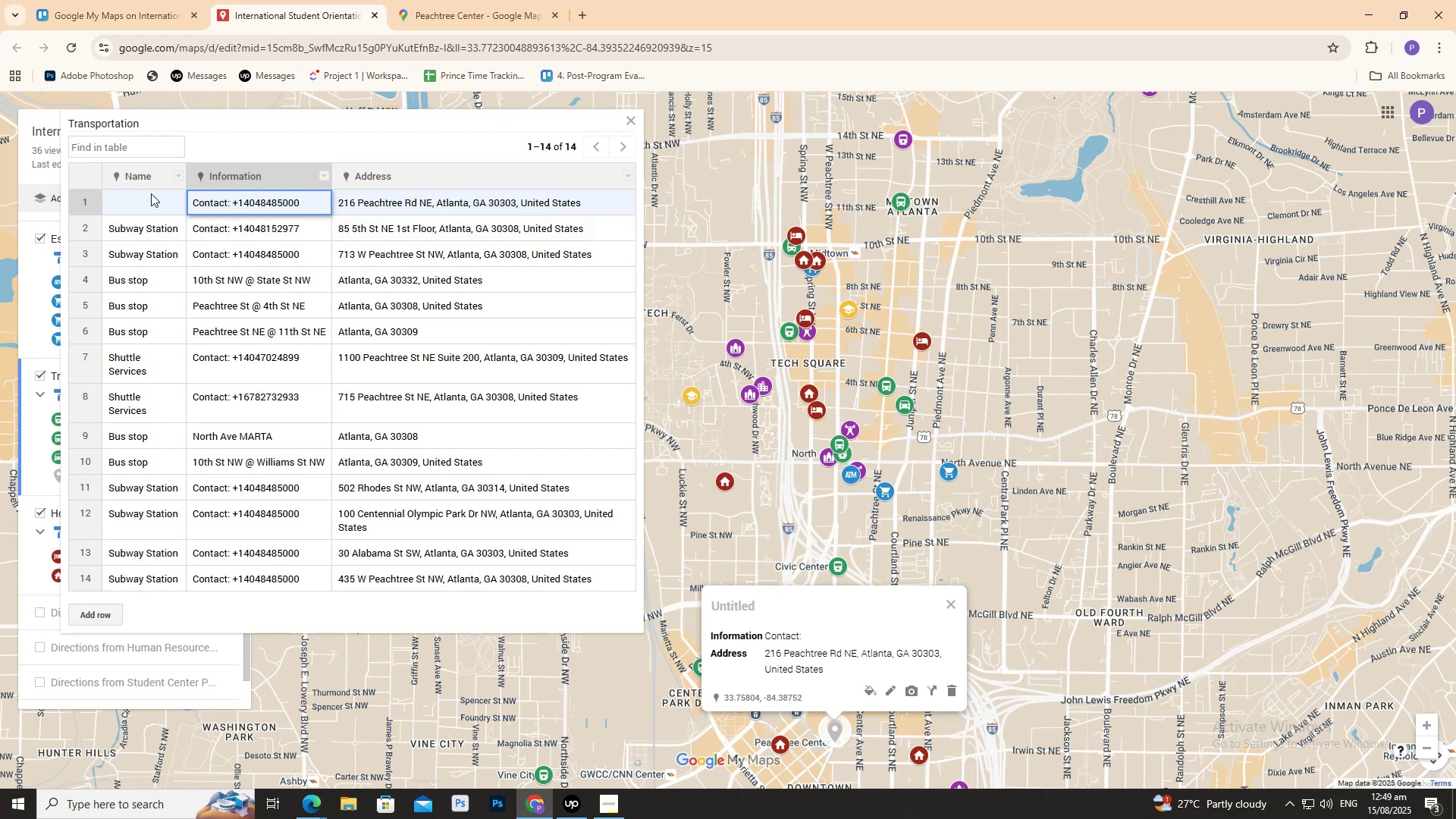 
left_click([118, 192])
 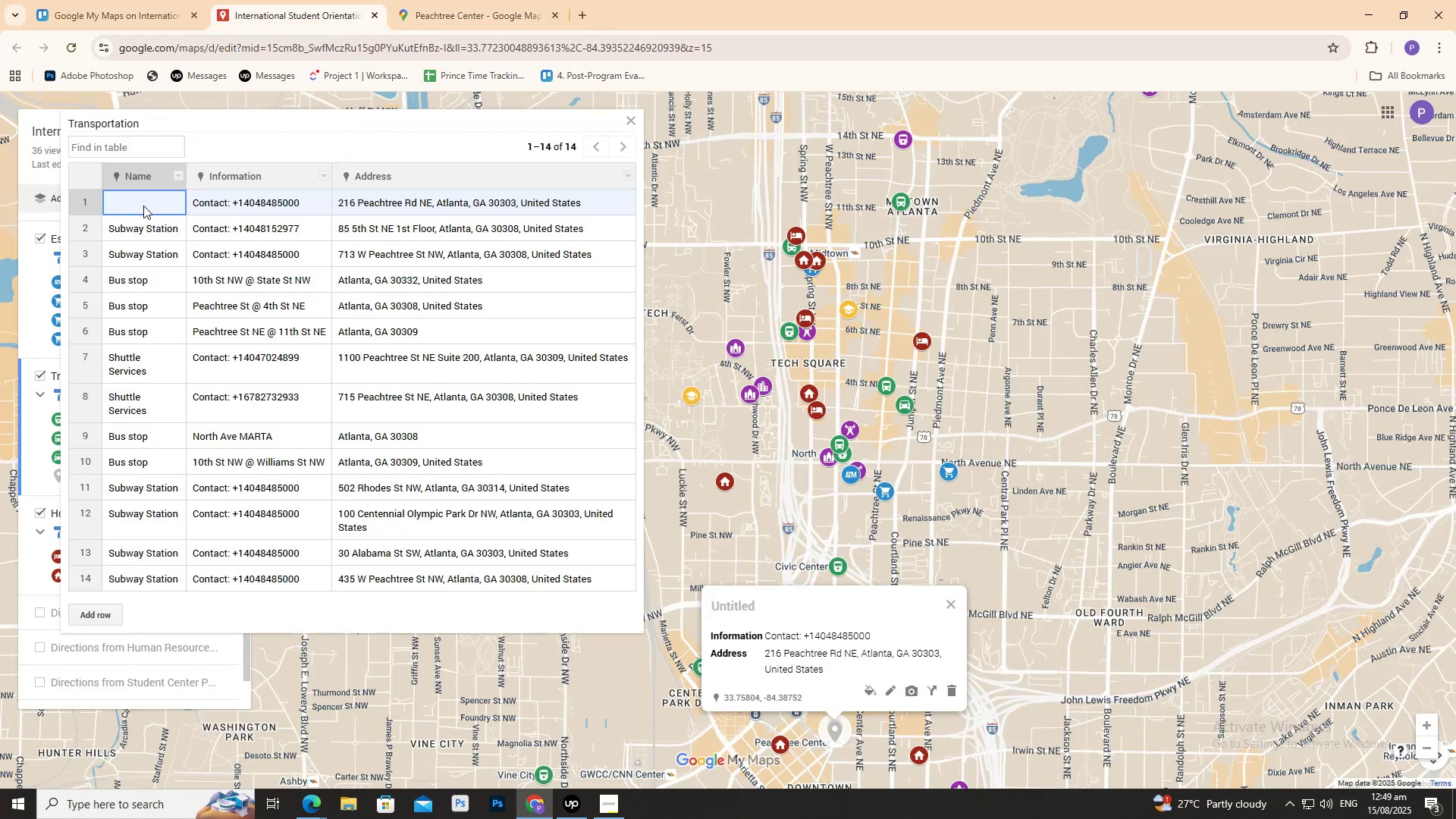 
wait(5.7)
 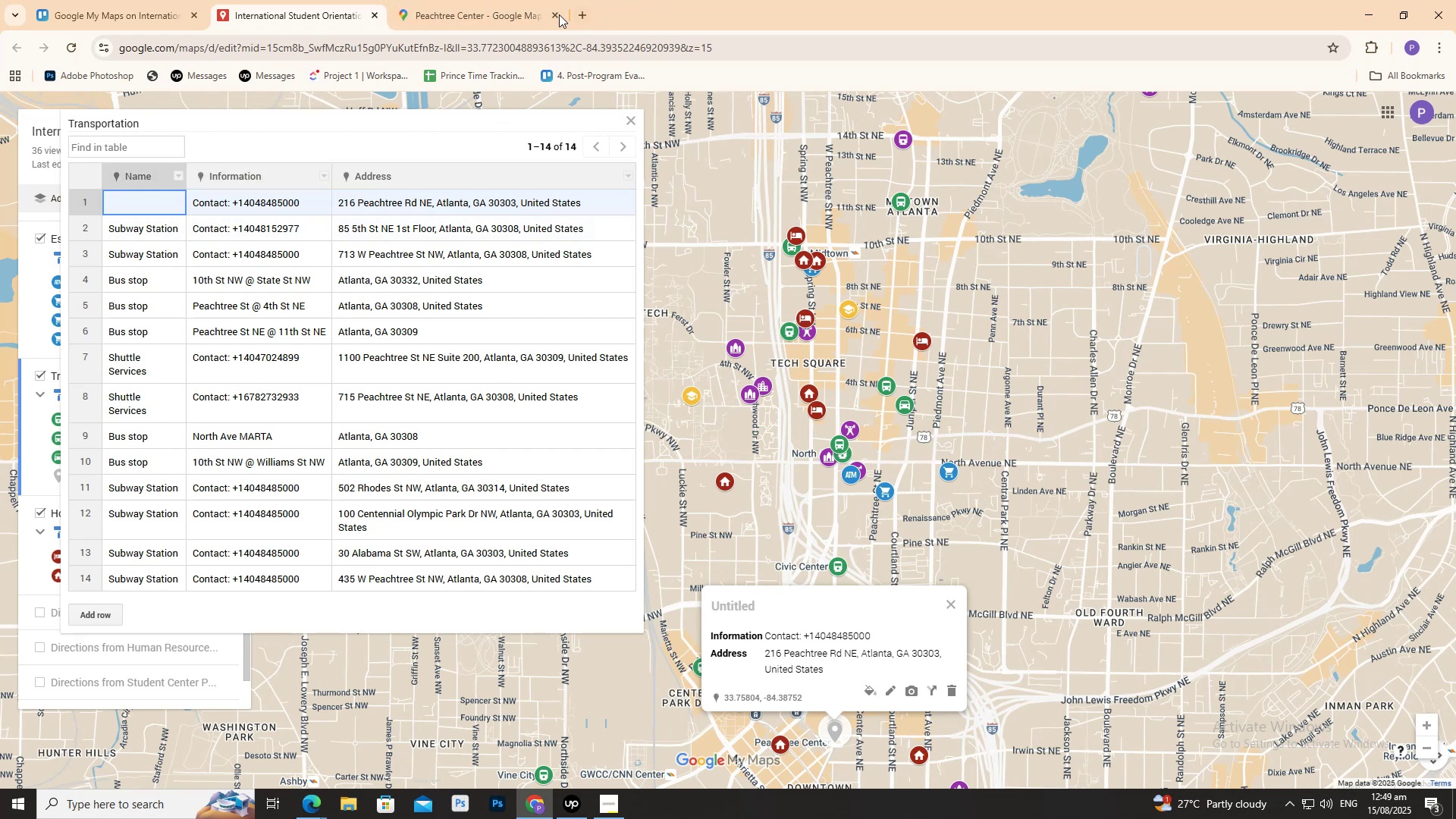 
type(Subway Station)
 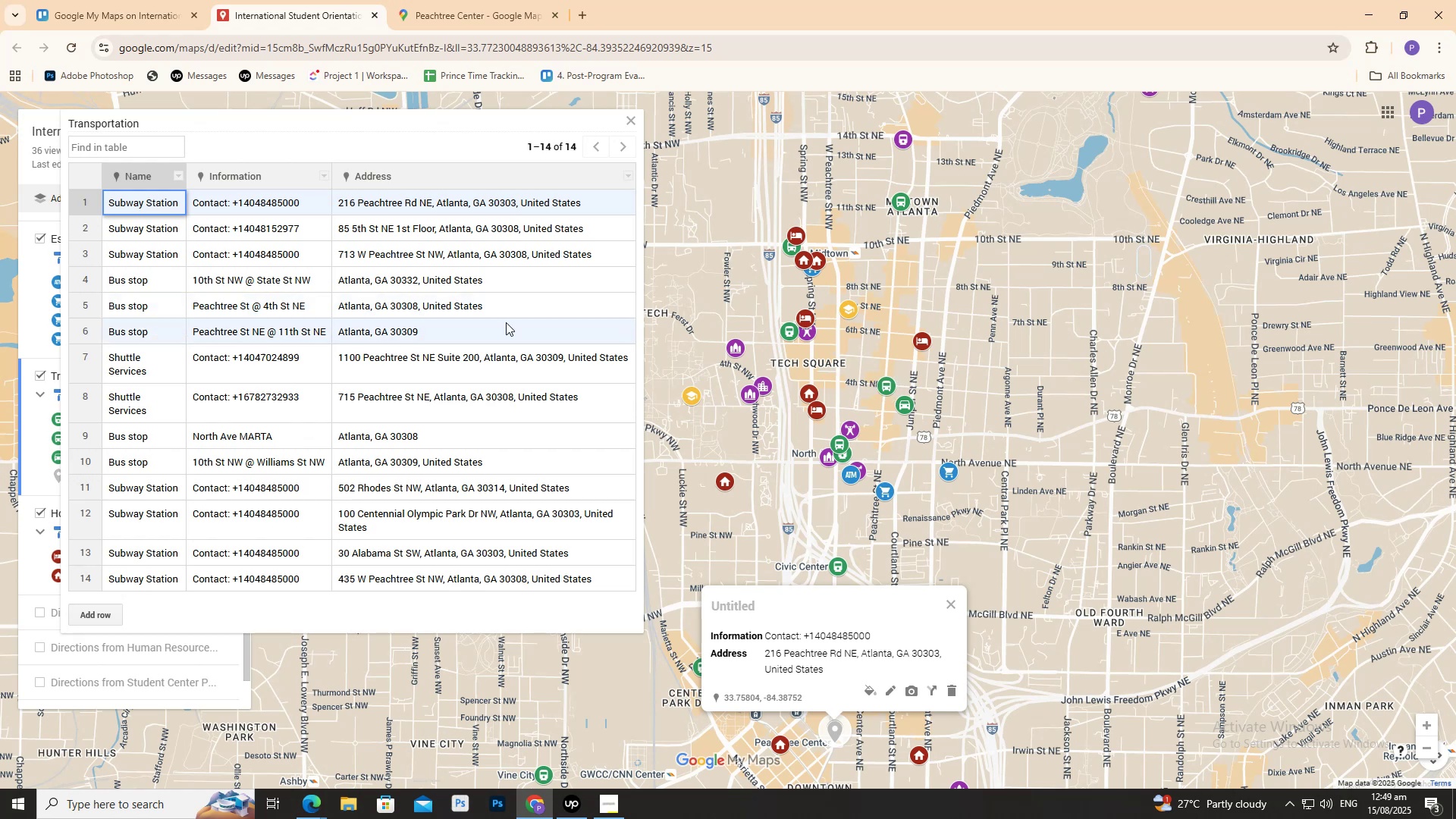 
left_click([688, 328])
 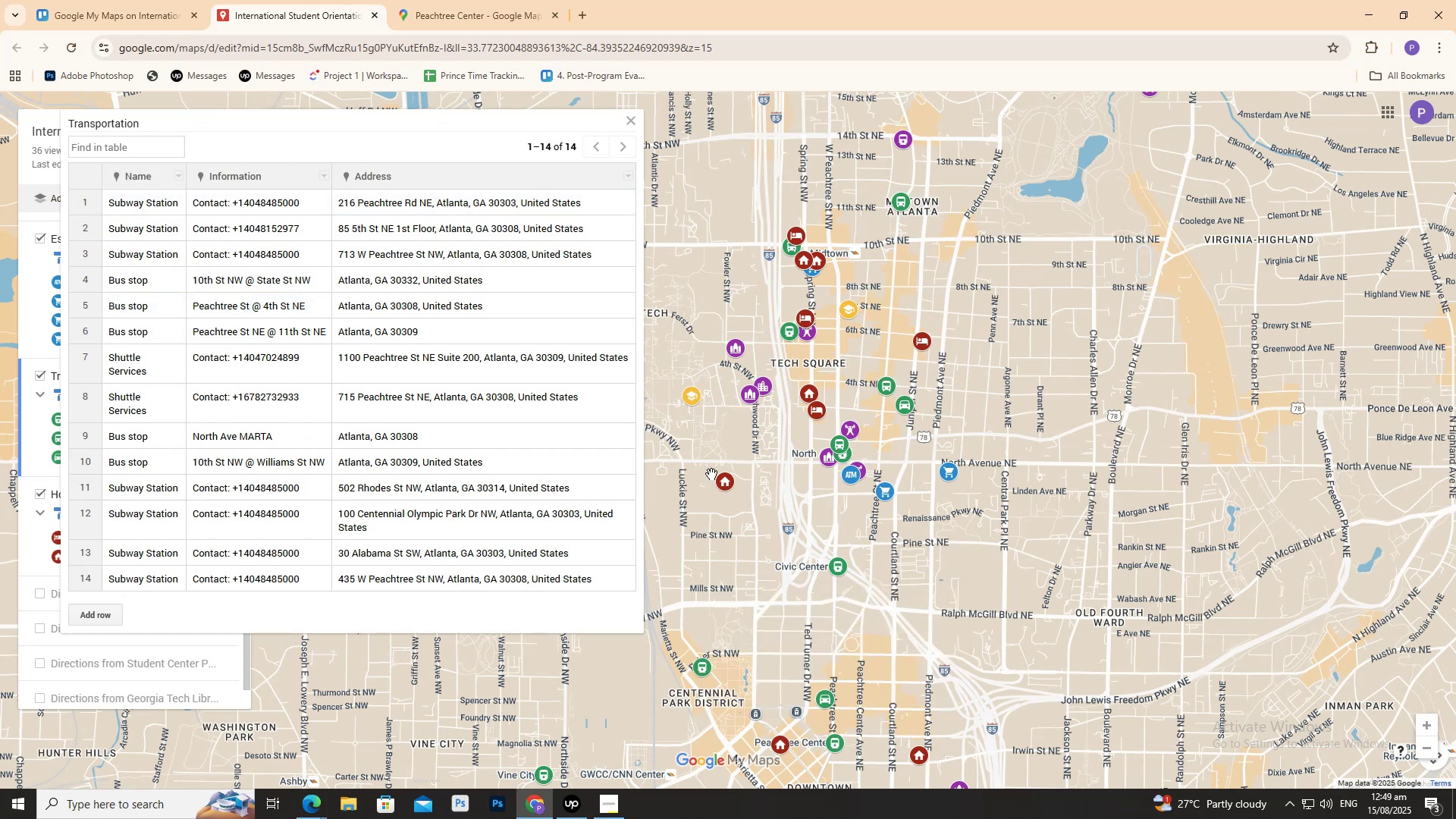 
scroll: coordinate [723, 505], scroll_direction: down, amount: 2.0
 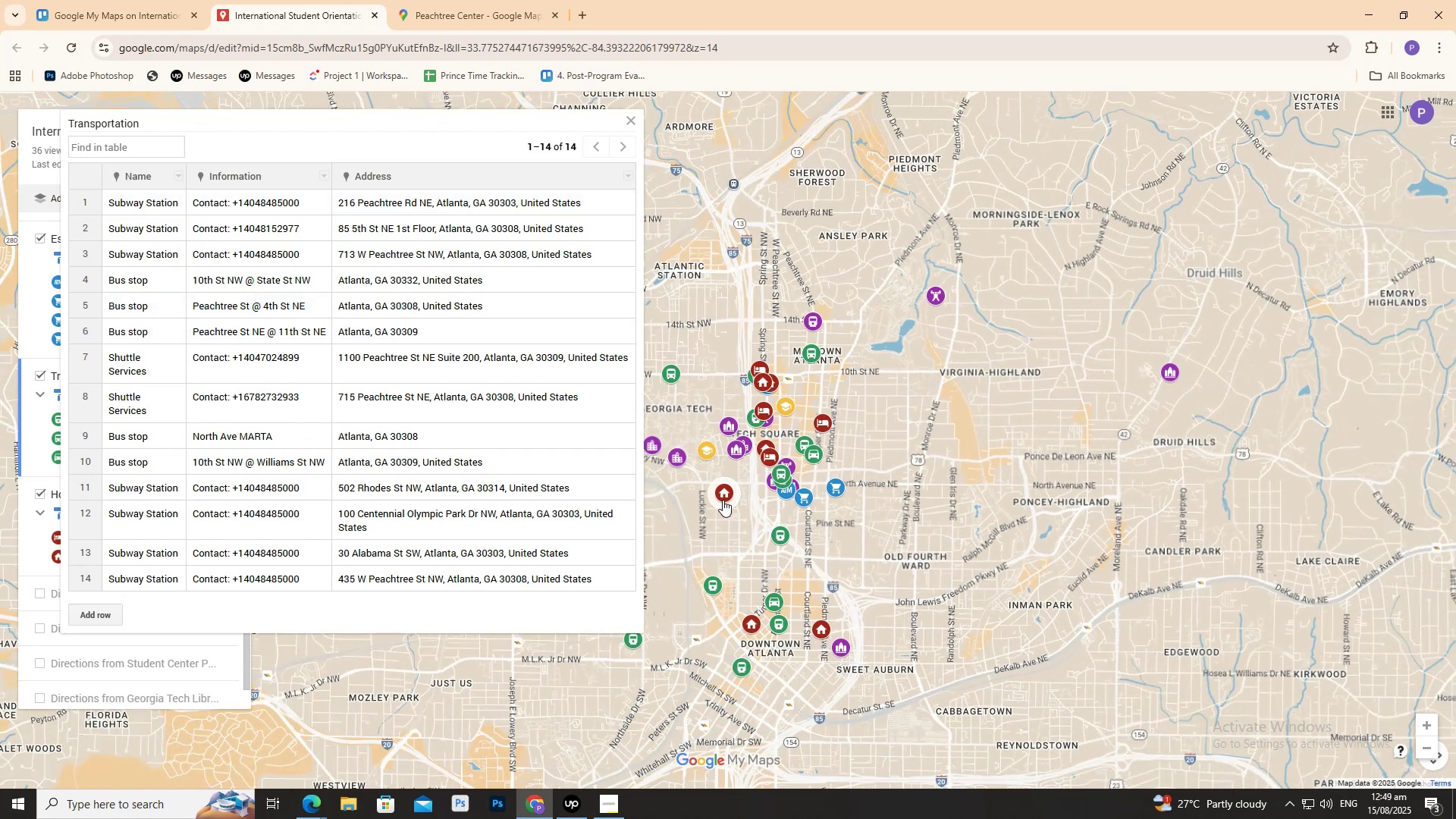 
scroll: coordinate [723, 498], scroll_direction: up, amount: 4.0
 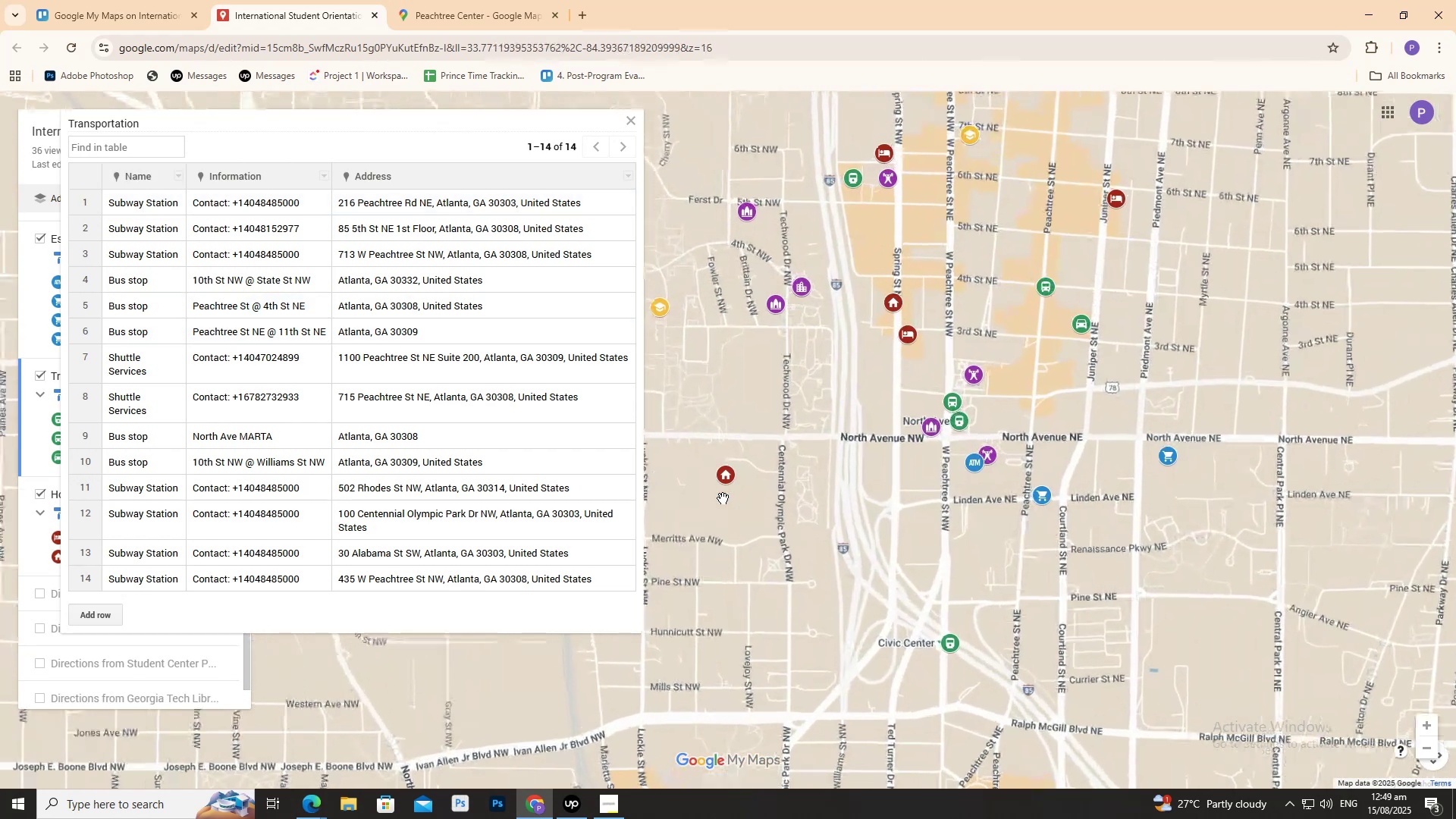 
scroll: coordinate [723, 498], scroll_direction: down, amount: 4.0
 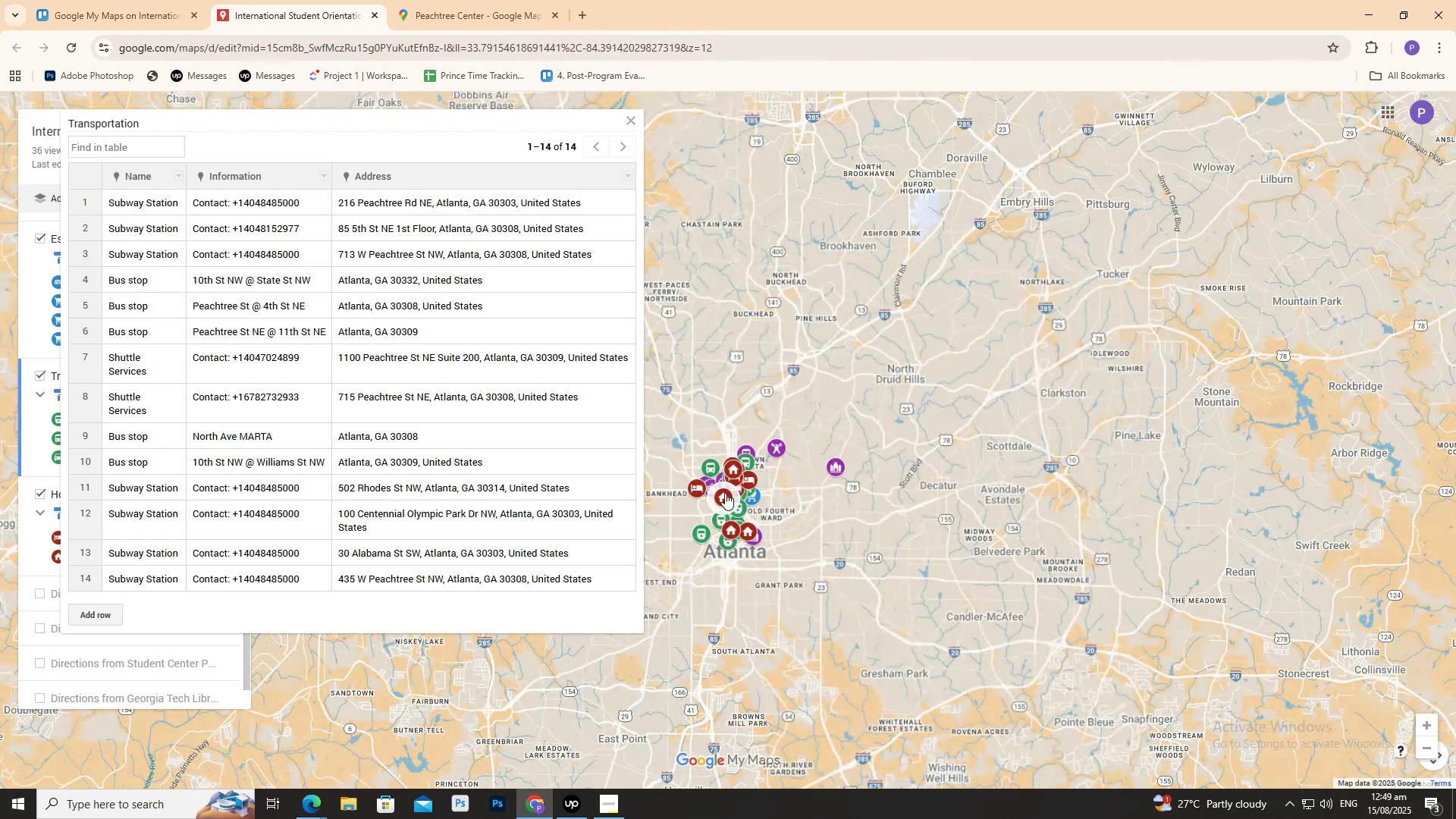 
scroll: coordinate [725, 493], scroll_direction: up, amount: 4.0
 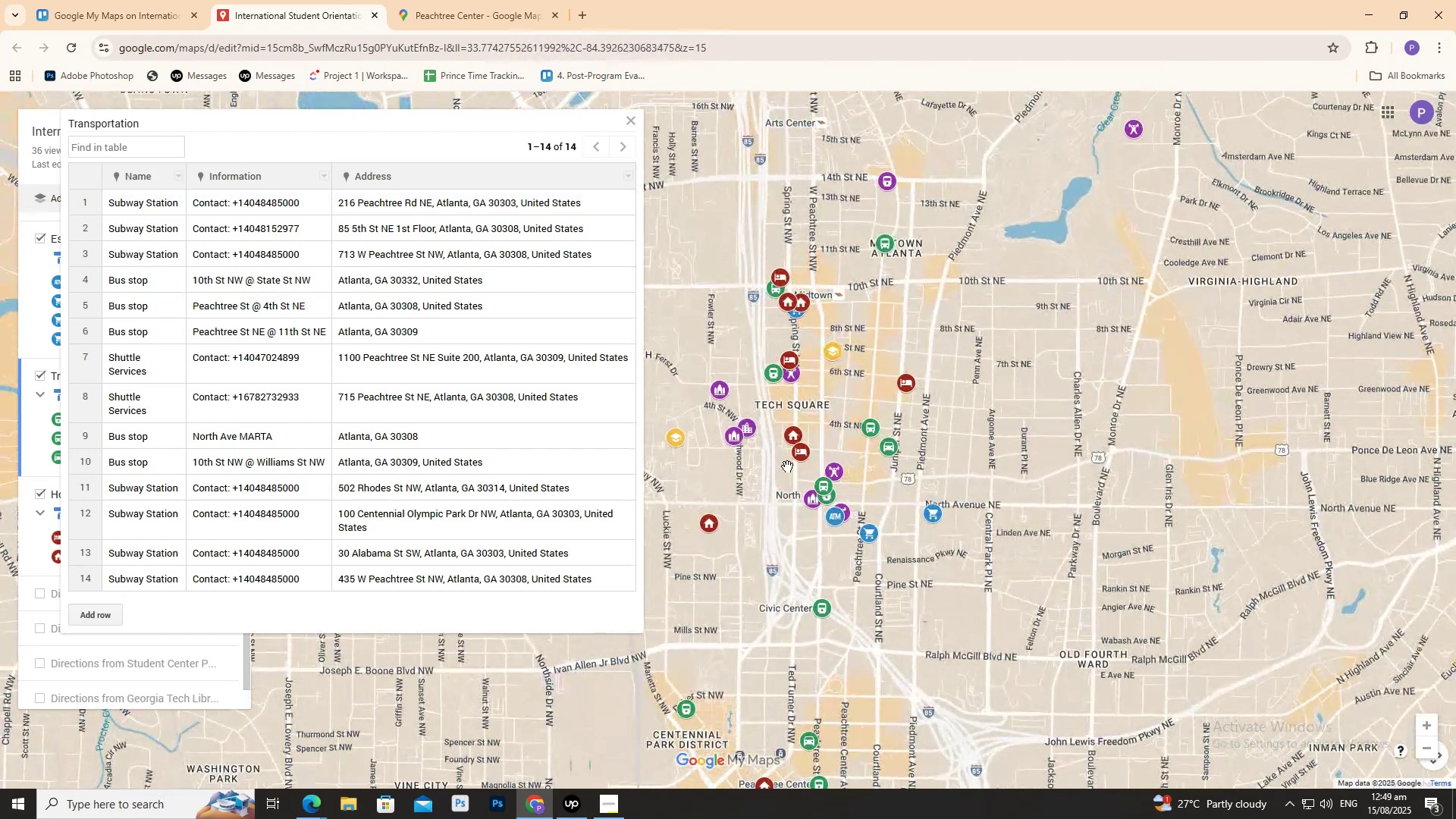 
left_click_drag(start_coordinate=[799, 469], to_coordinate=[861, 406])
 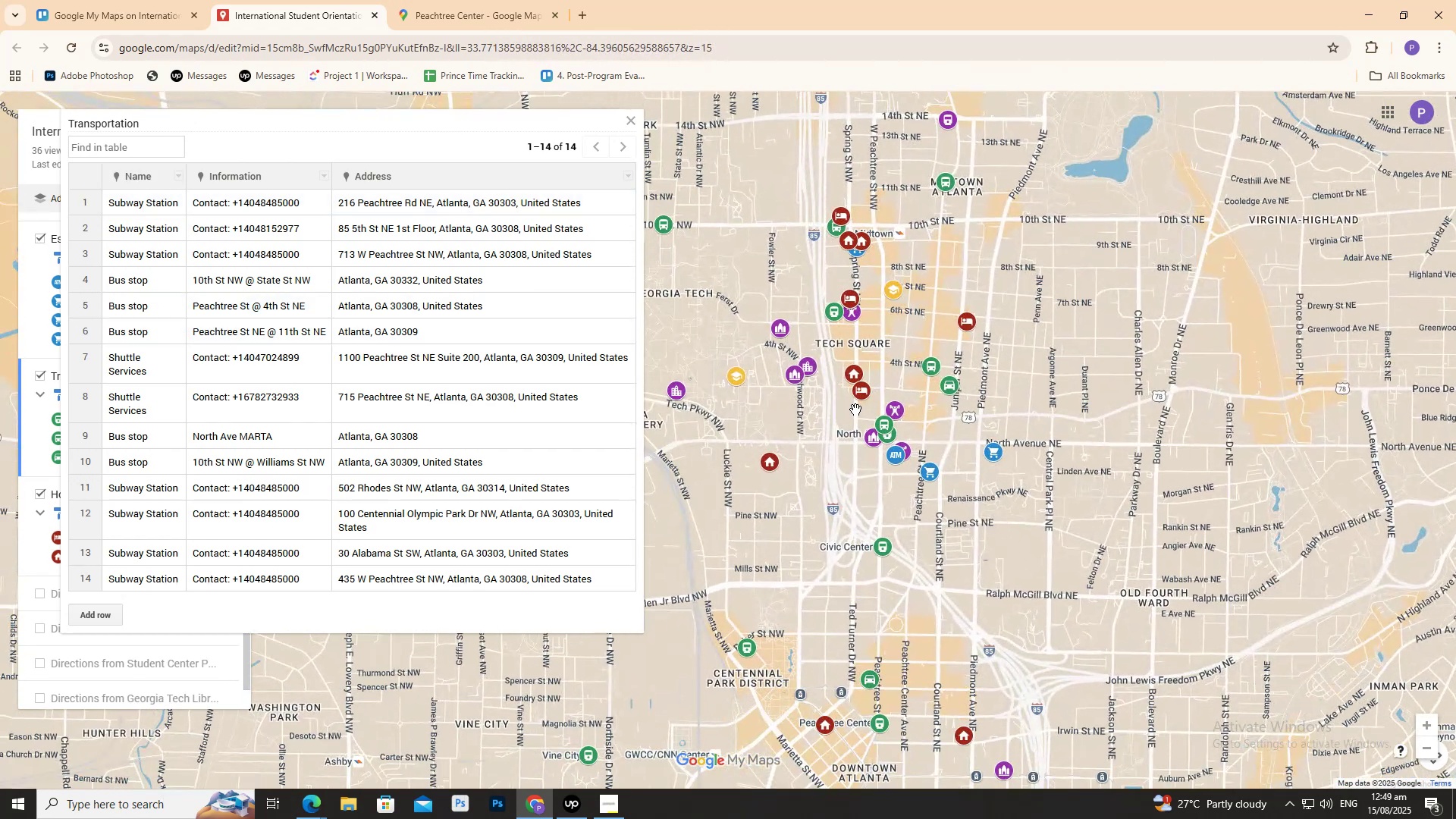 
scroll: coordinate [855, 411], scroll_direction: down, amount: 1.0
 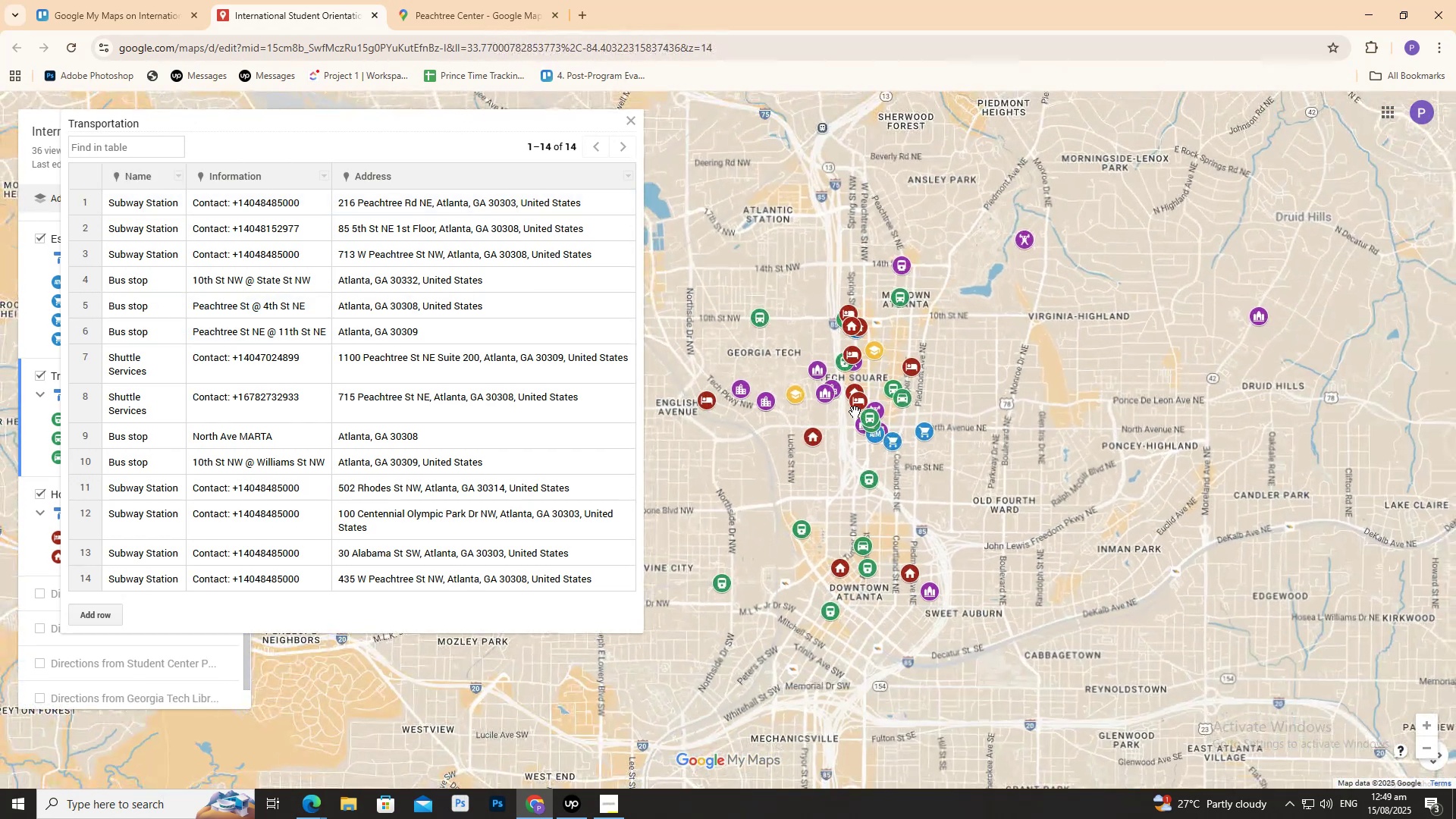 
scroll: coordinate [855, 412], scroll_direction: up, amount: 1.0
 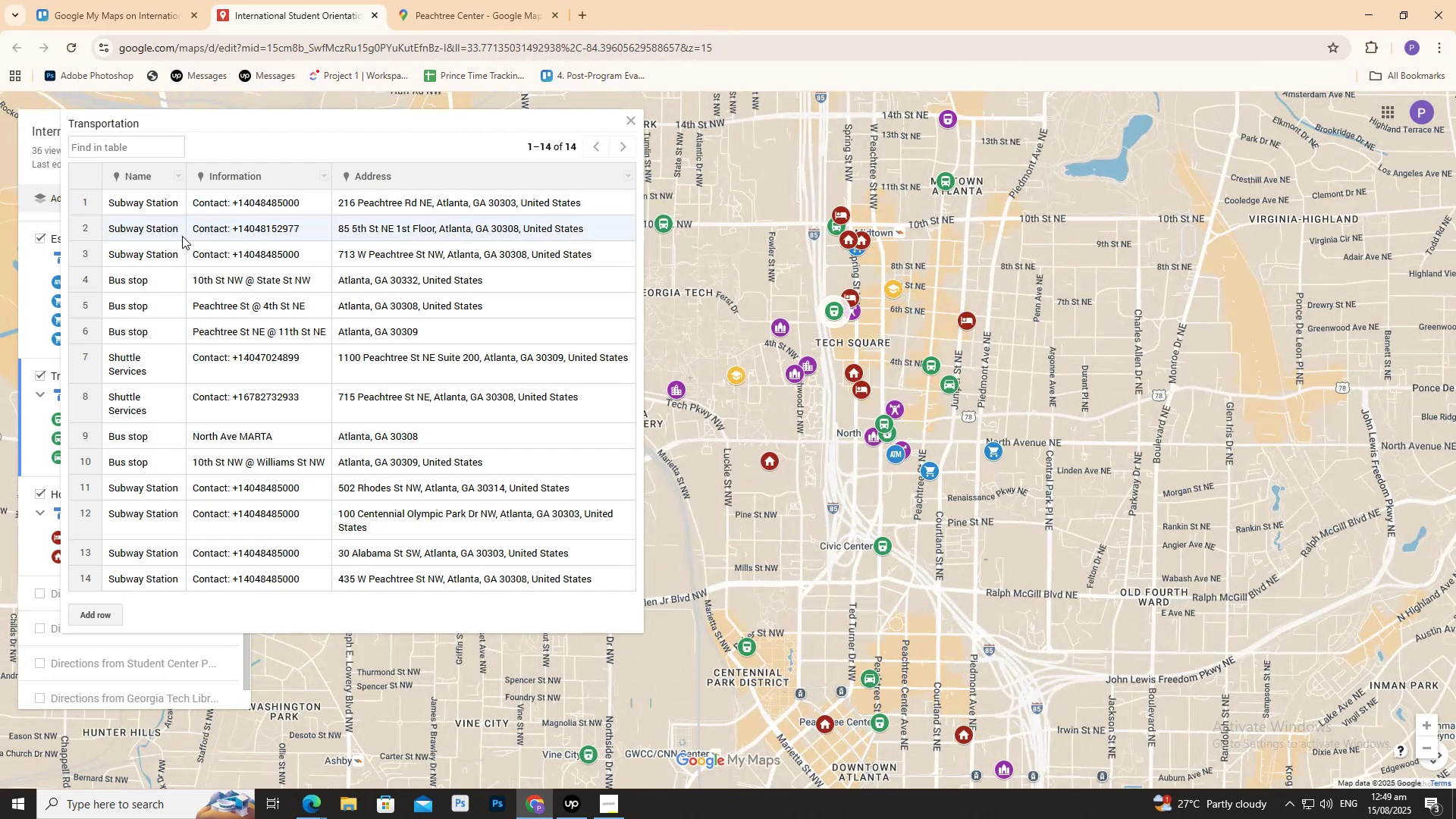 
scroll: coordinate [200, 234], scroll_direction: down, amount: 5.0
 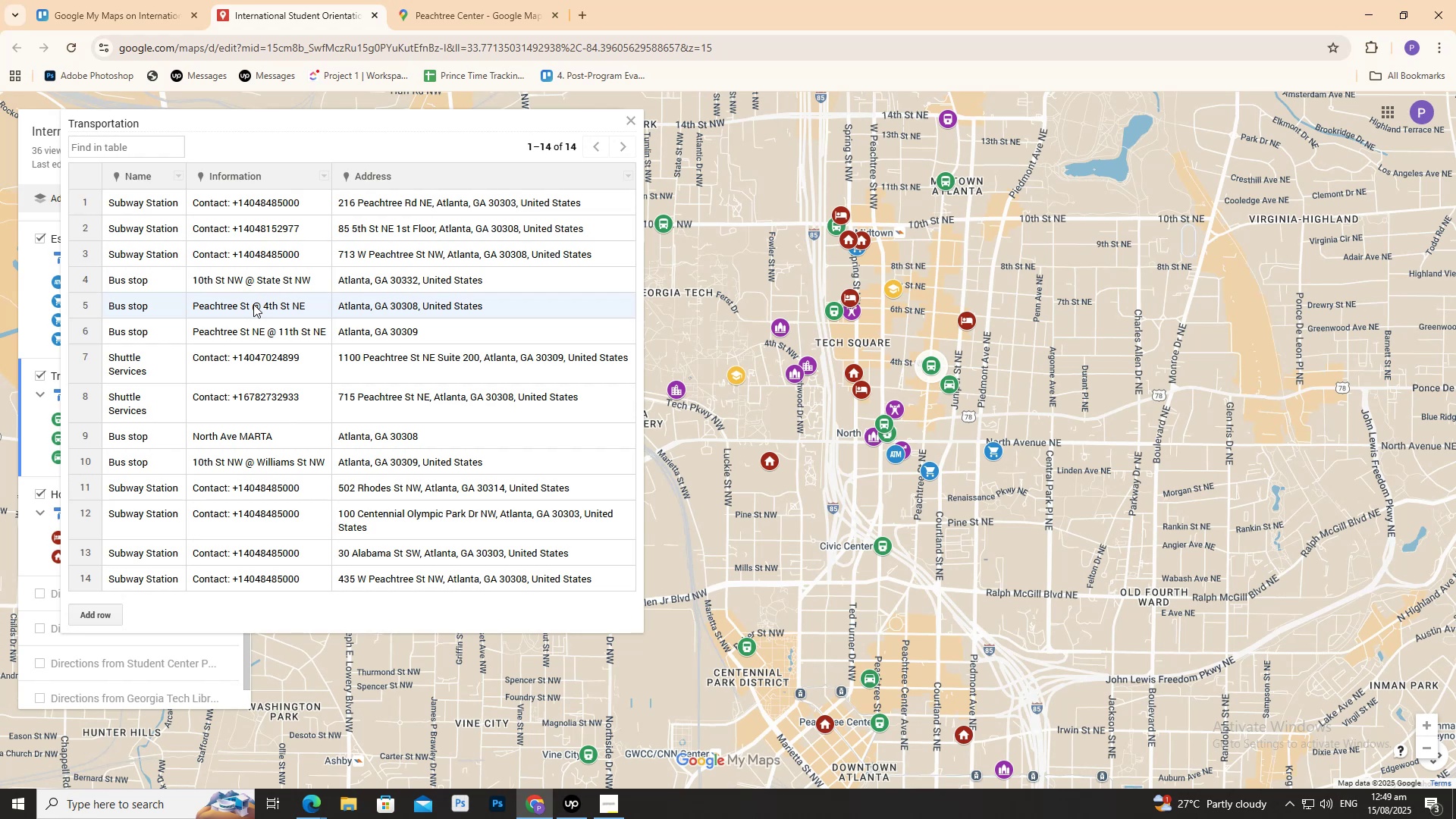 
wait(18.17)
 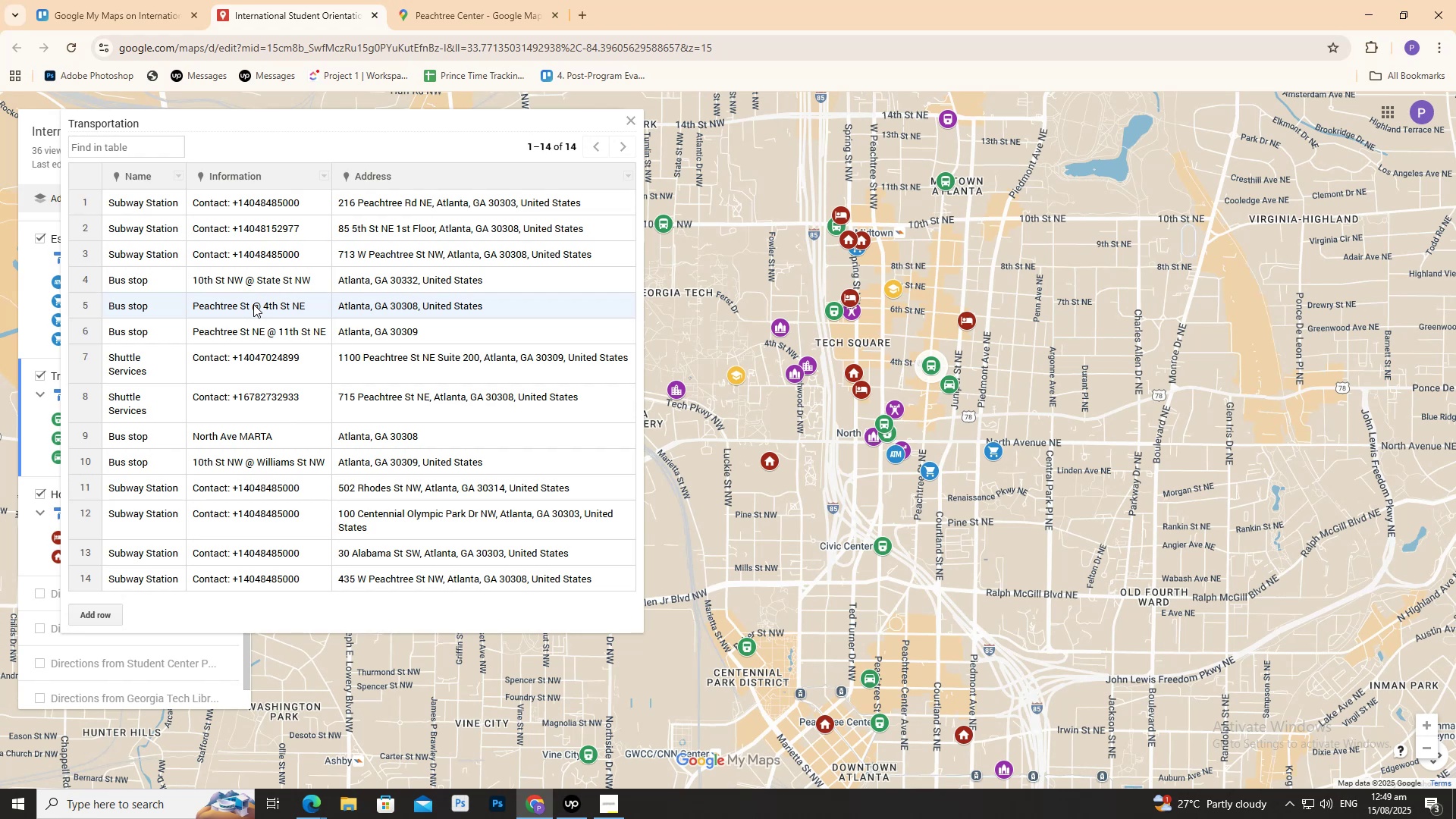 
left_click([497, 0])
 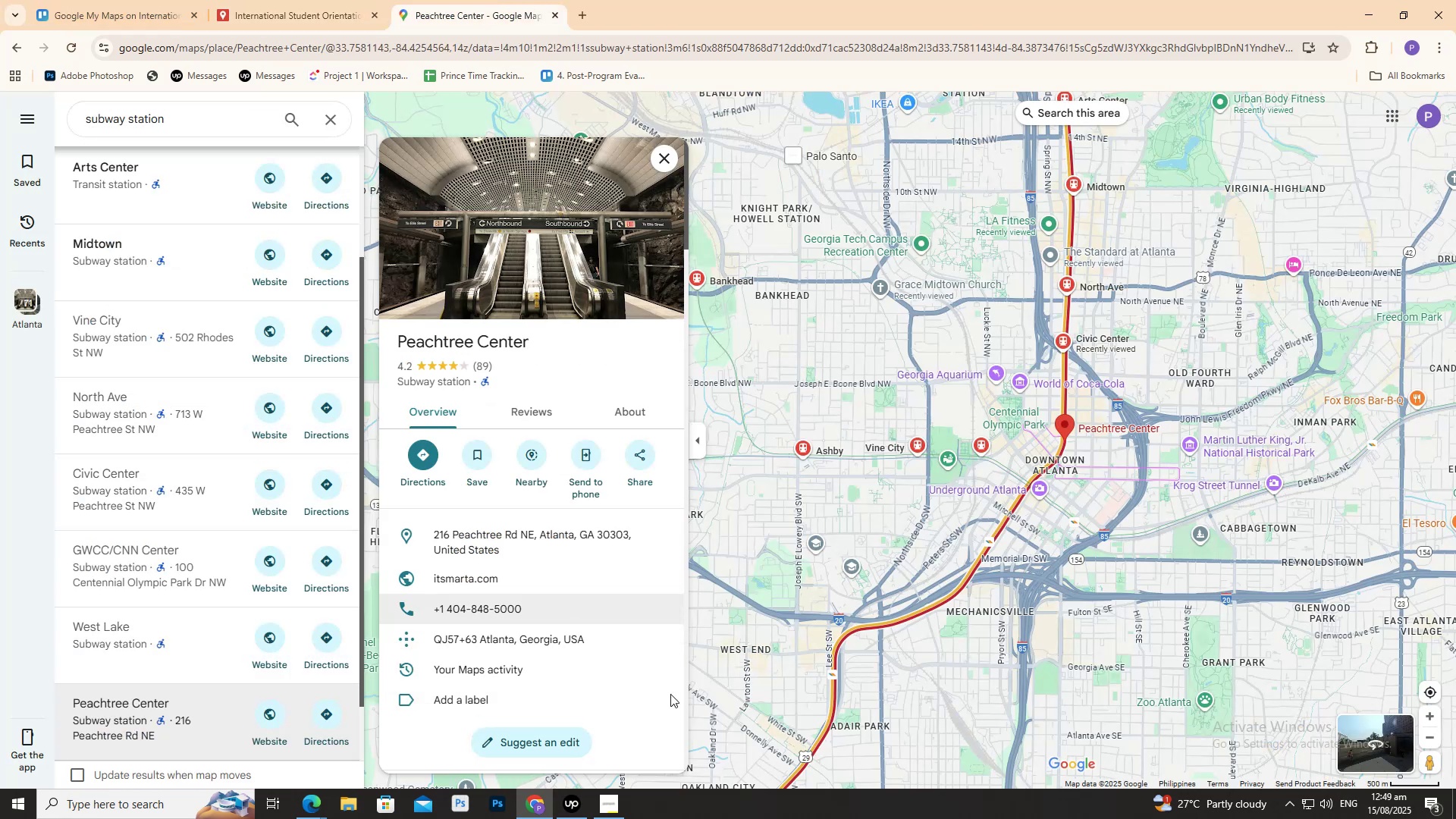 
scroll: coordinate [111, 657], scroll_direction: down, amount: 5.0
 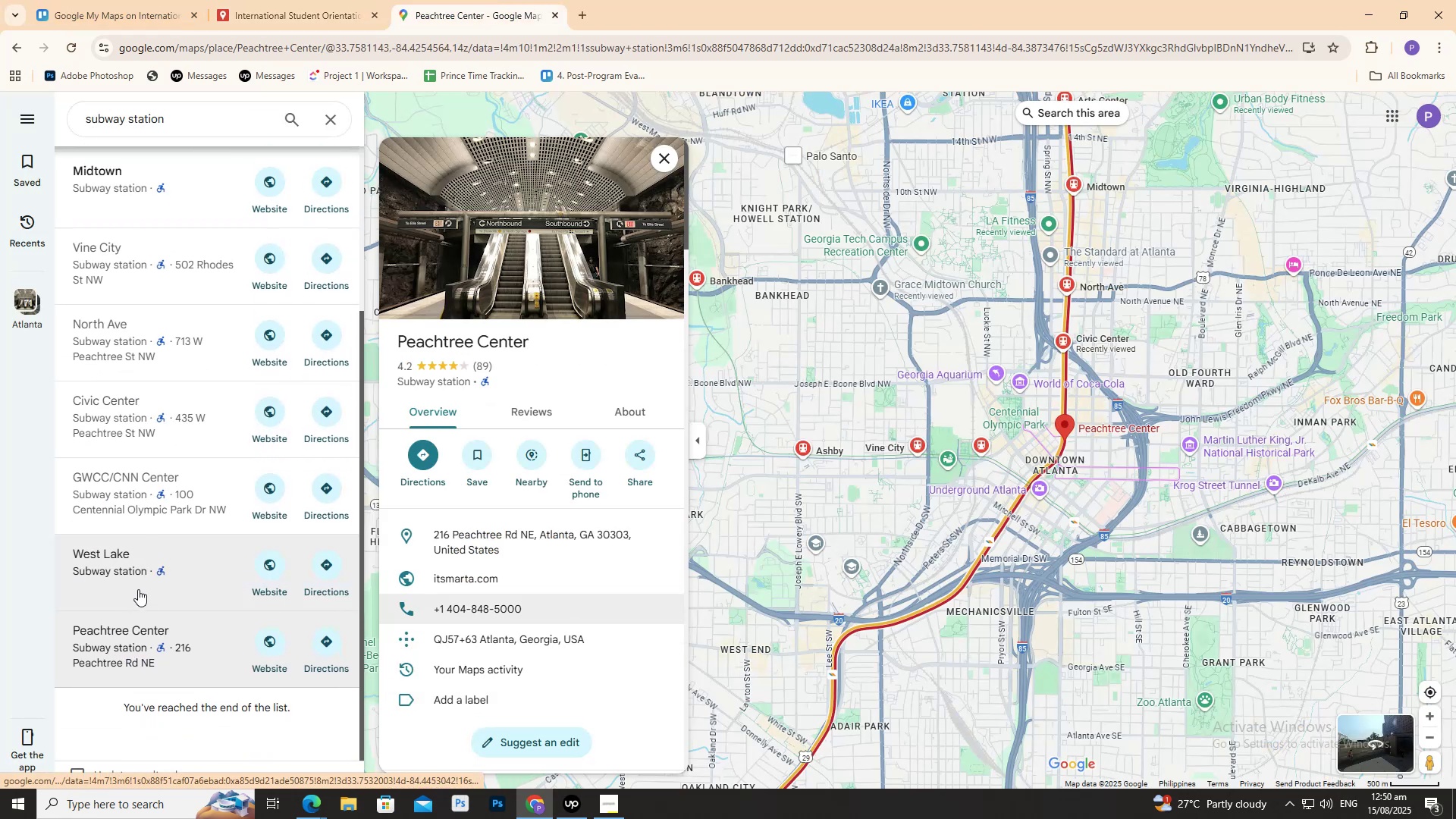 
left_click([154, 570])
 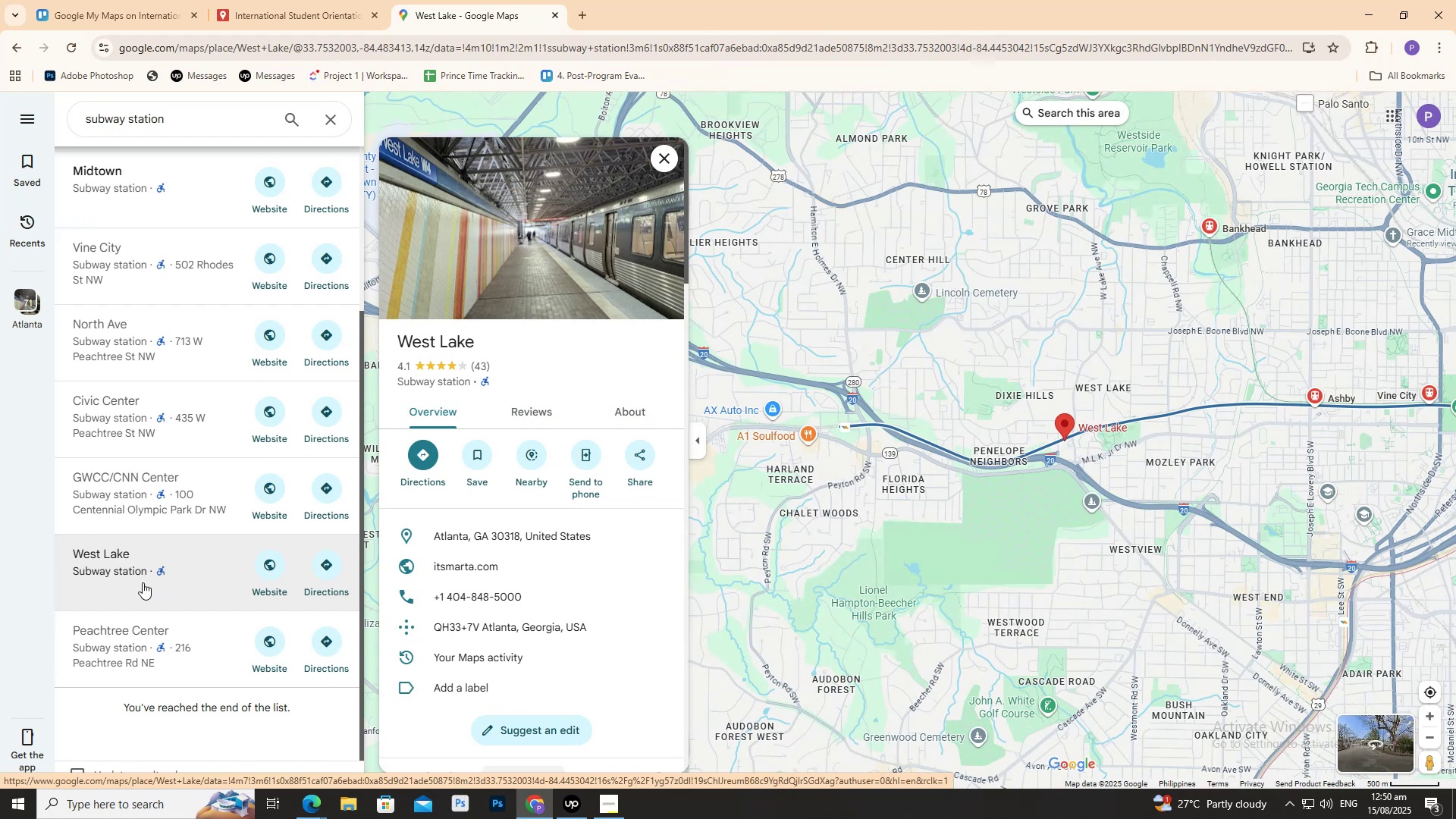 
wait(5.05)
 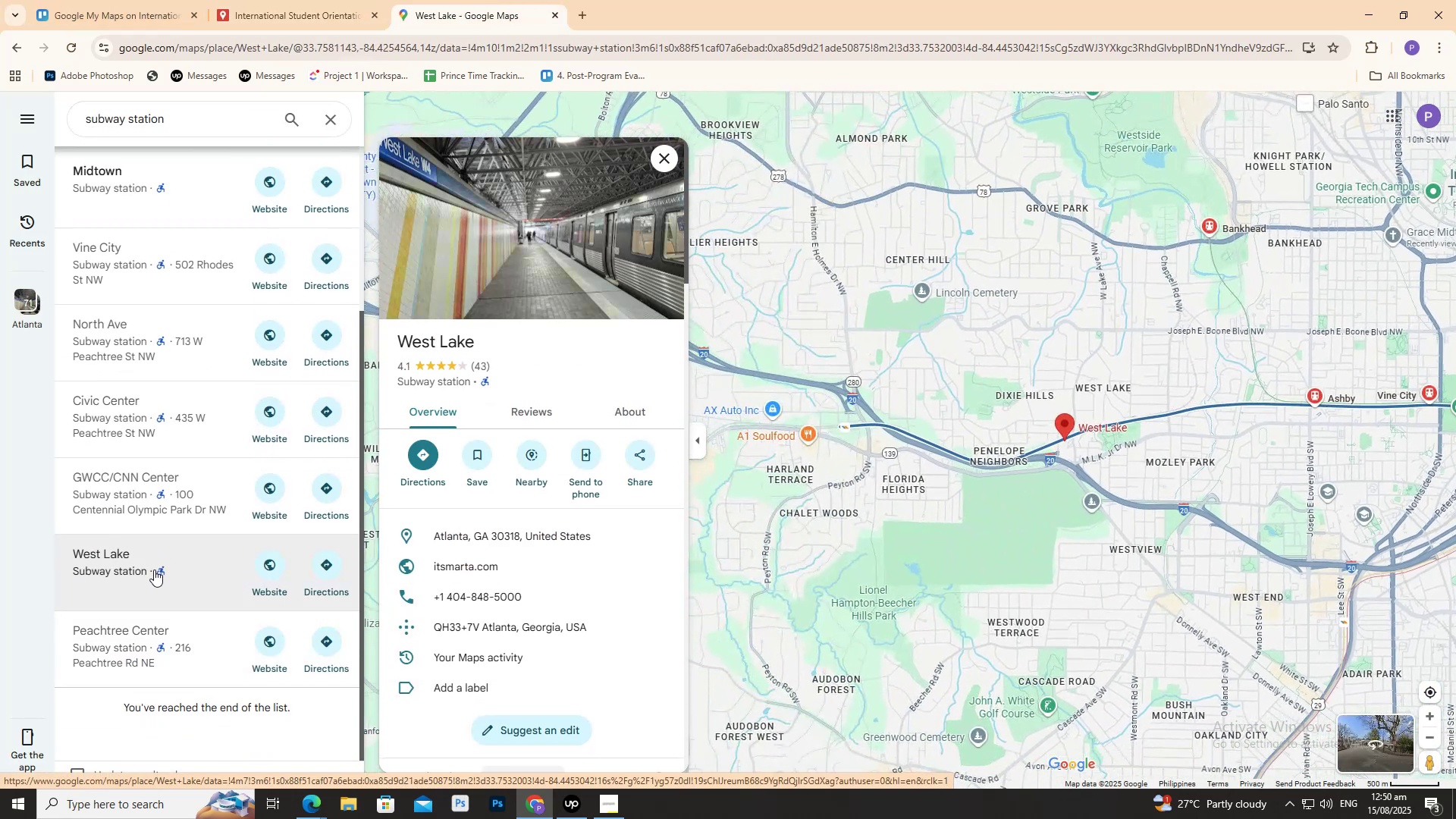 
left_click([163, 648])
 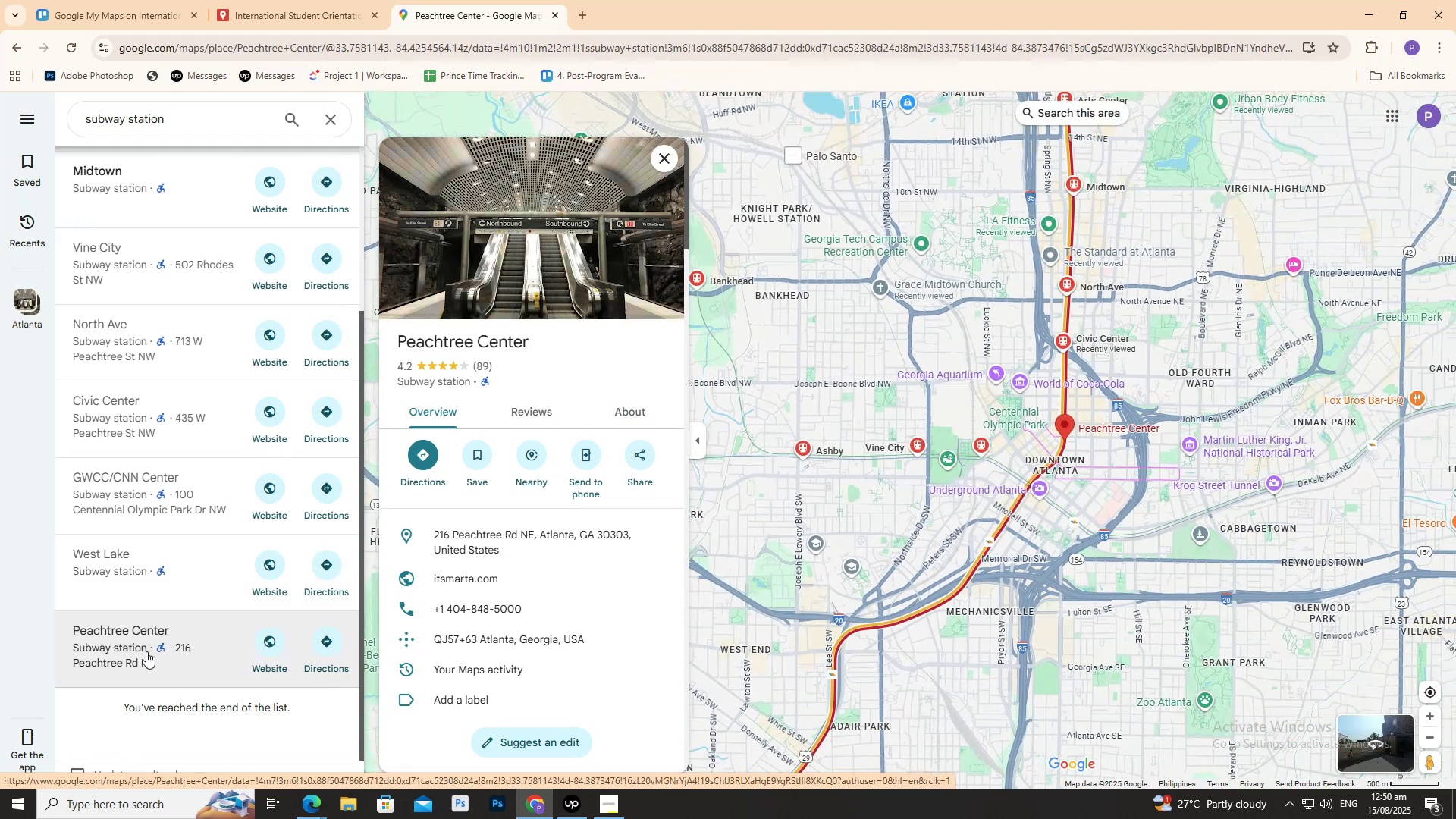 
left_click([143, 589])
 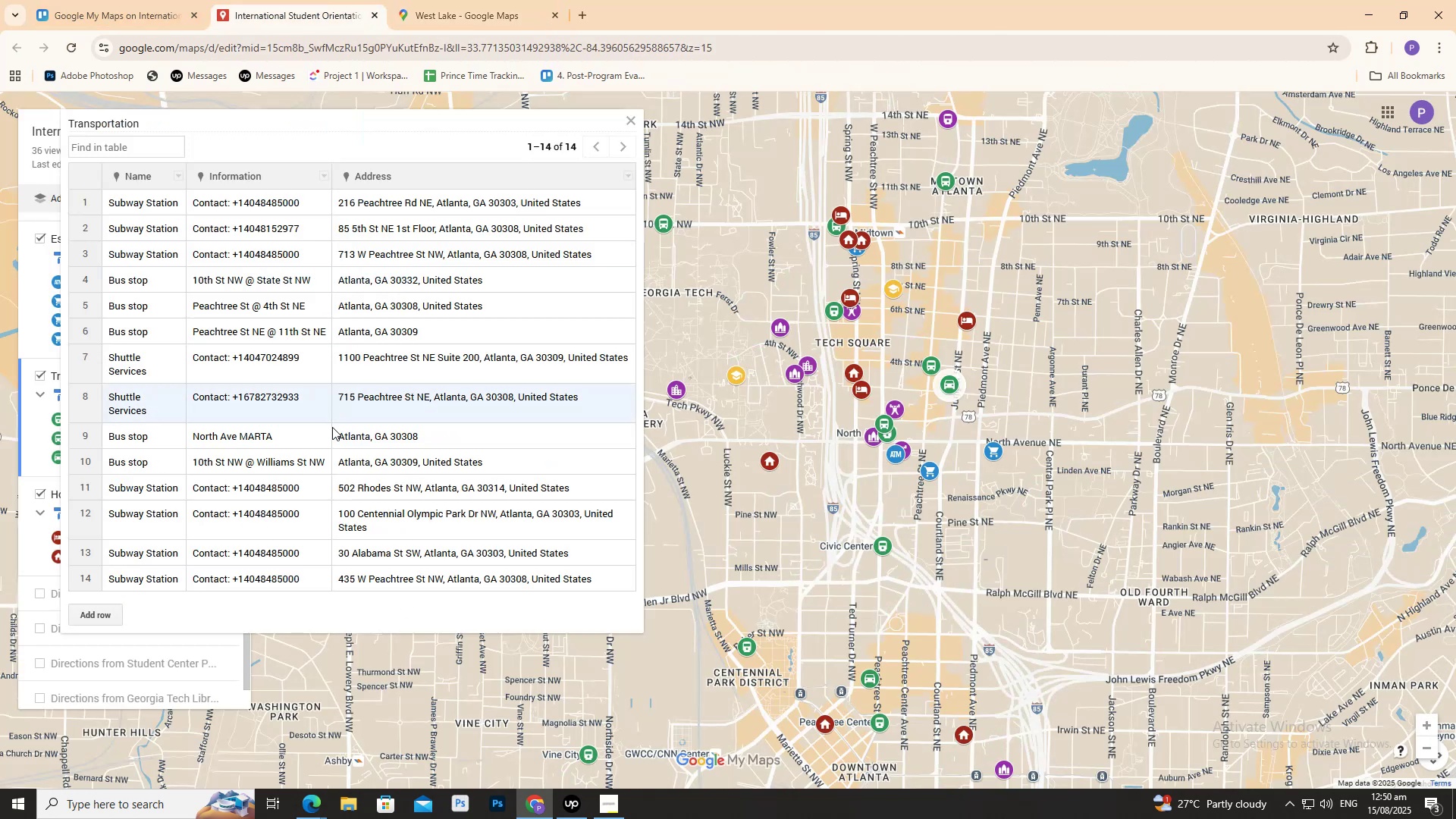 
wait(6.82)
 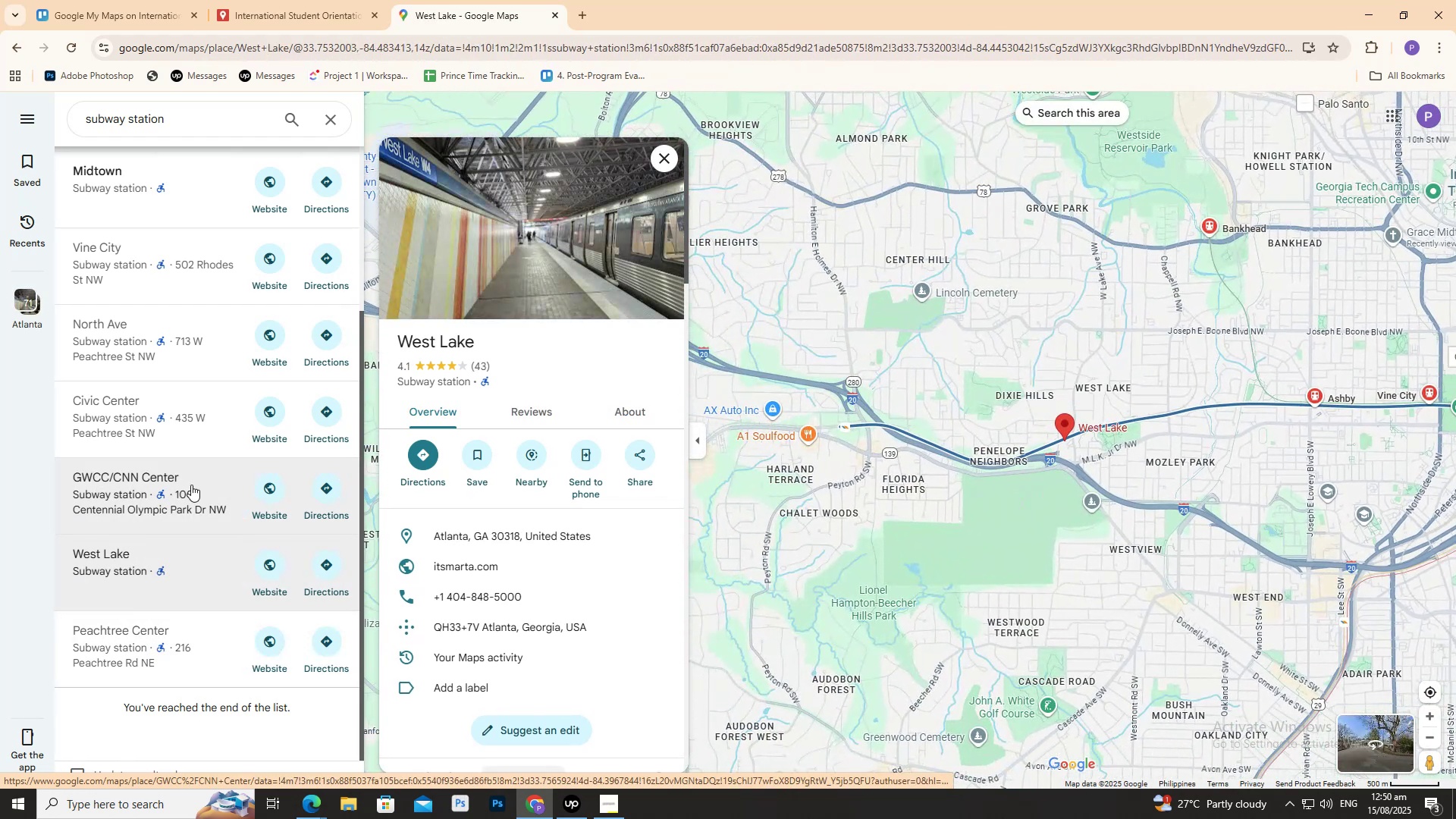 
left_click([514, 0])
 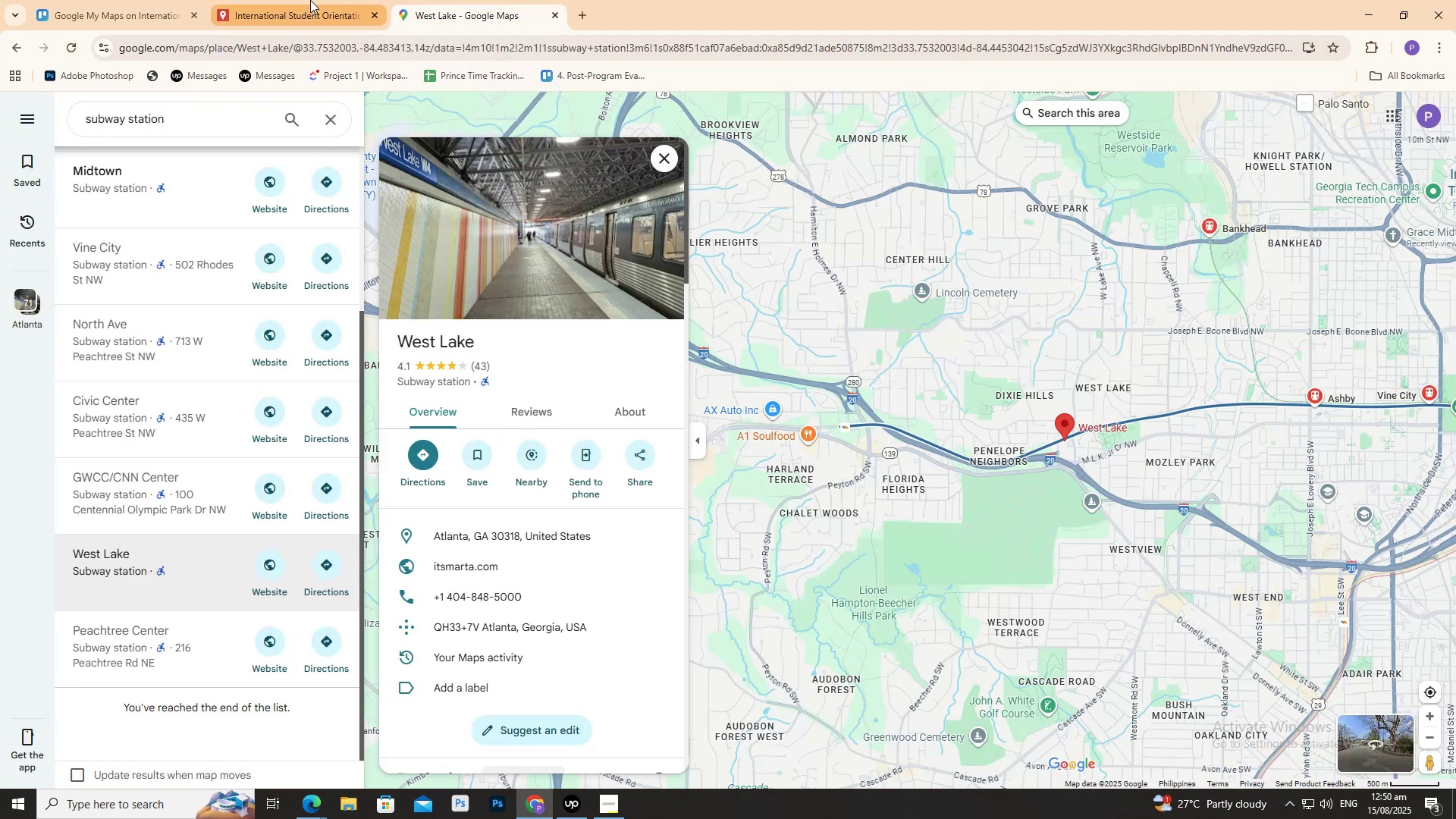 
left_click([310, 0])
 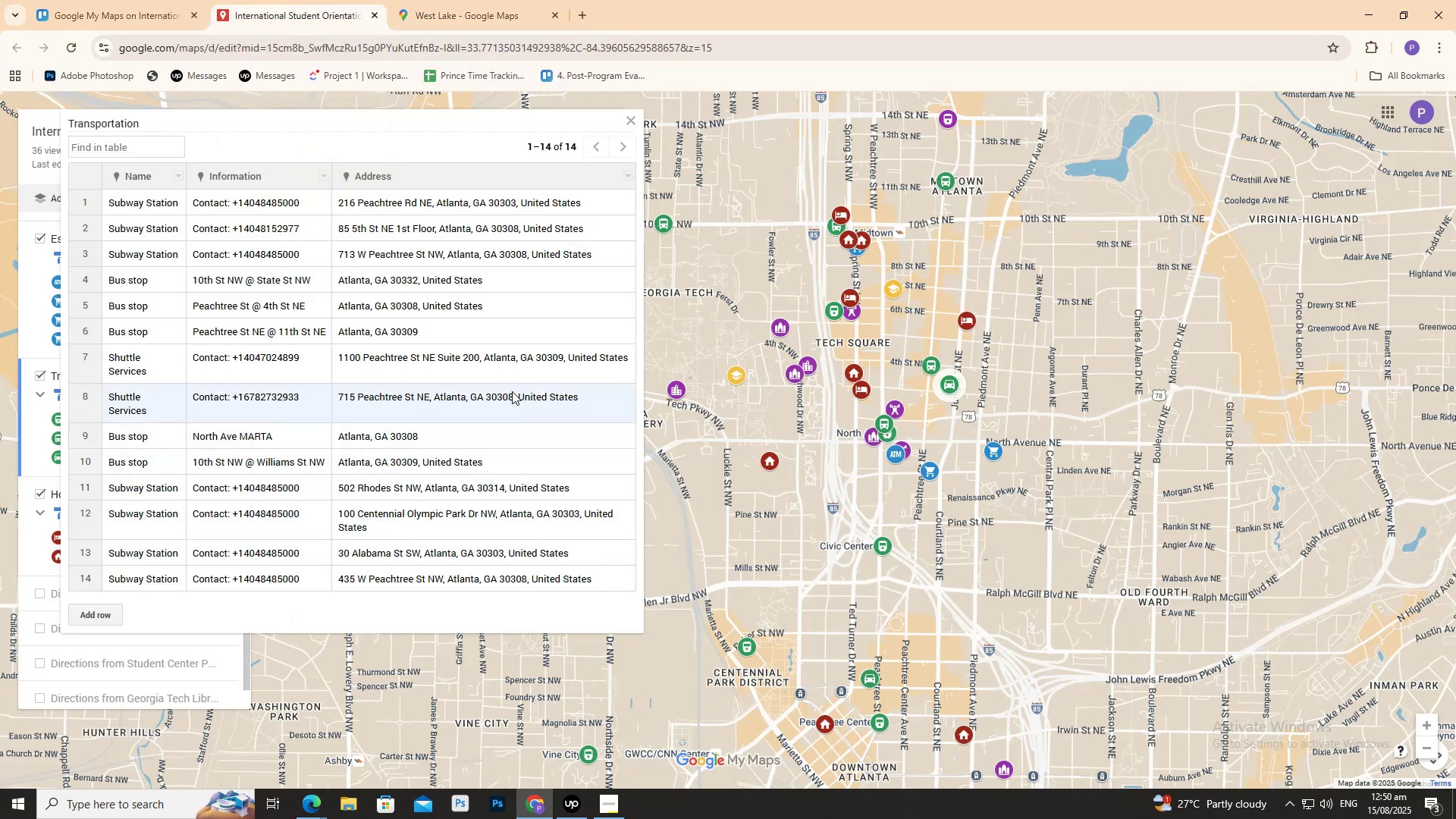 
wait(8.11)
 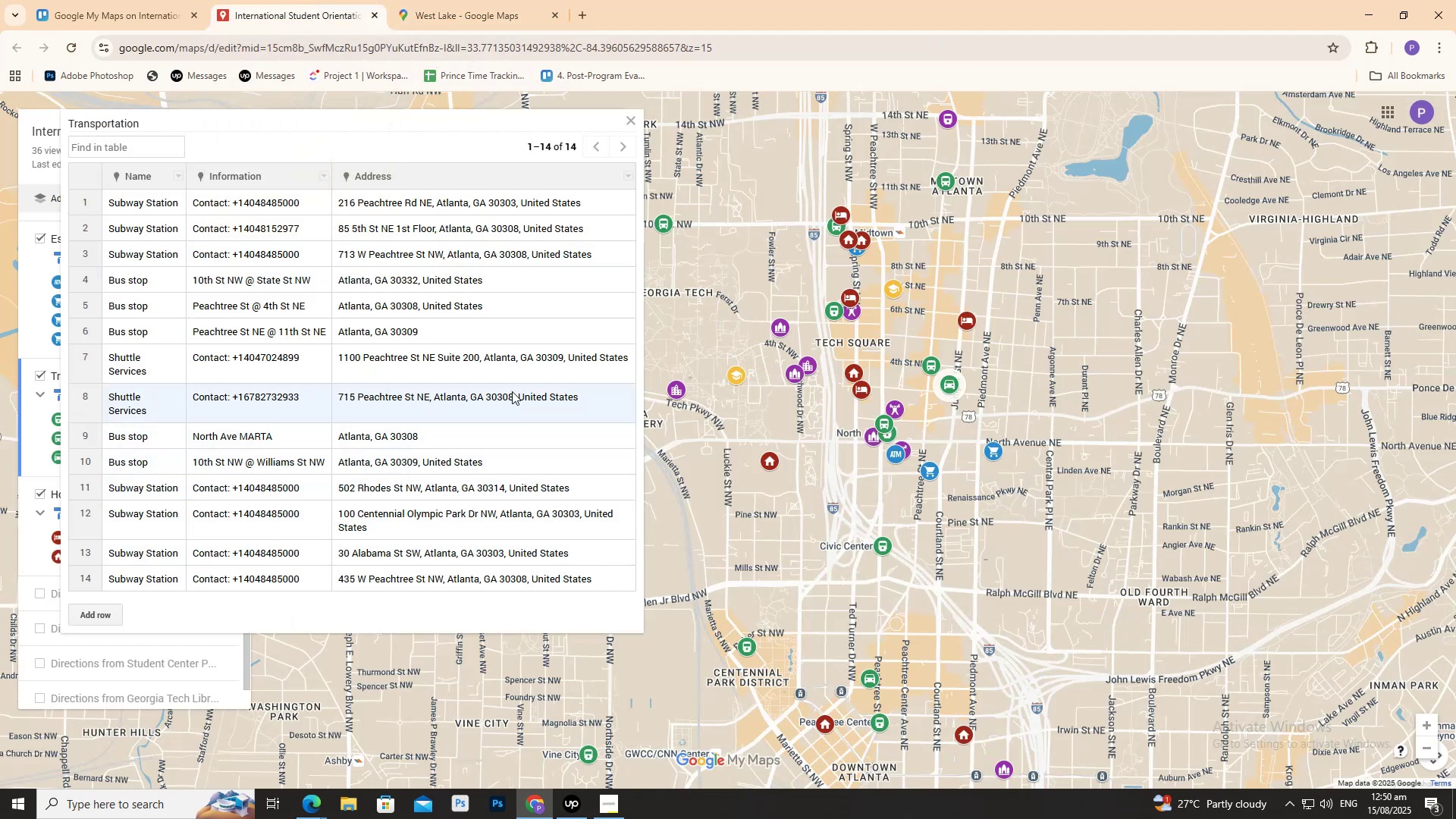 
left_click([412, 0])
 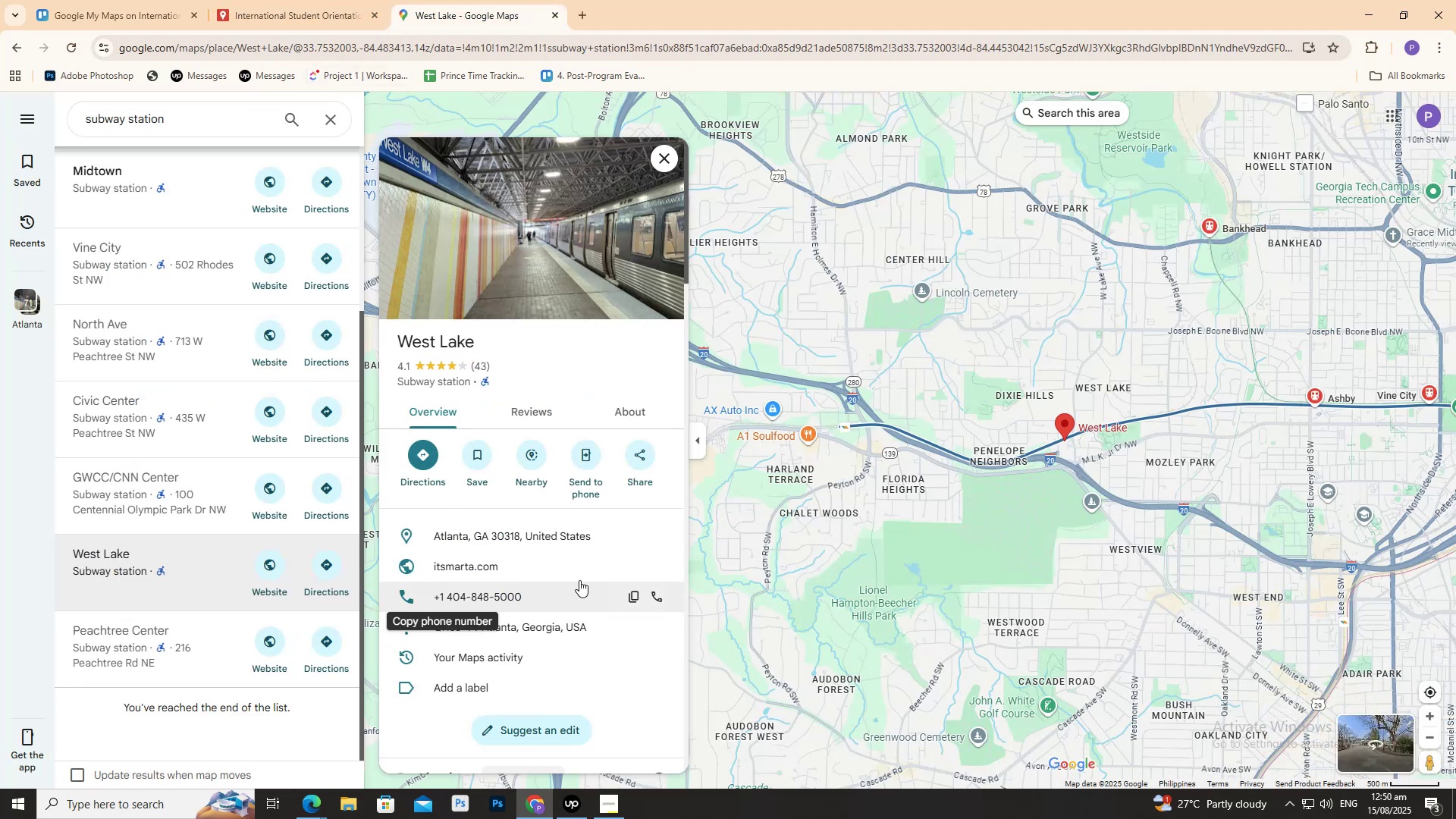 
wait(5.55)
 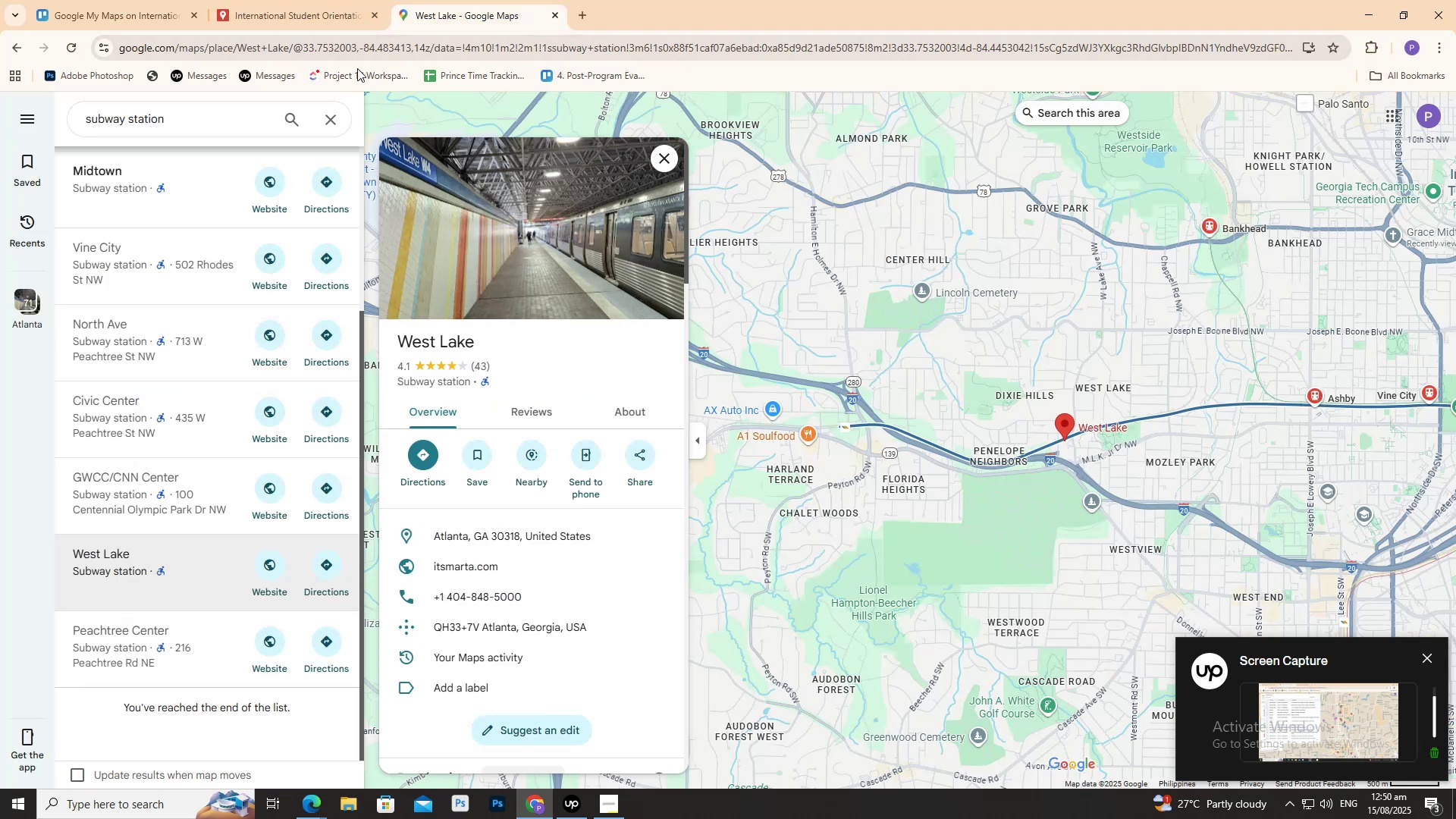 
left_click([654, 535])
 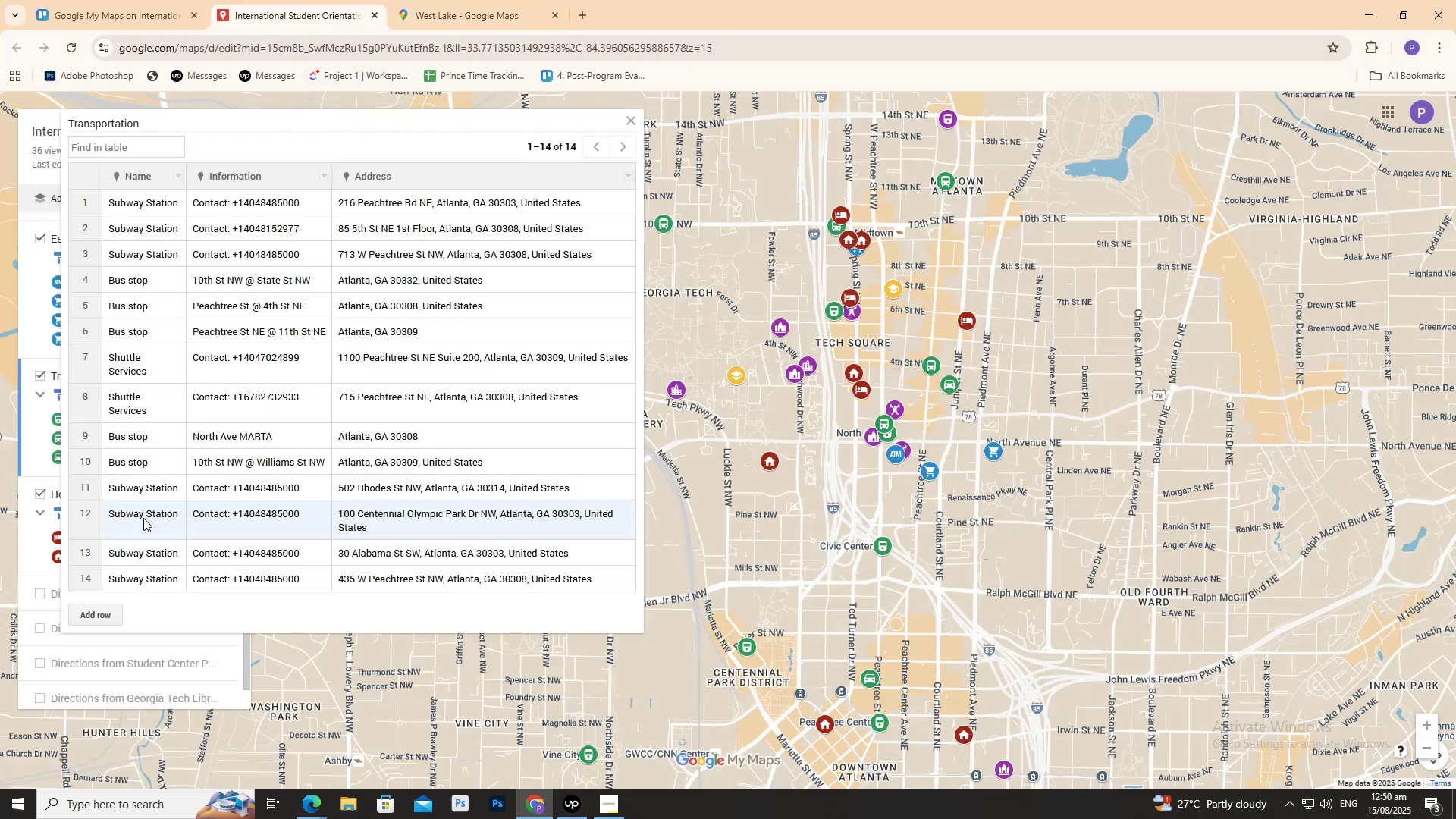 
left_click([96, 617])
 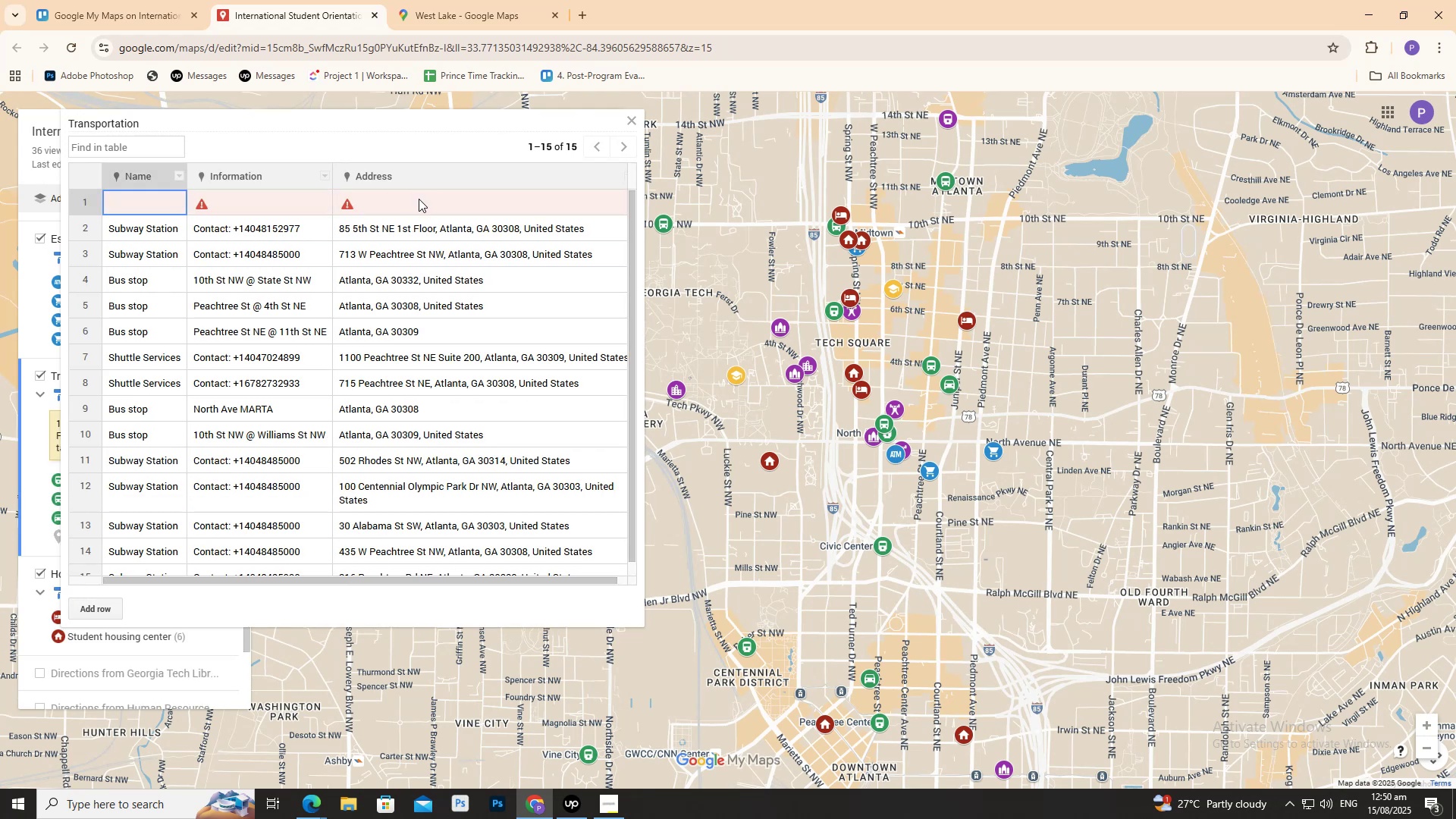 
left_click([417, 211])
 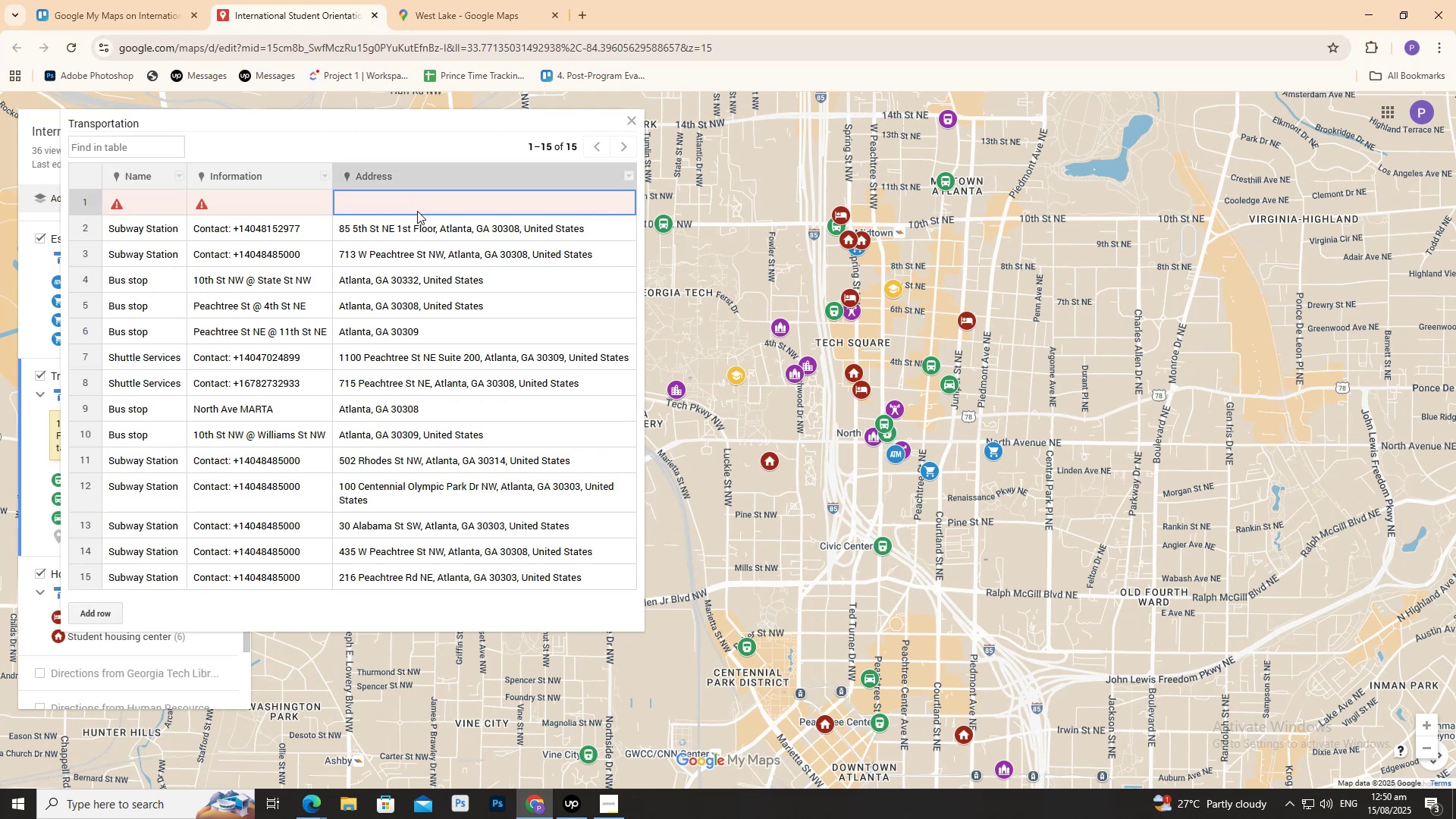 
left_click([417, 210])
 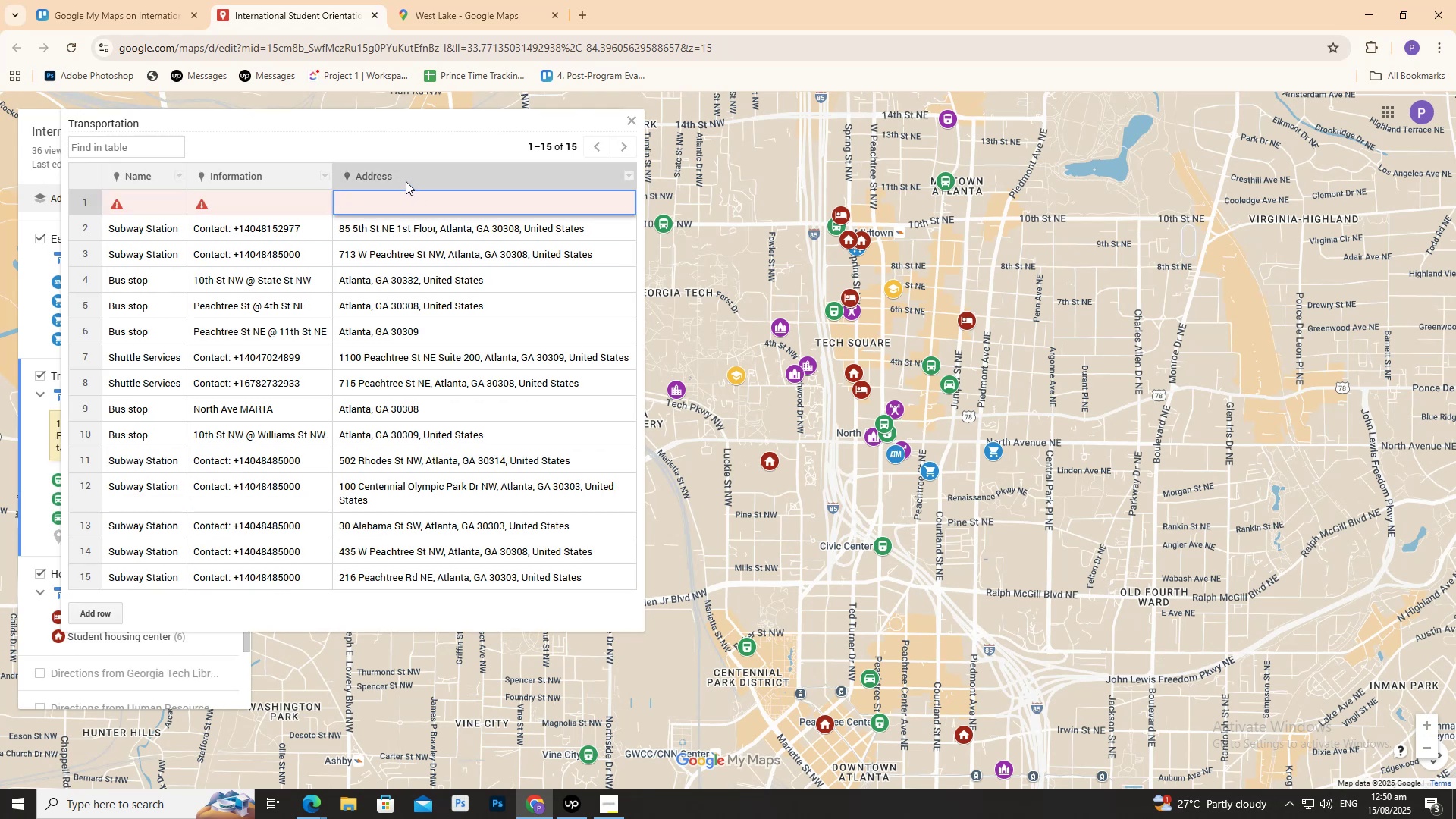 
key(Control+V)
 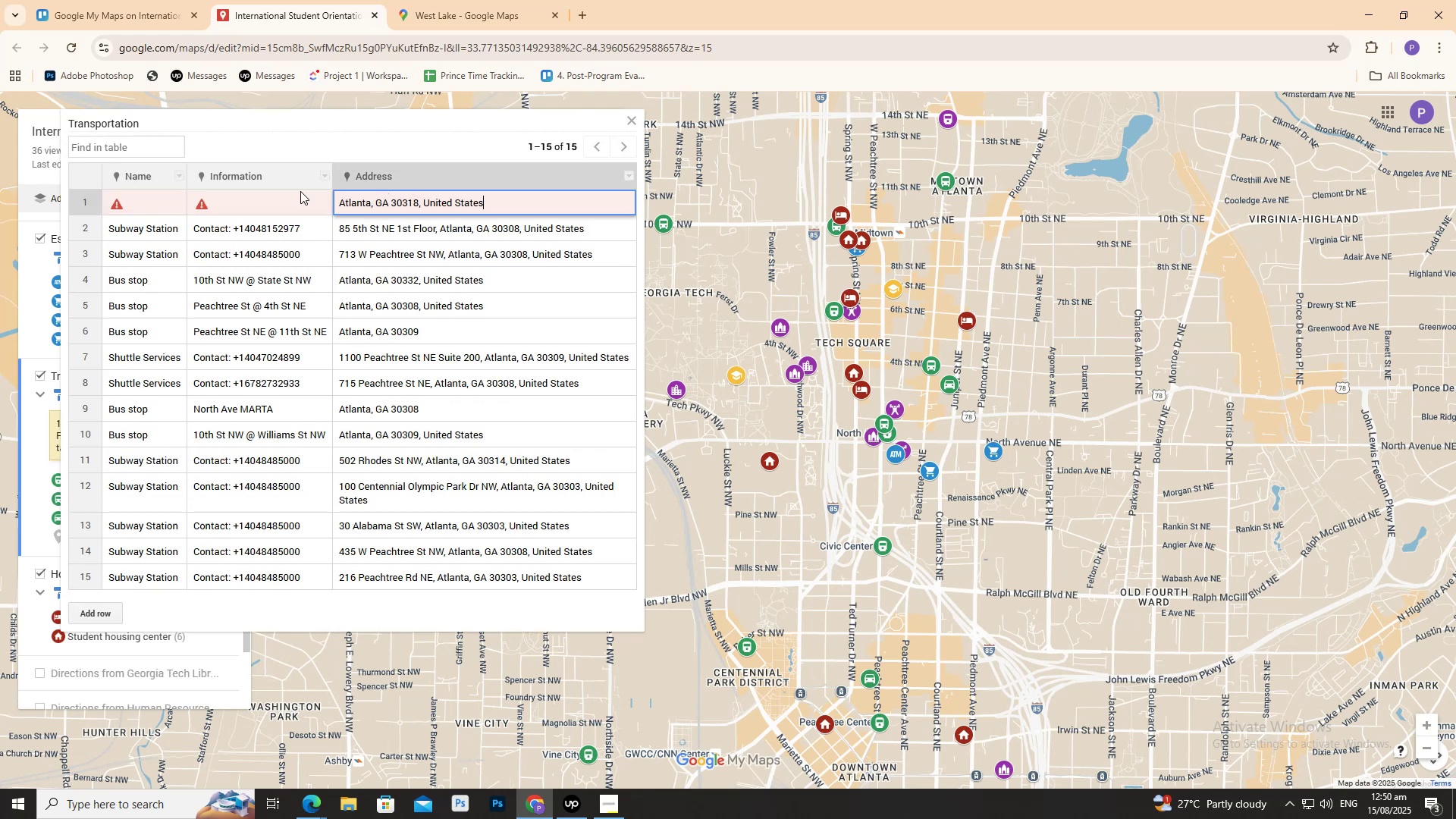 
left_click([300, 196])
 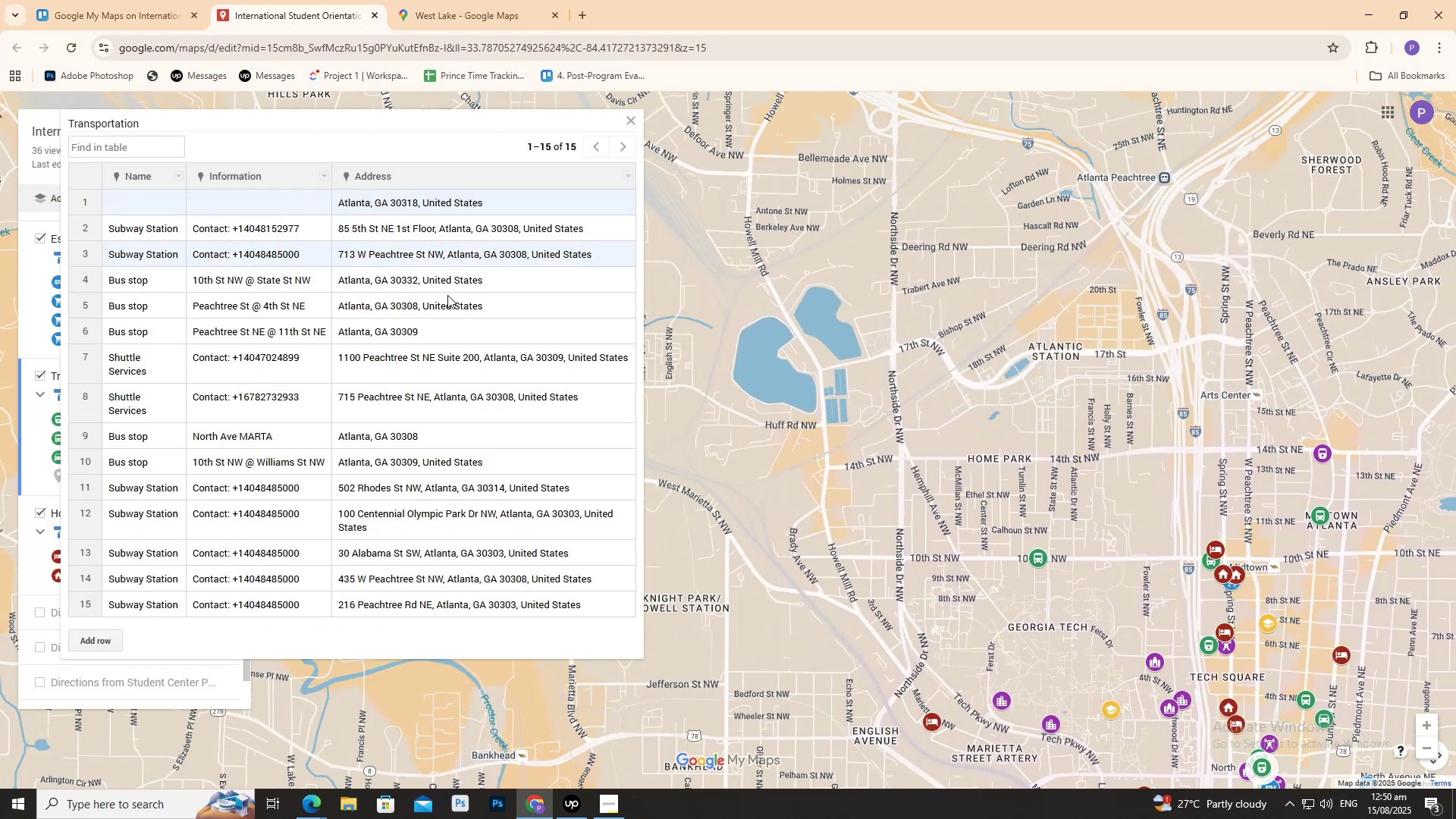 
left_click_drag(start_coordinate=[914, 472], to_coordinate=[890, 193])
 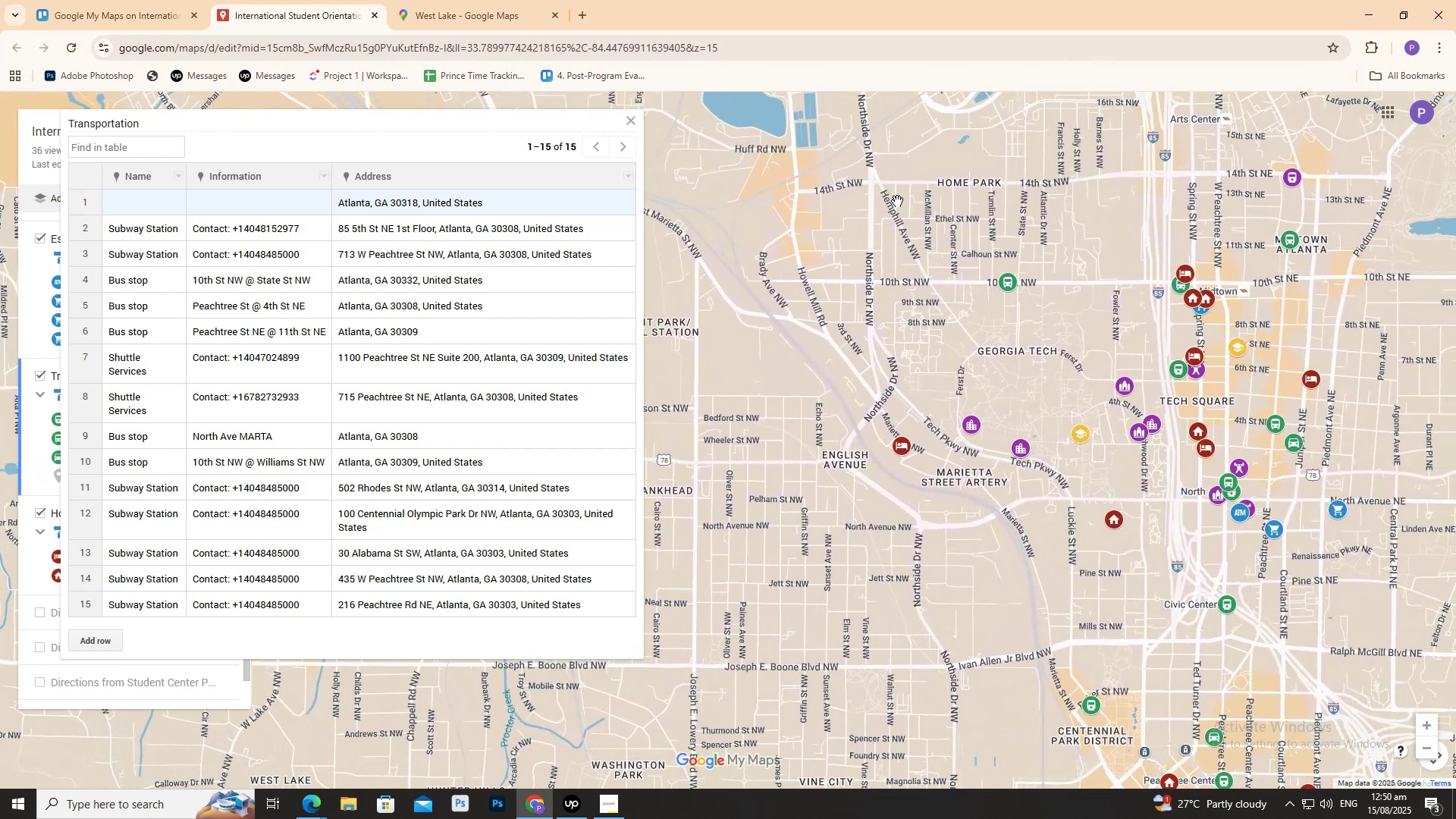 
scroll: coordinate [923, 225], scroll_direction: down, amount: 6.0
 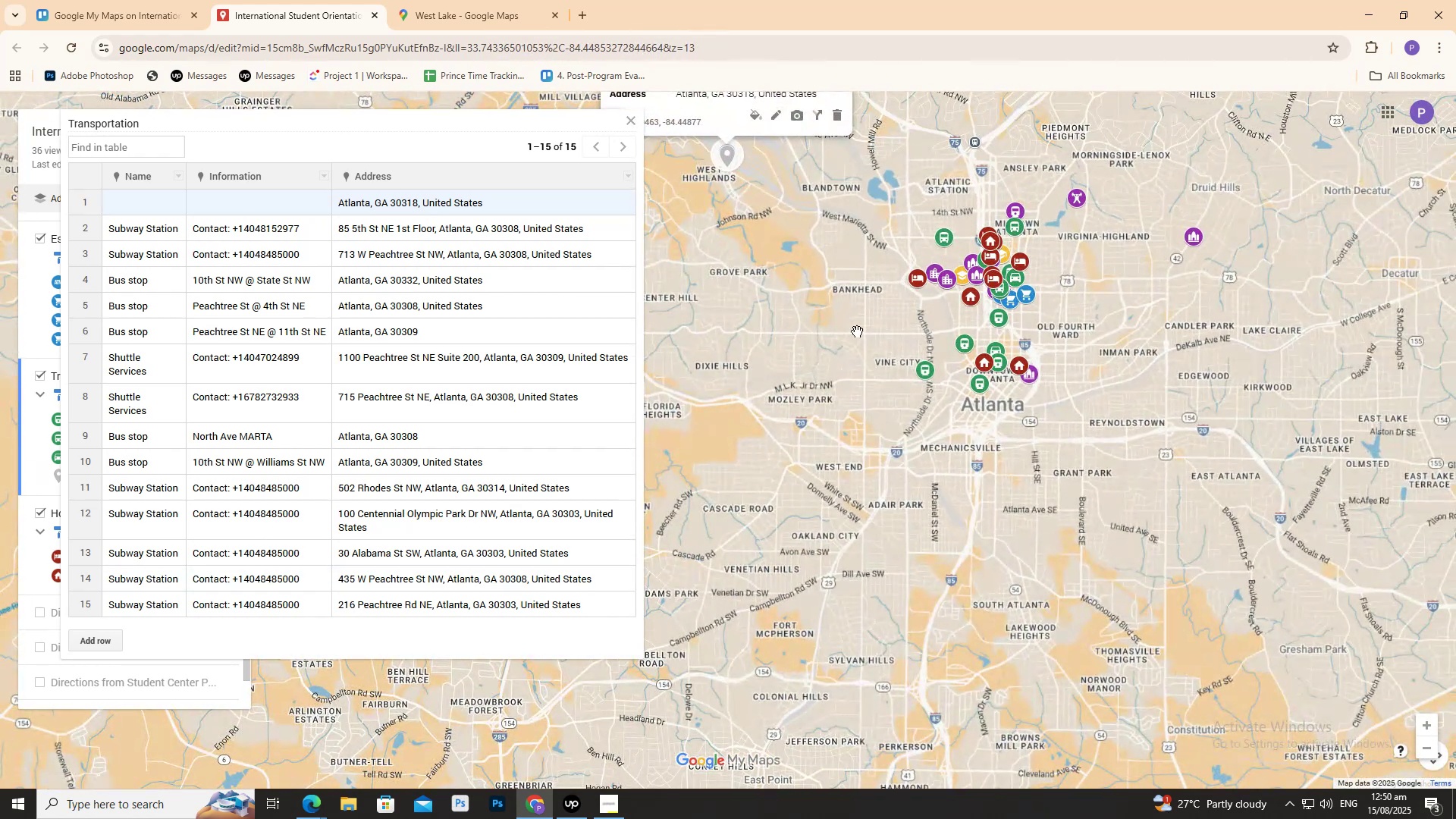 
left_click_drag(start_coordinate=[847, 332], to_coordinate=[877, 448])
 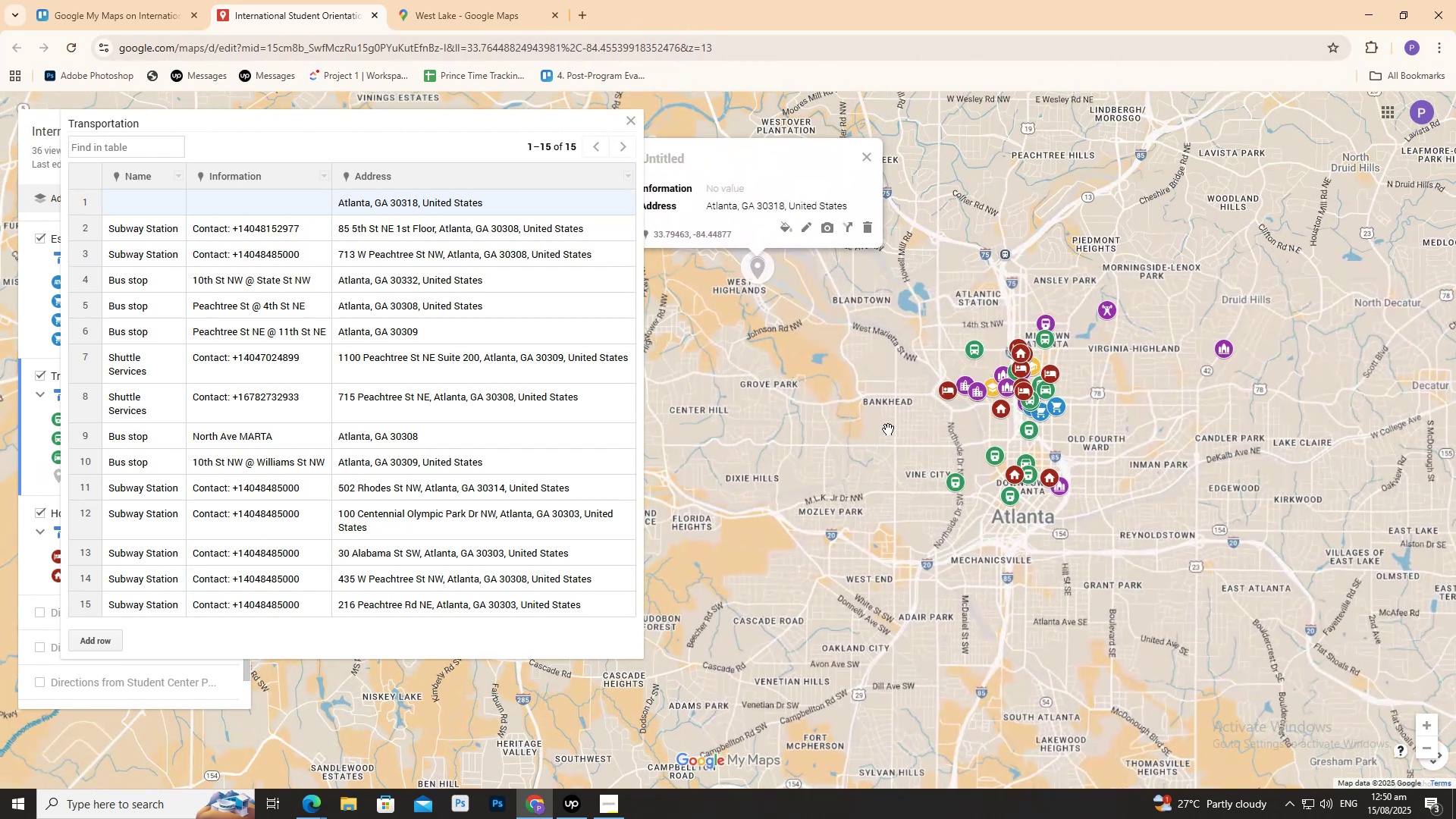 
scroll: coordinate [888, 423], scroll_direction: up, amount: 1.0
 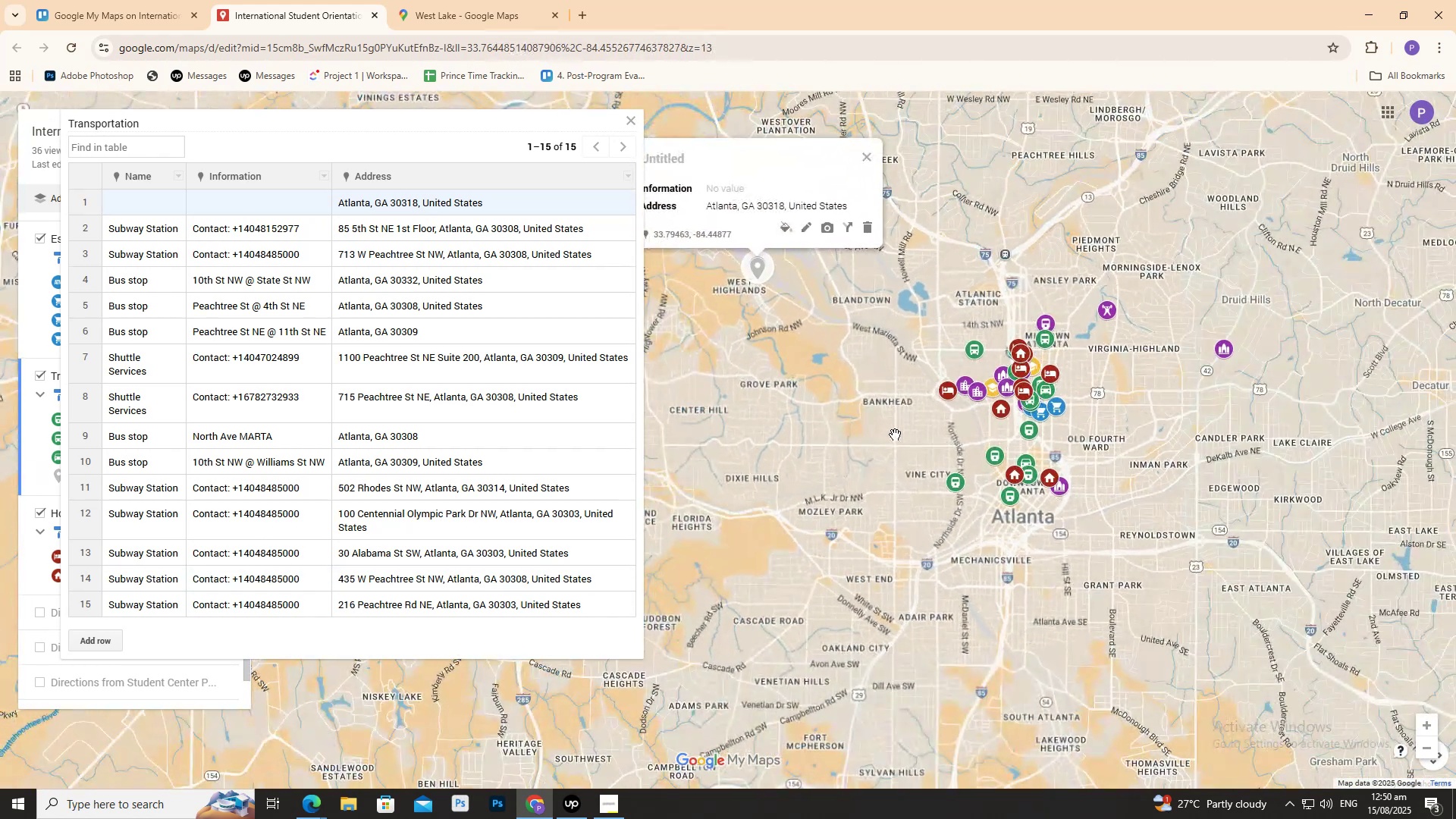 
scroll: coordinate [896, 431], scroll_direction: none, amount: 0.0
 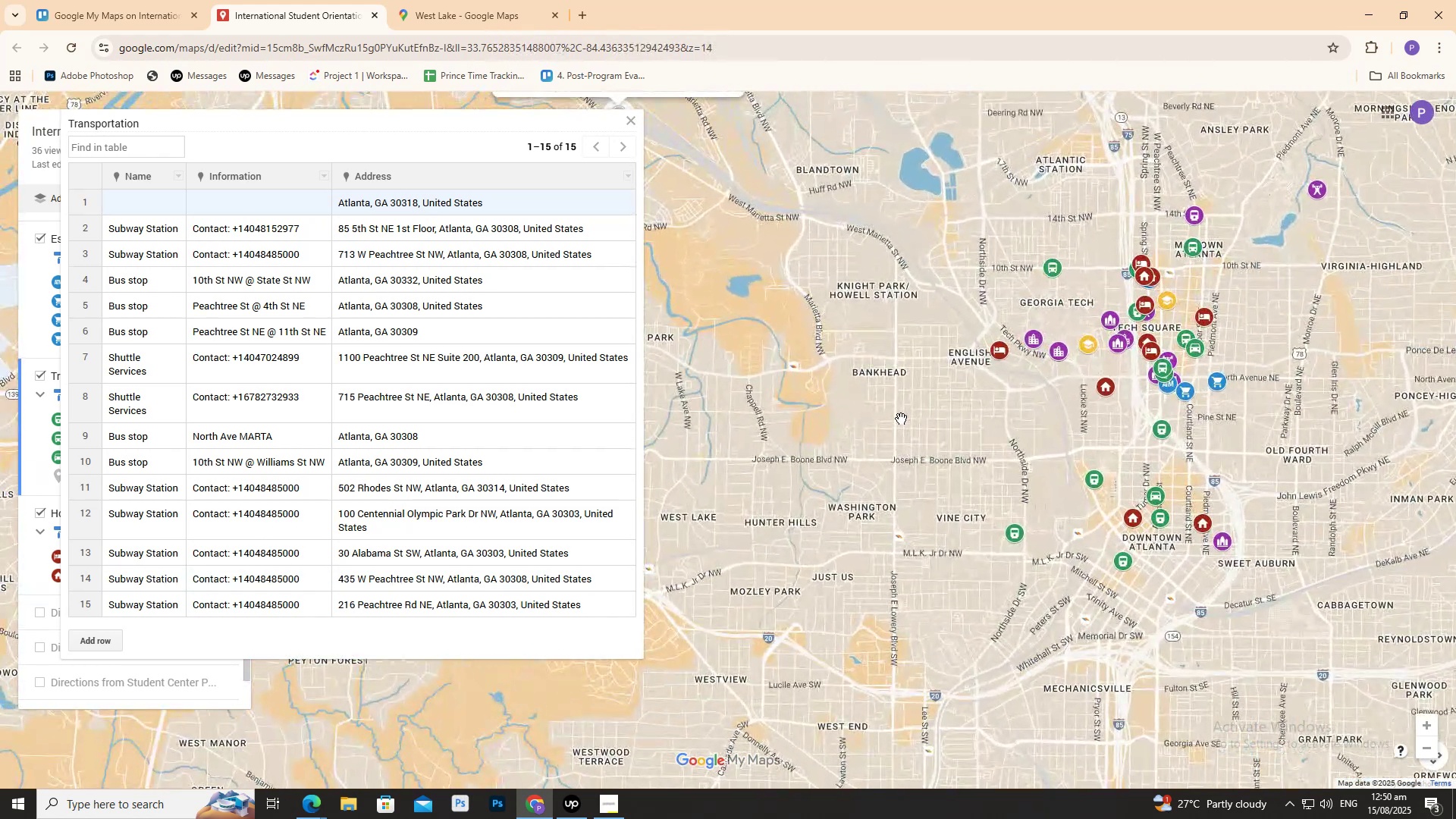 
left_click_drag(start_coordinate=[901, 419], to_coordinate=[1016, 555])
 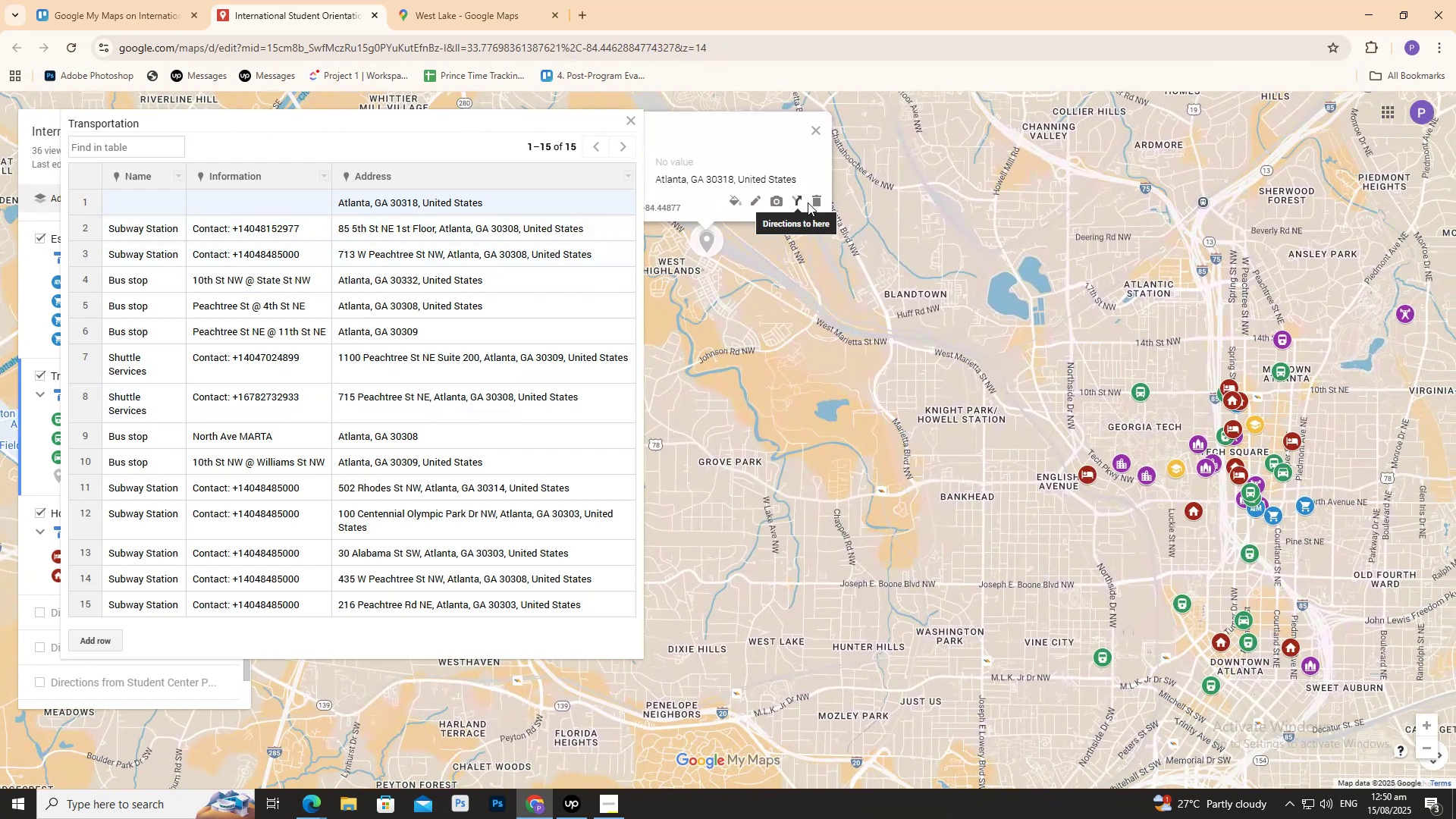 
left_click([812, 203])
 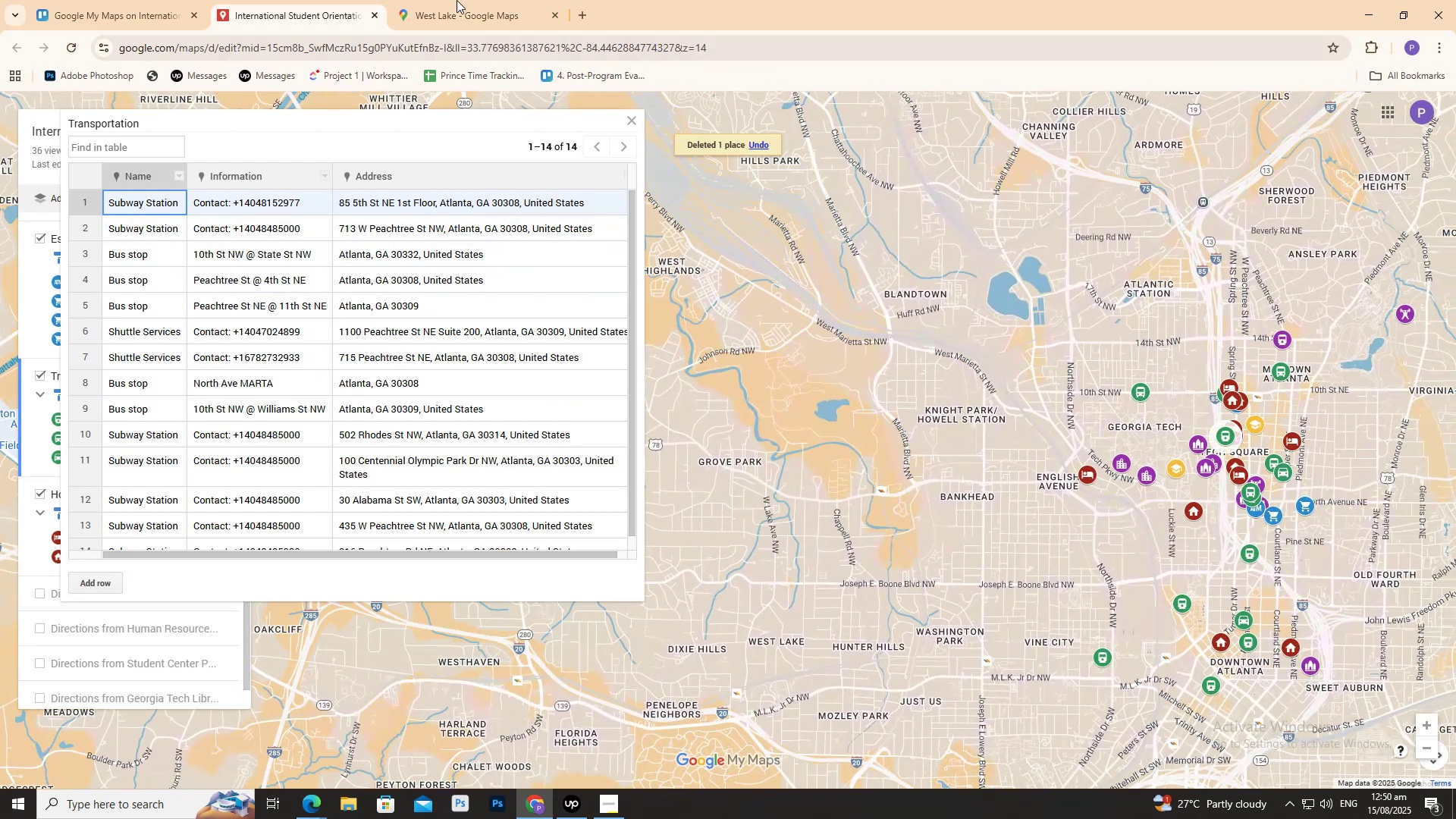 
left_click([413, 0])
 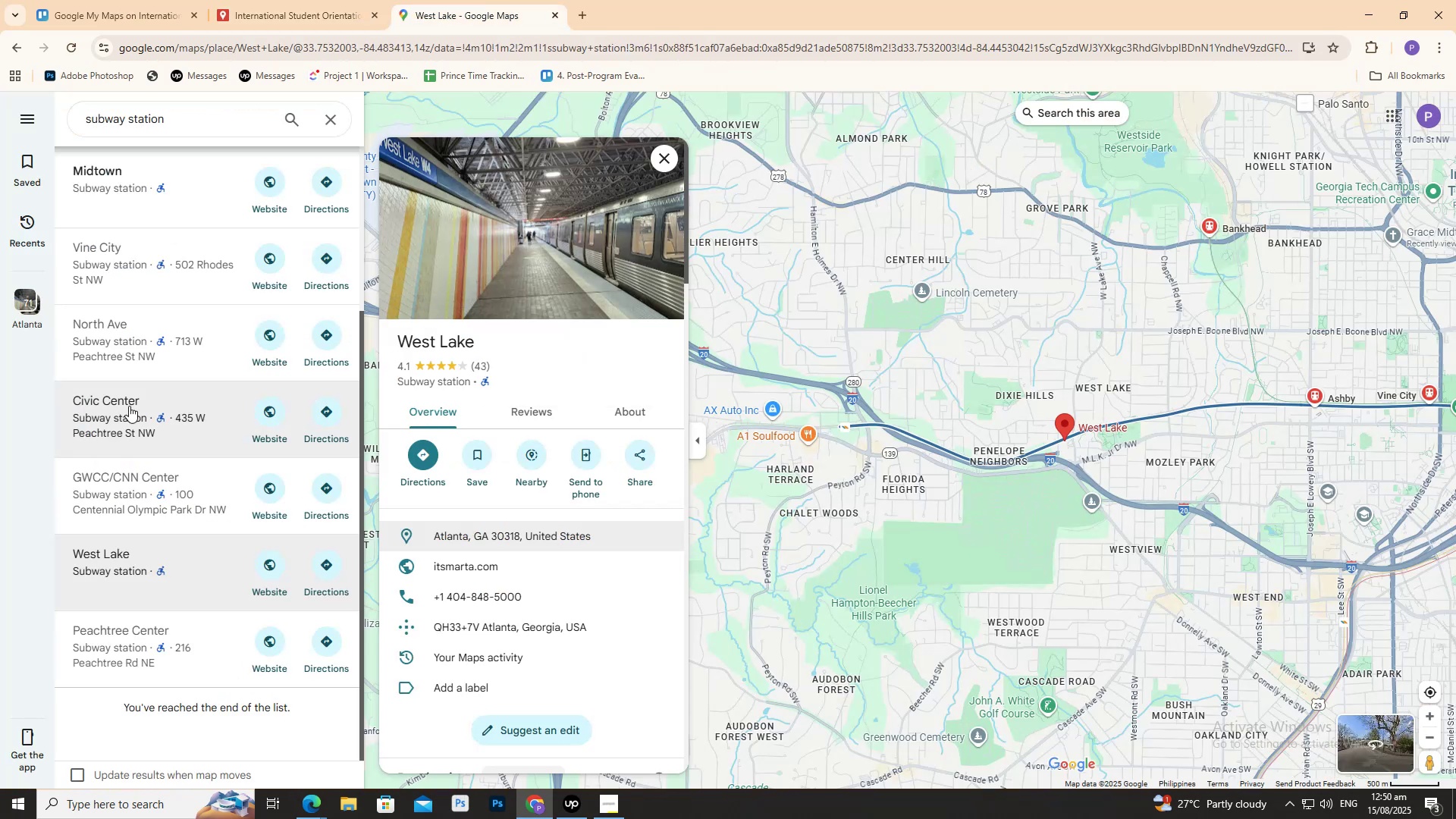 
scroll: coordinate [17, 410], scroll_direction: up, amount: 2.0
 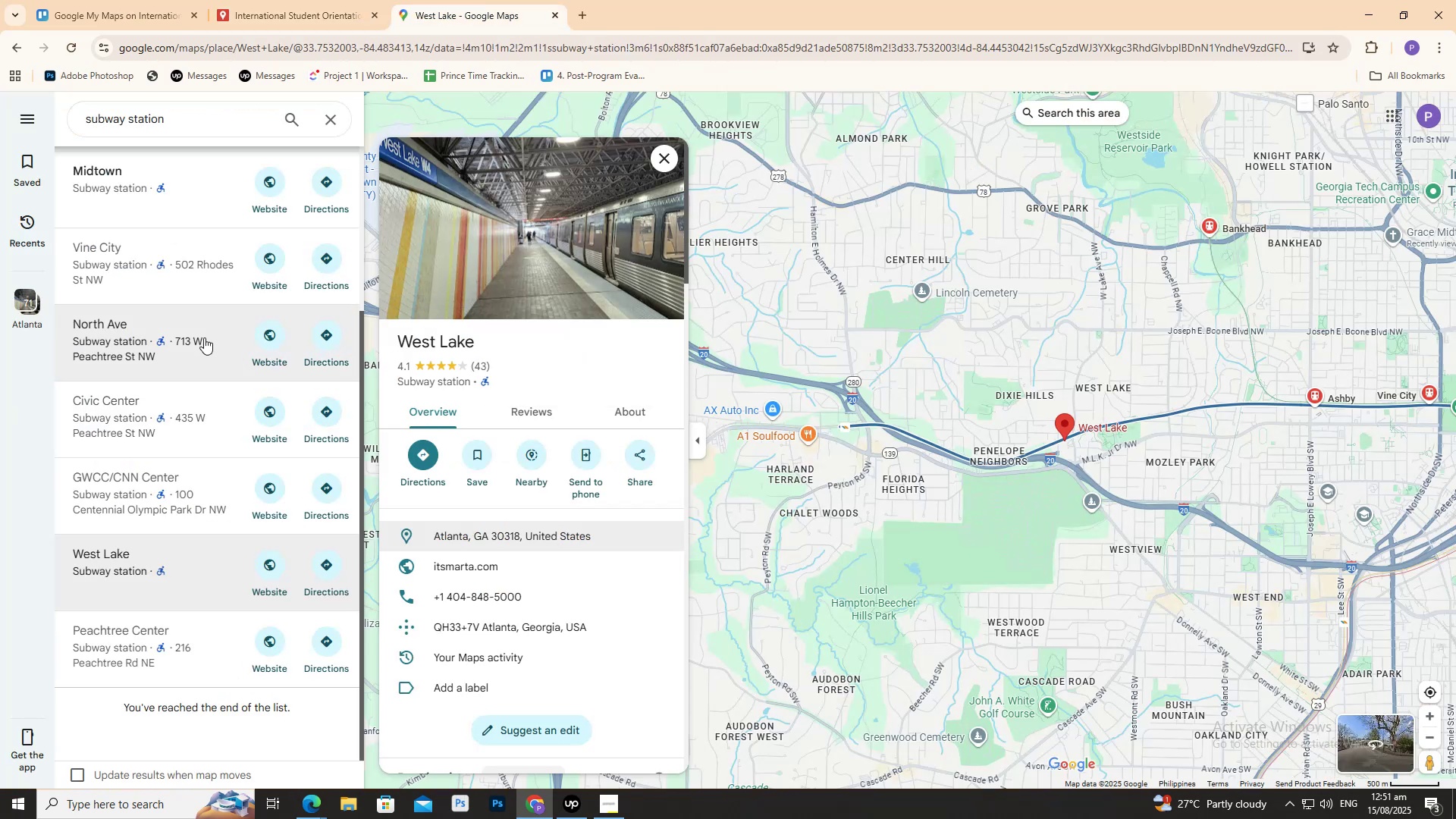 
left_click([204, 336])
 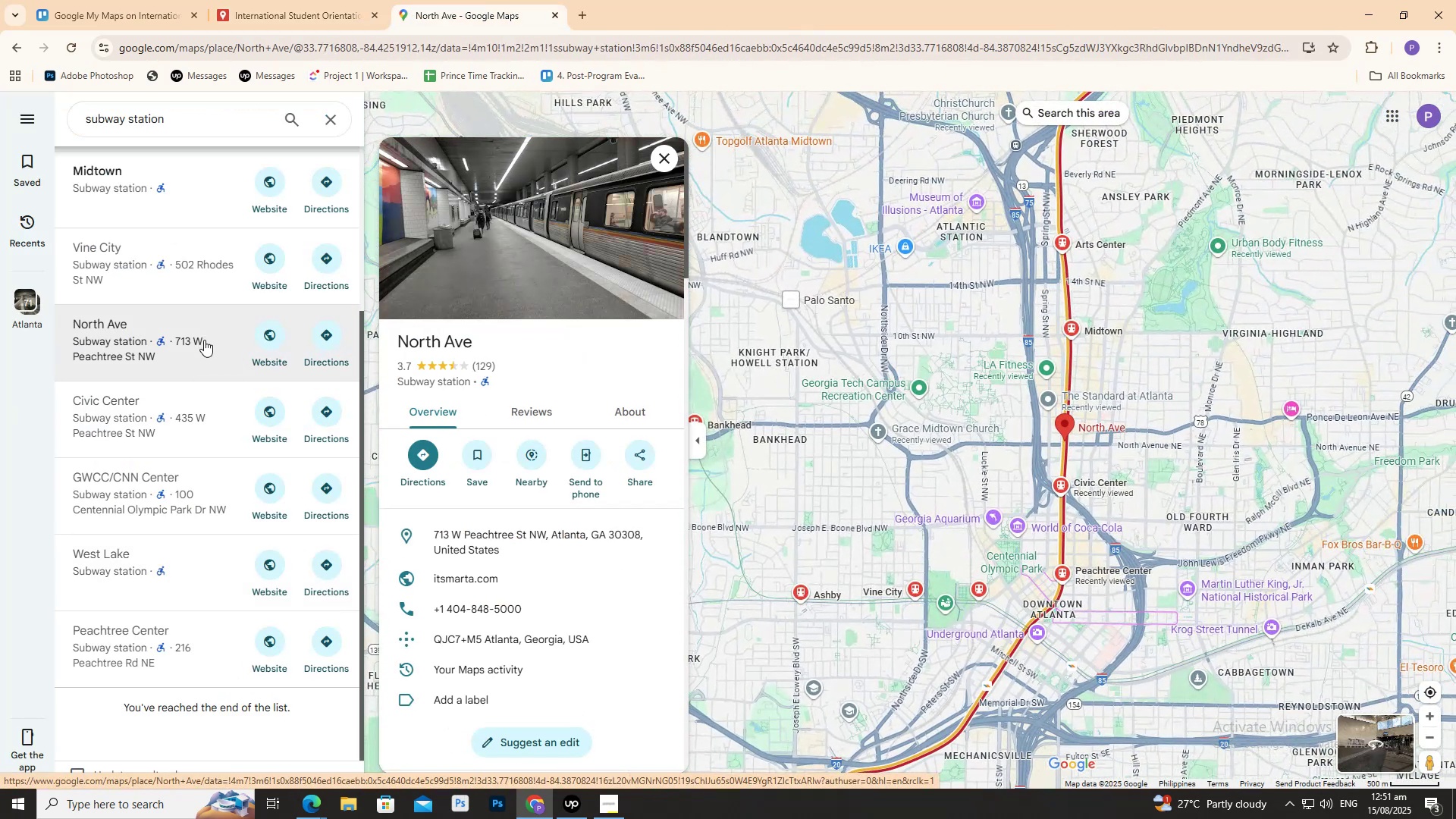 
left_click([205, 244])
 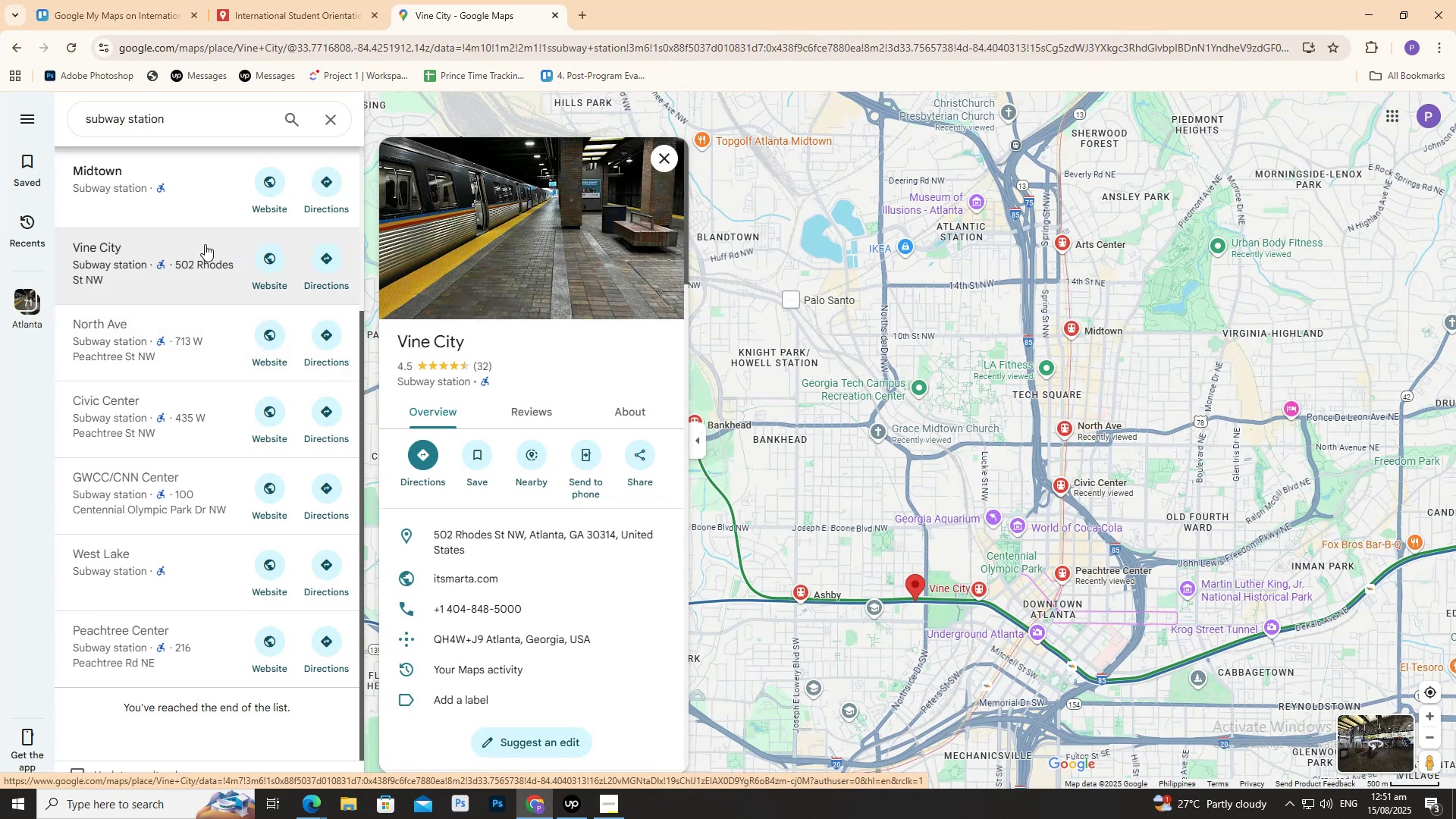 
scroll: coordinate [180, 268], scroll_direction: none, amount: 0.0
 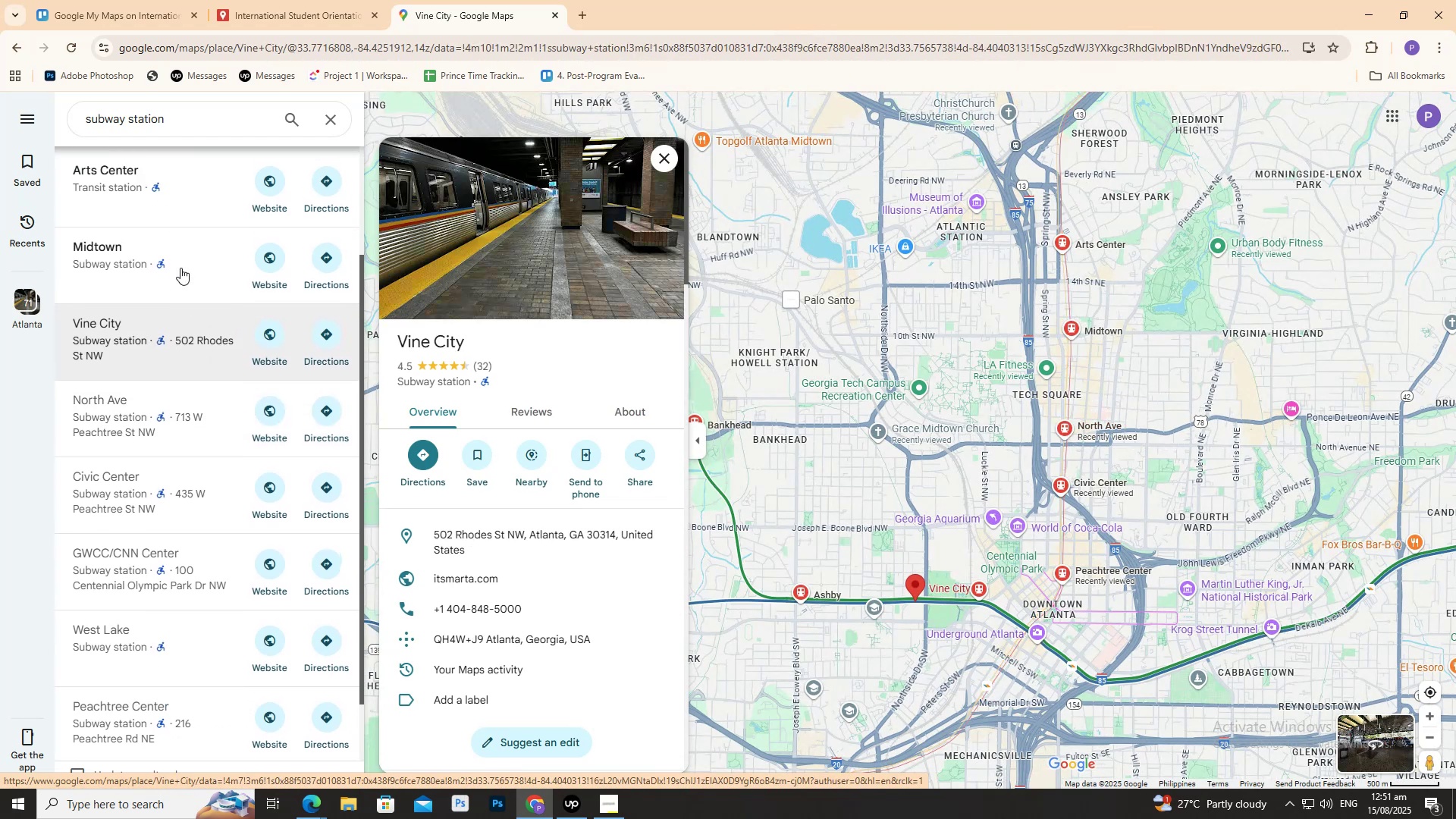 
left_click([180, 268])
 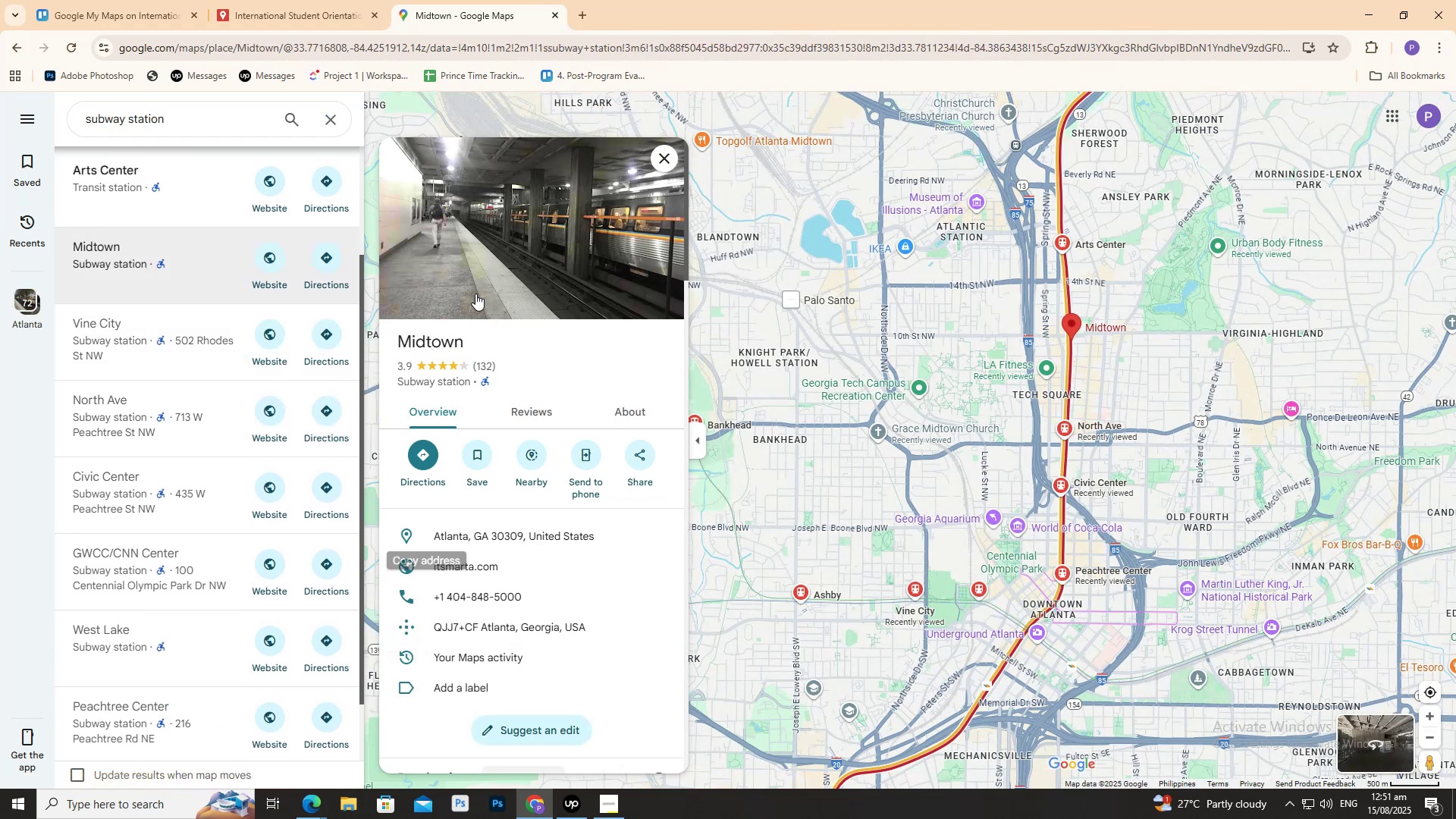 
left_click([240, 0])
 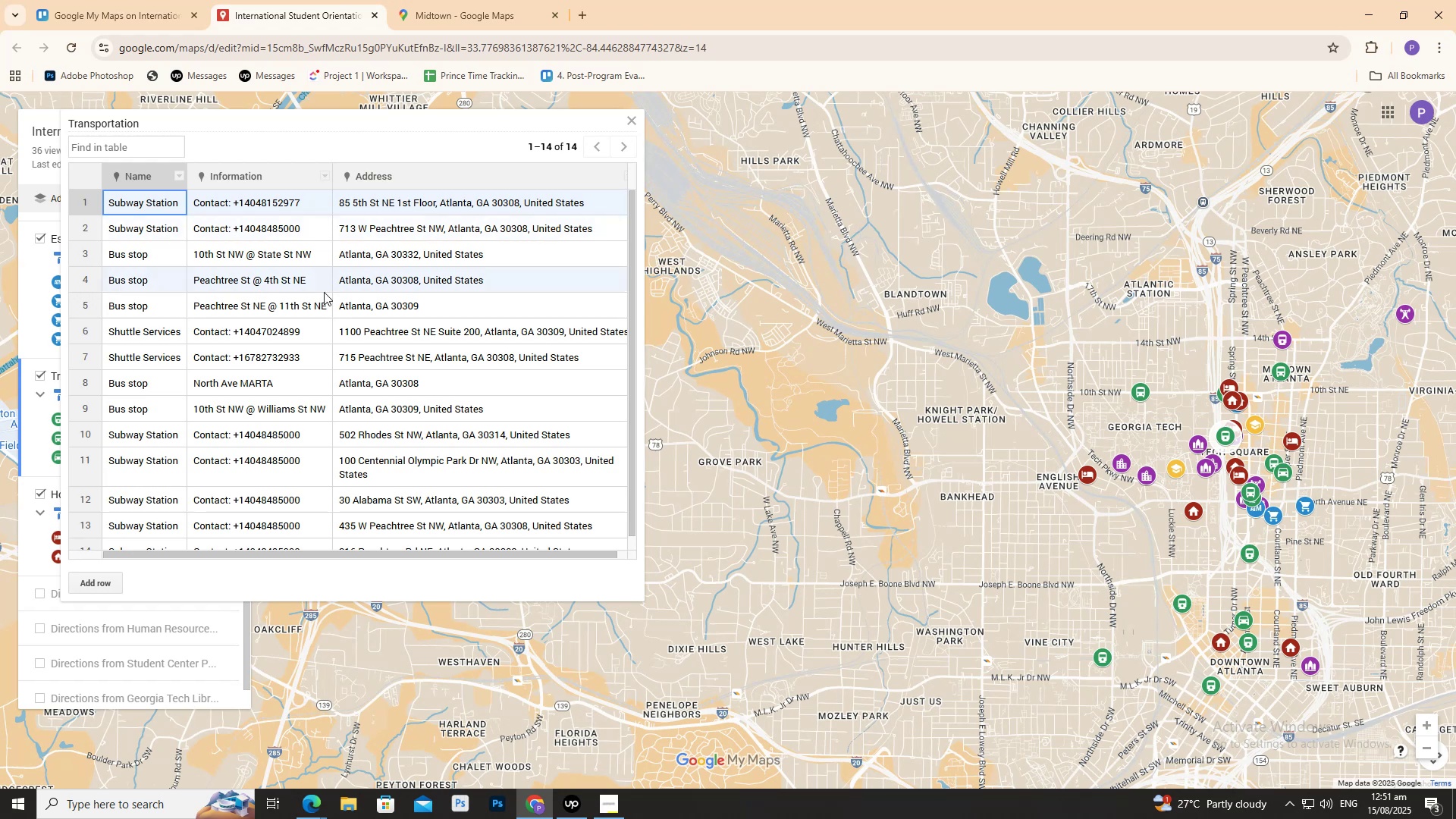 
scroll: coordinate [410, 414], scroll_direction: down, amount: 7.0
 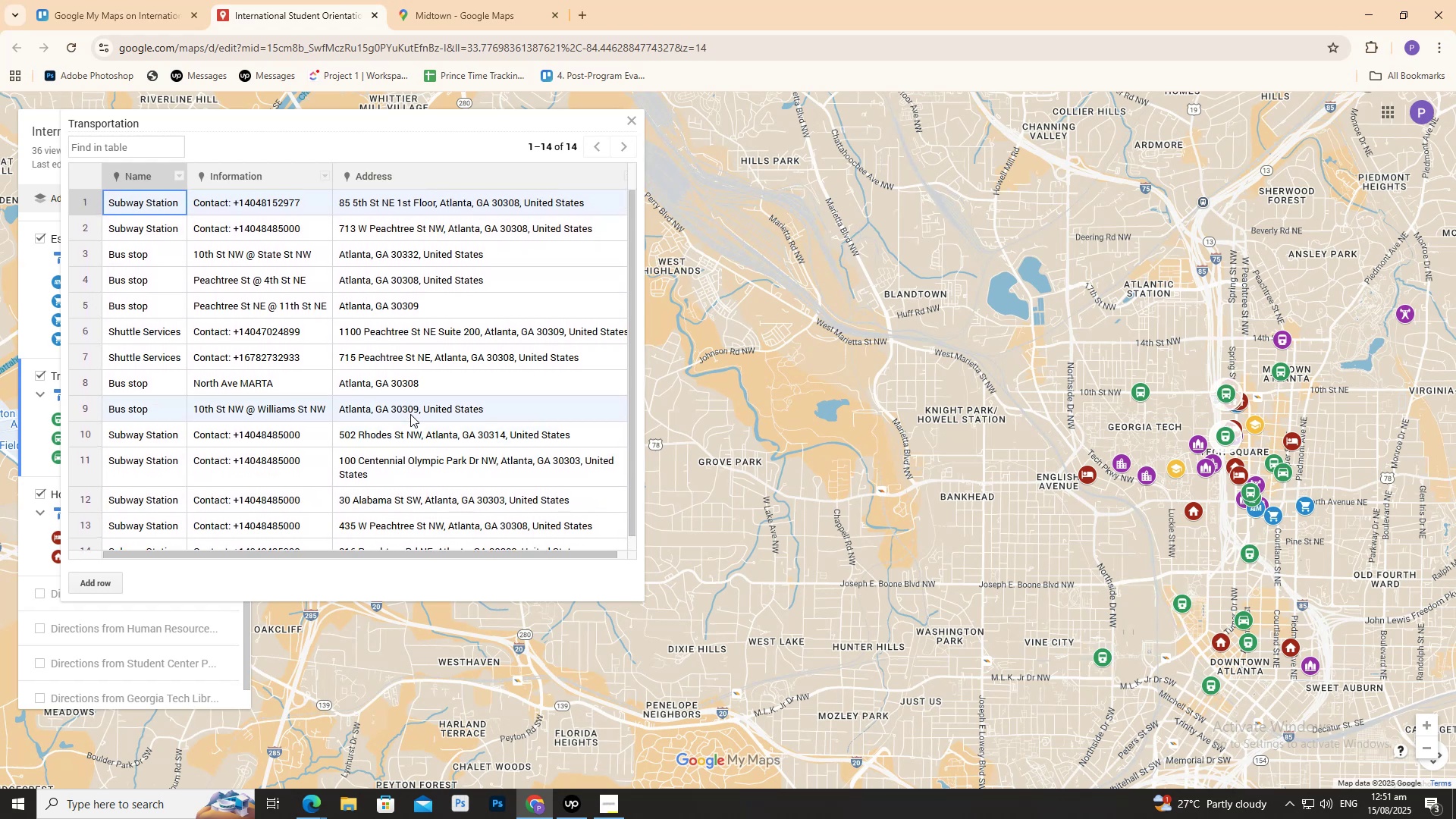 
scroll: coordinate [421, 403], scroll_direction: none, amount: 0.0
 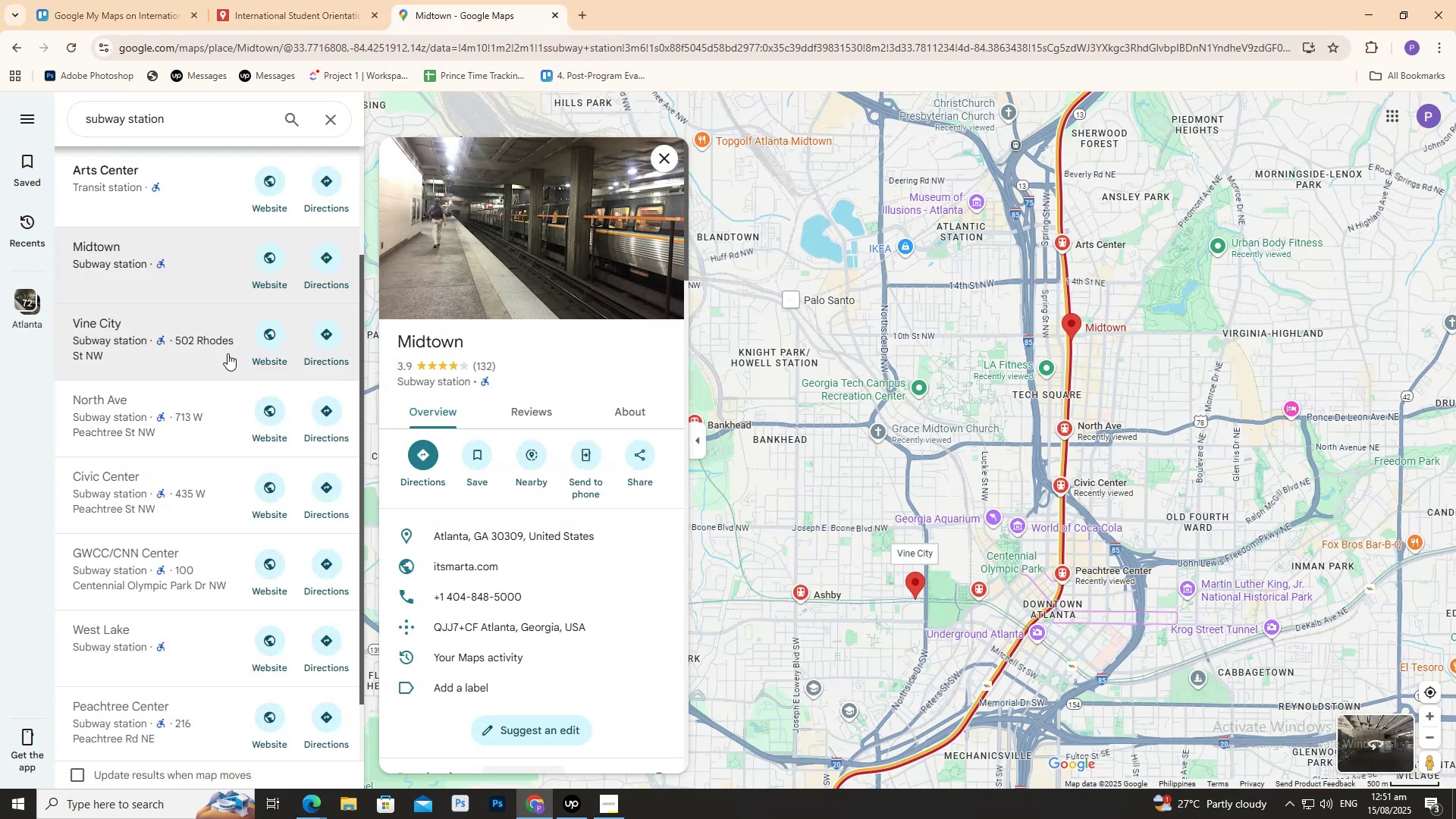 
mouse_move([618, 599])
 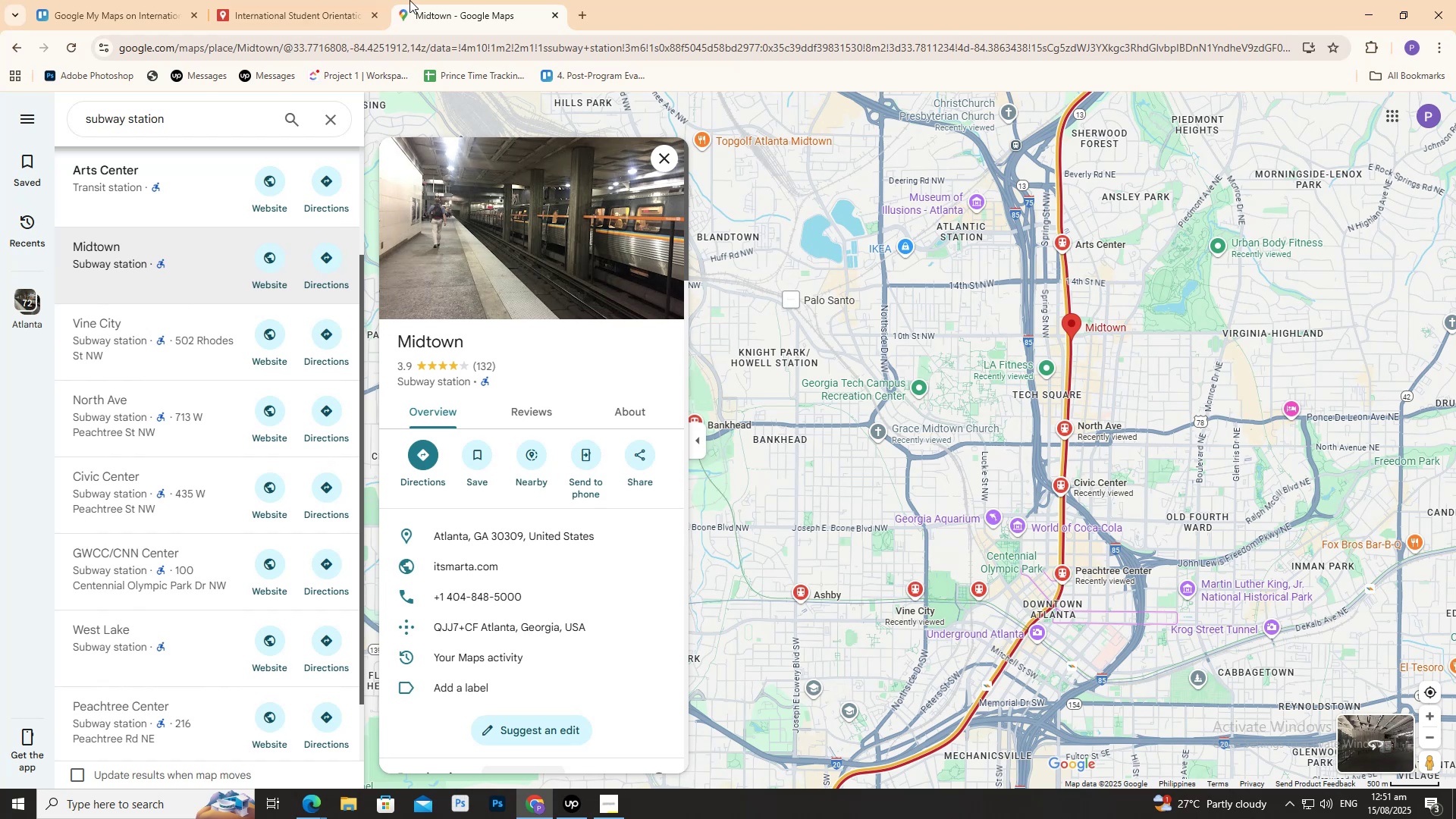 
left_click([299, 3])
 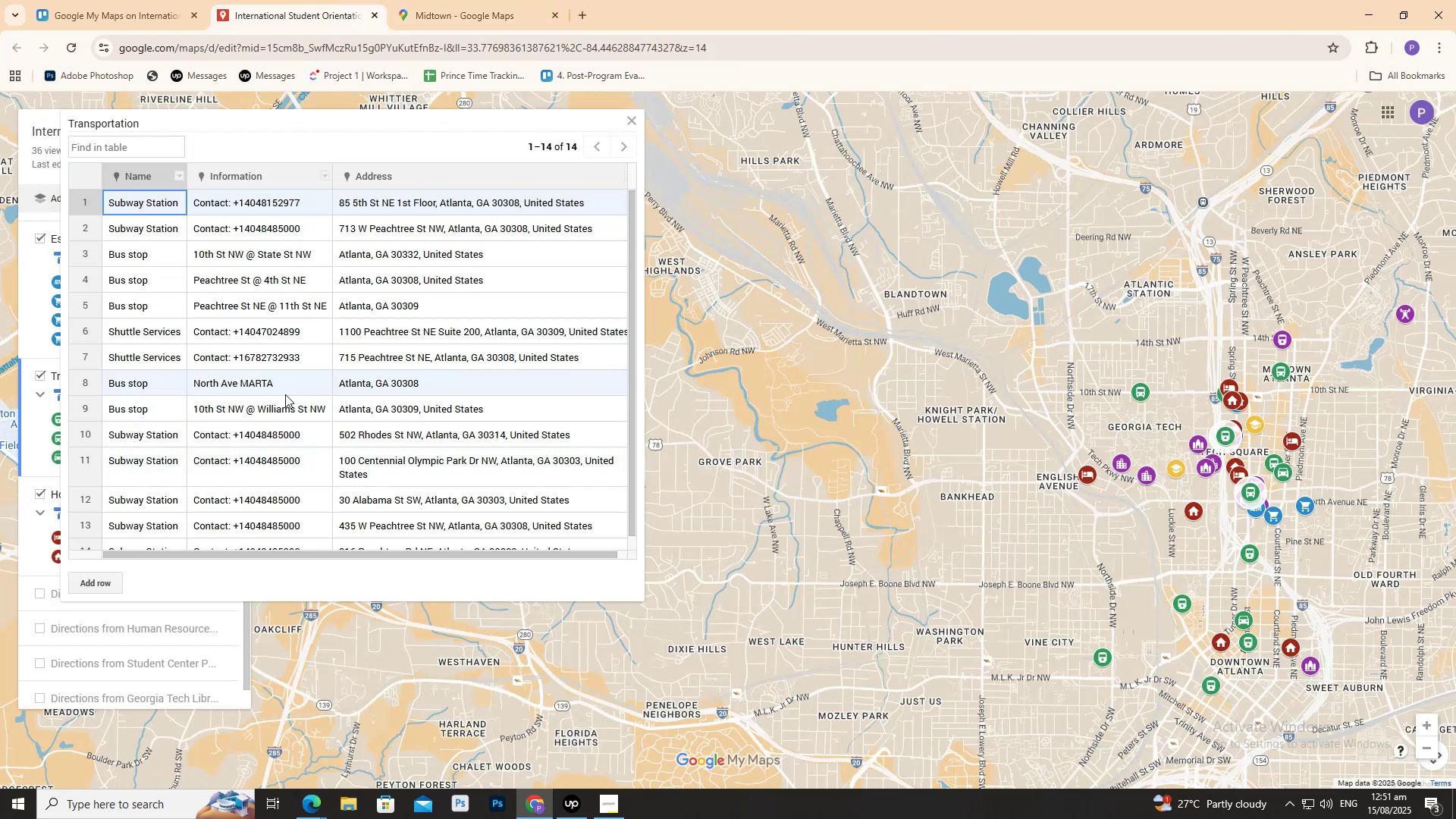 
scroll: coordinate [427, 422], scroll_direction: down, amount: 7.0
 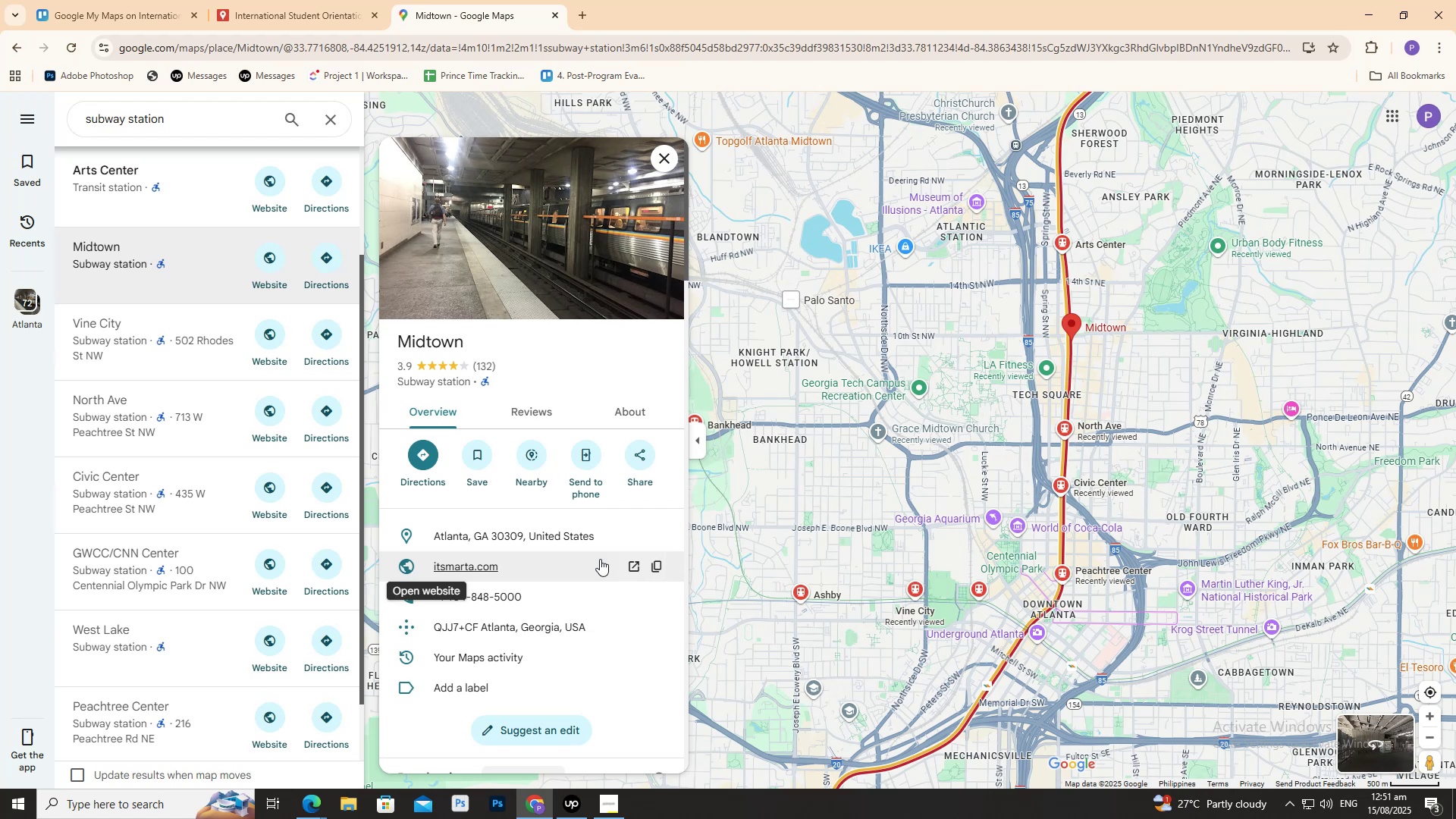 
left_click([654, 535])
 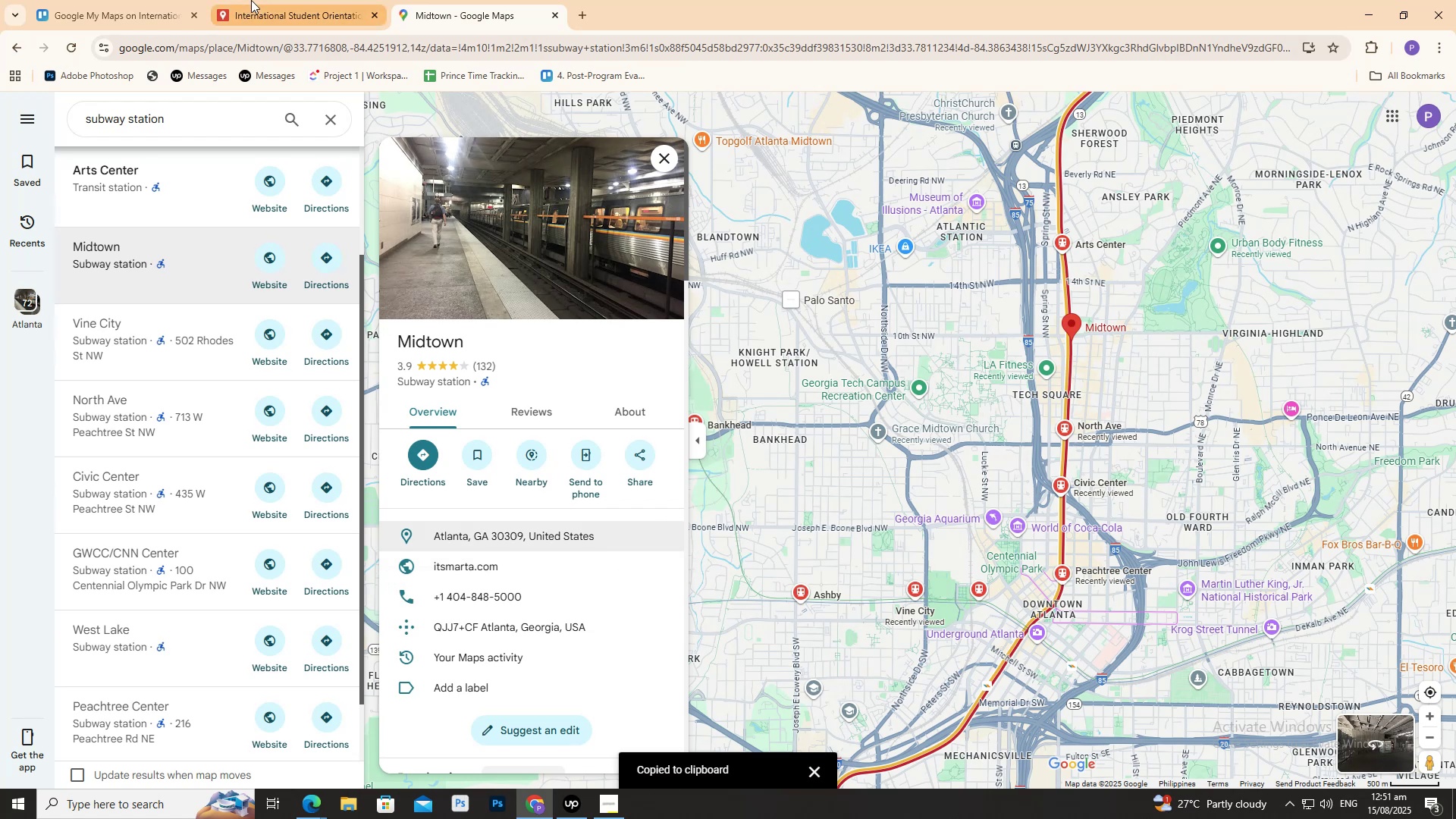 
left_click([256, 0])
 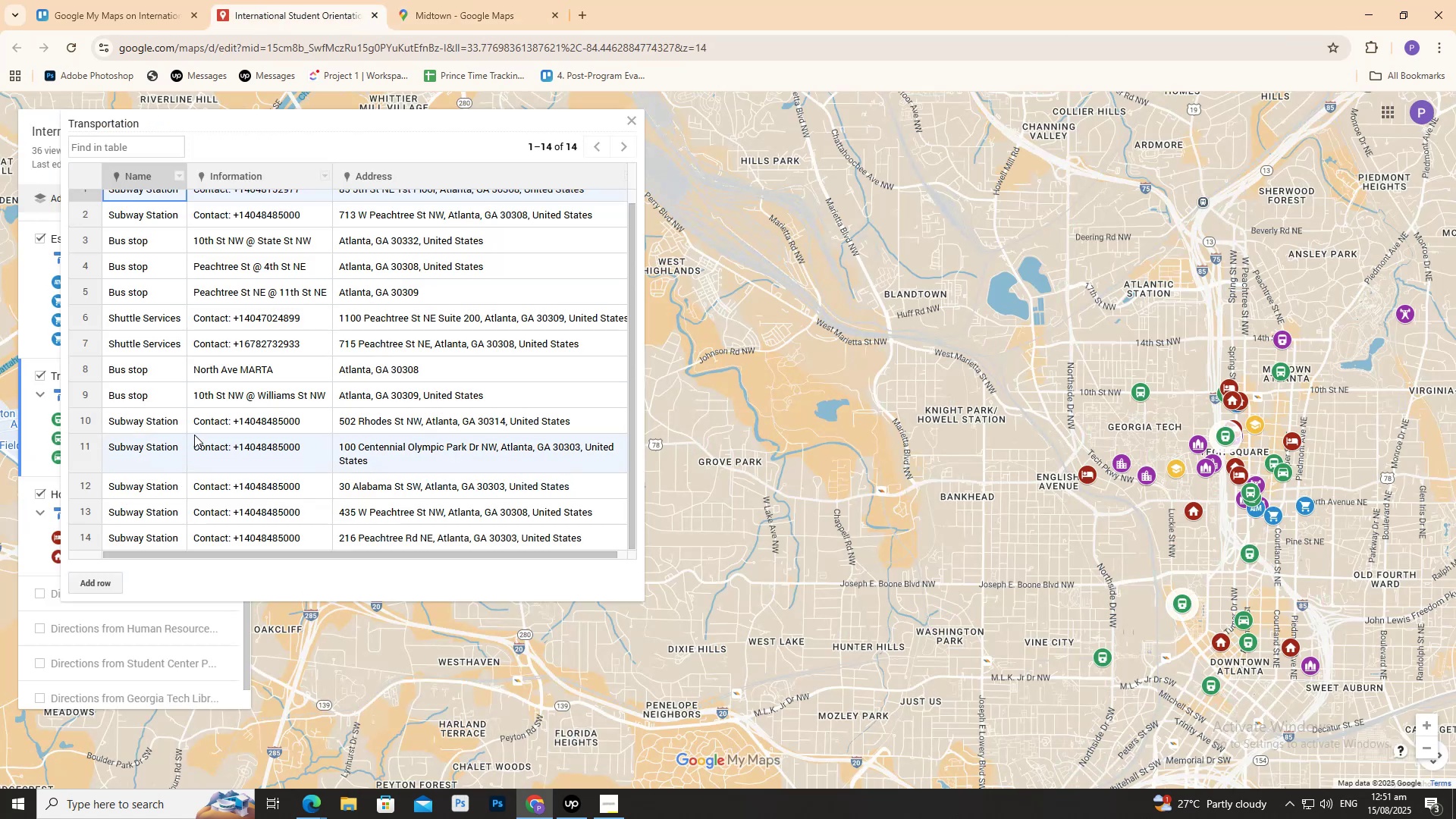 
scroll: coordinate [240, 342], scroll_direction: up, amount: 7.0
 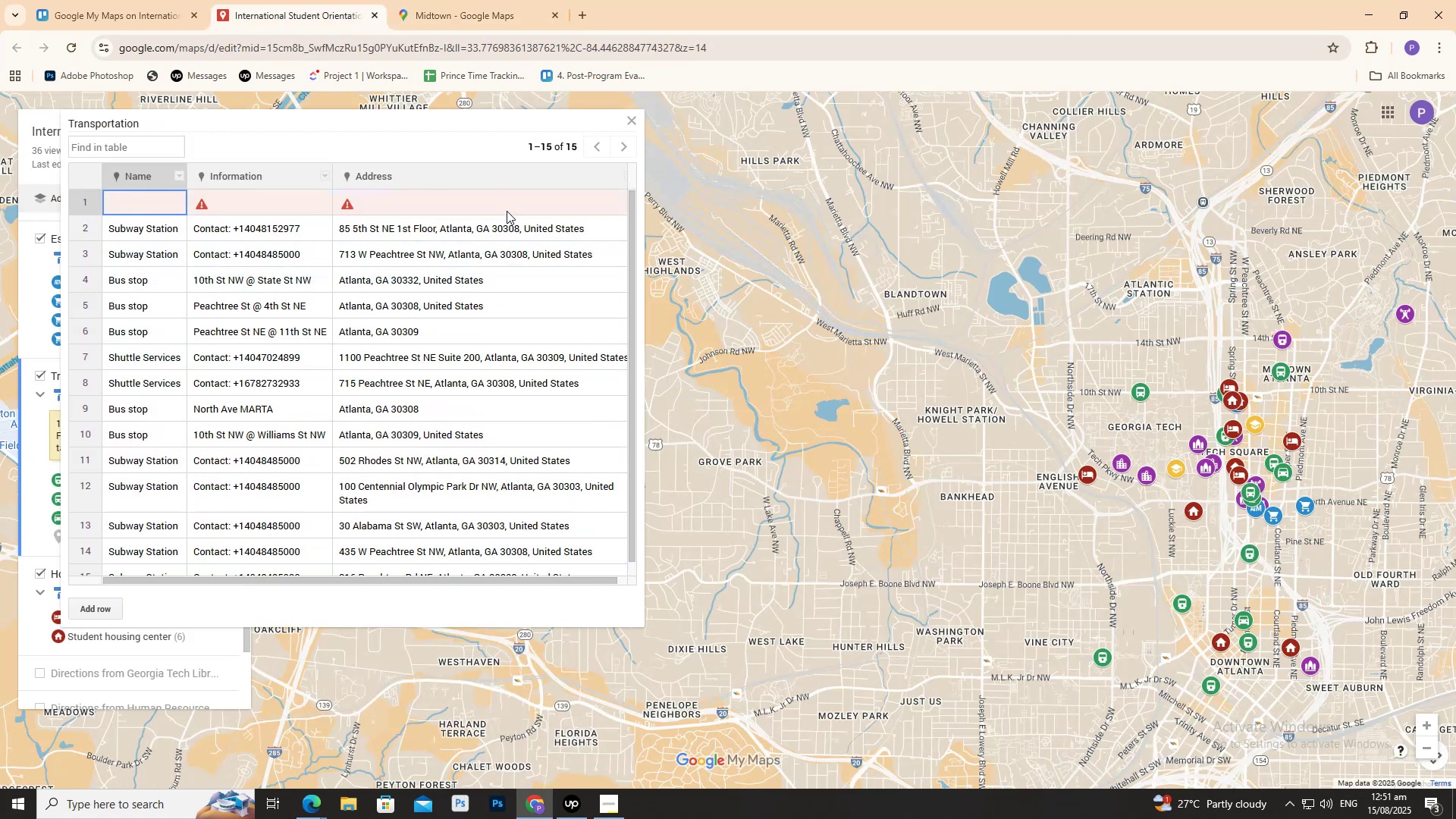 
double_click([507, 203])
 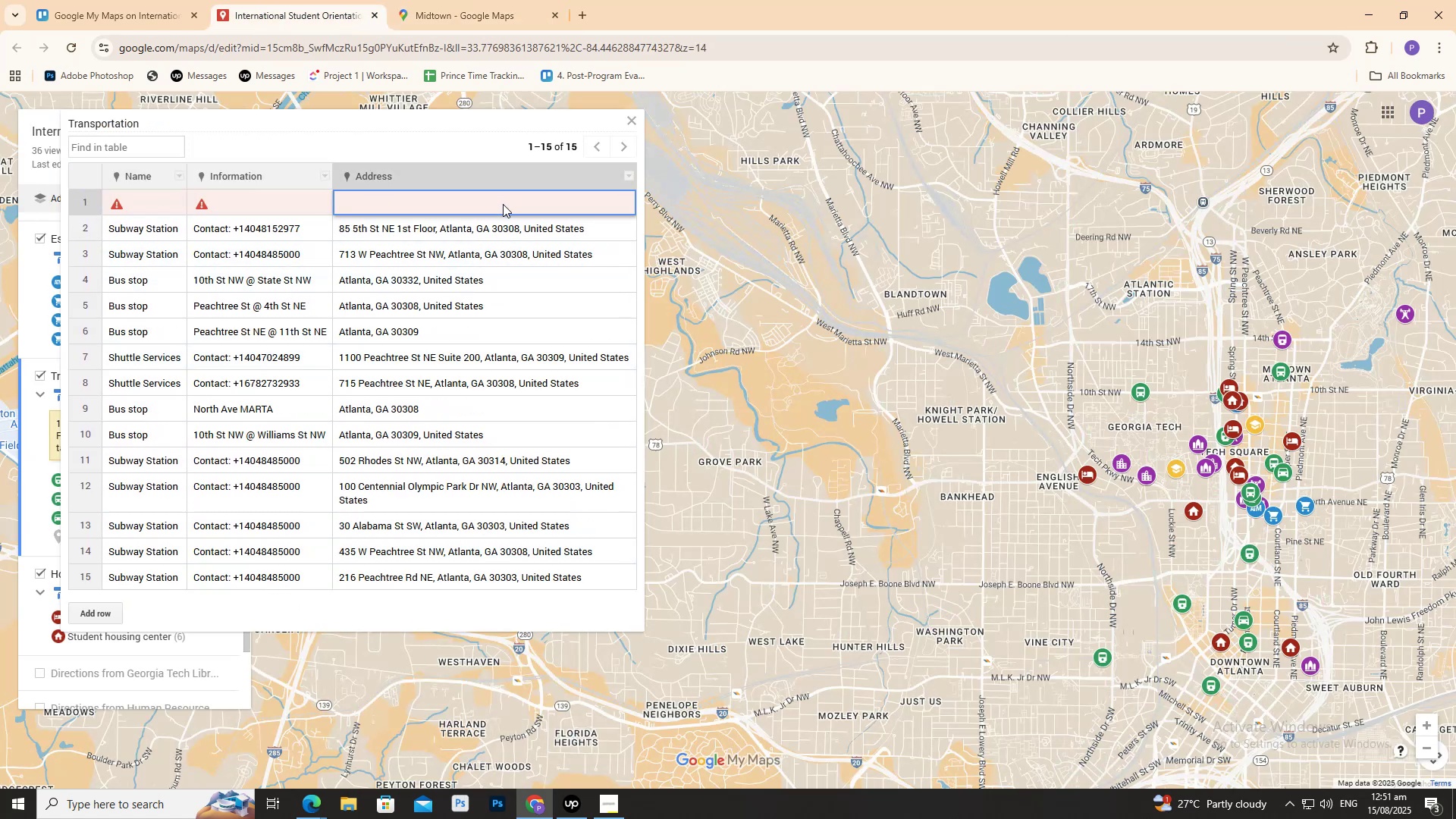 
key(Control+V)
 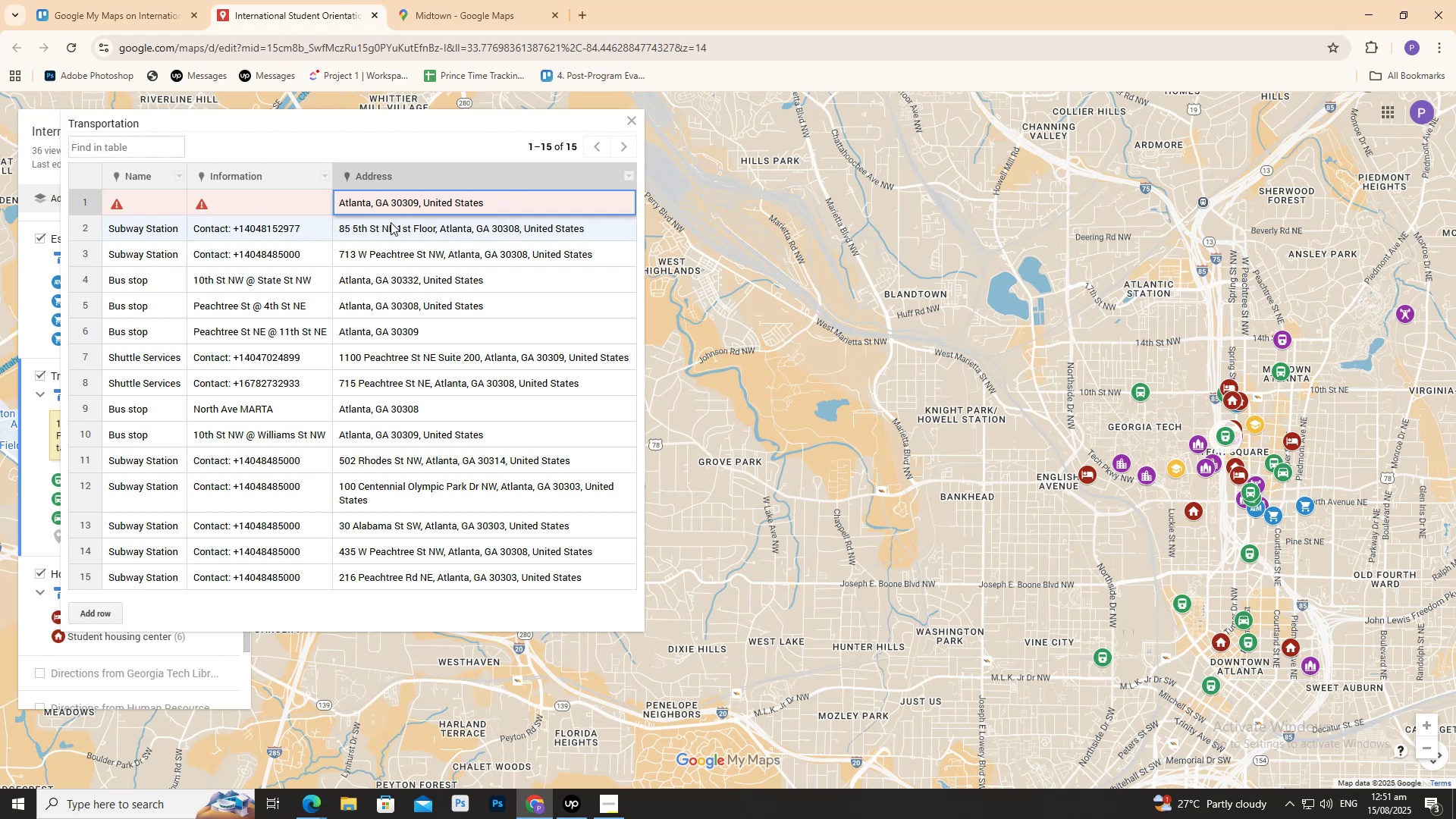 
left_click([303, 202])
 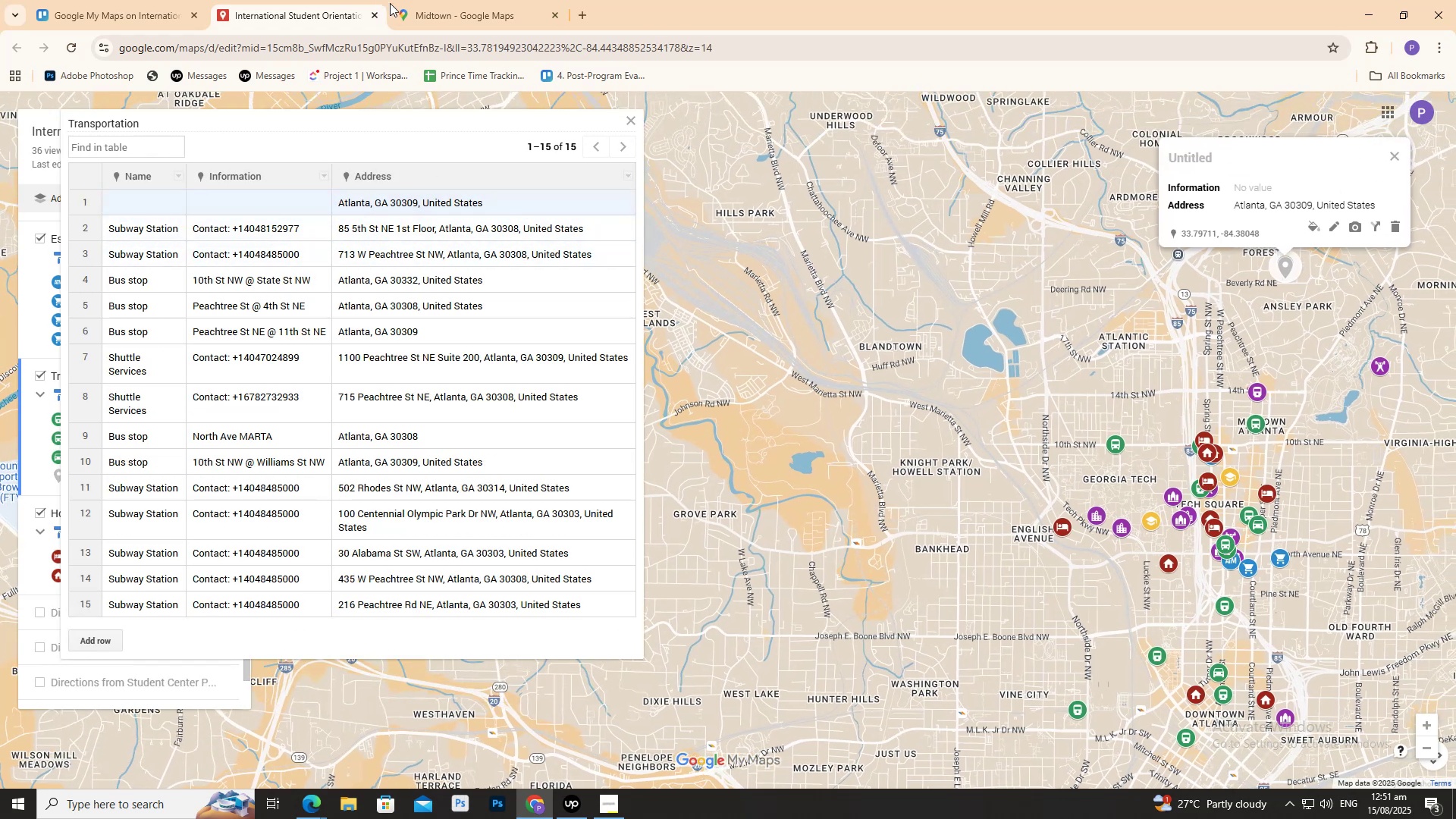 
left_click([456, 9])
 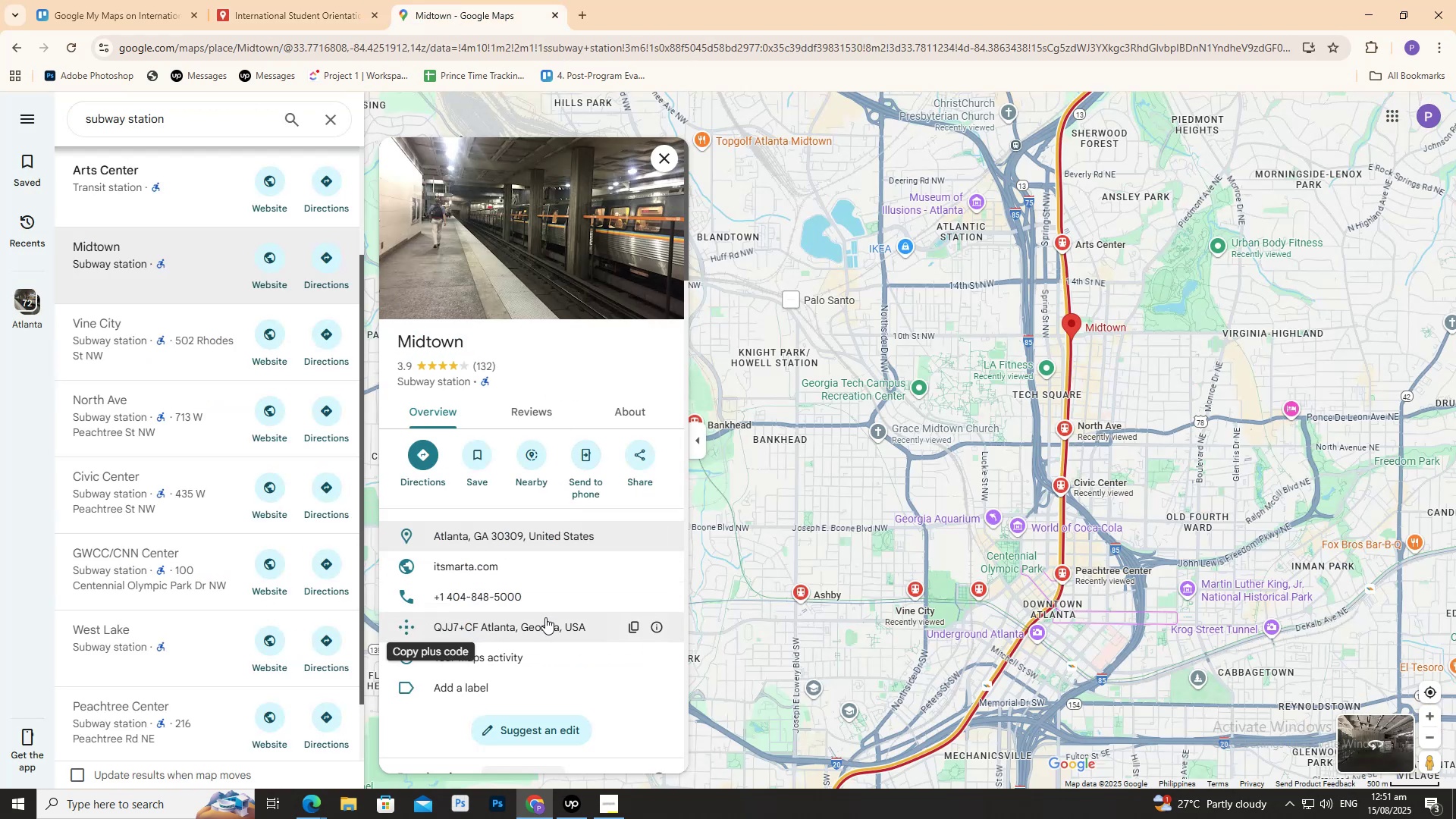 
mouse_move([626, 595])
 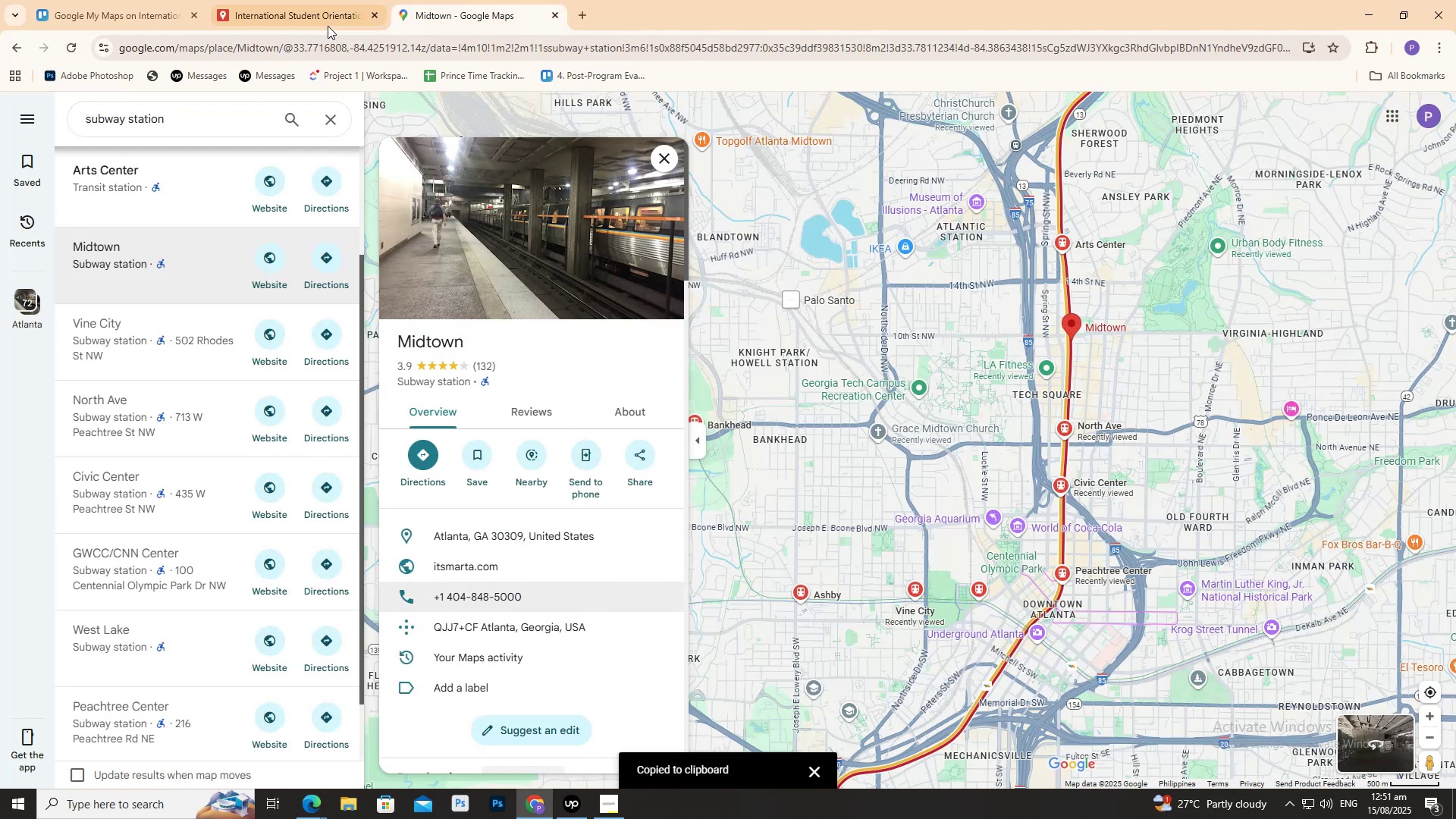 
left_click([311, 9])
 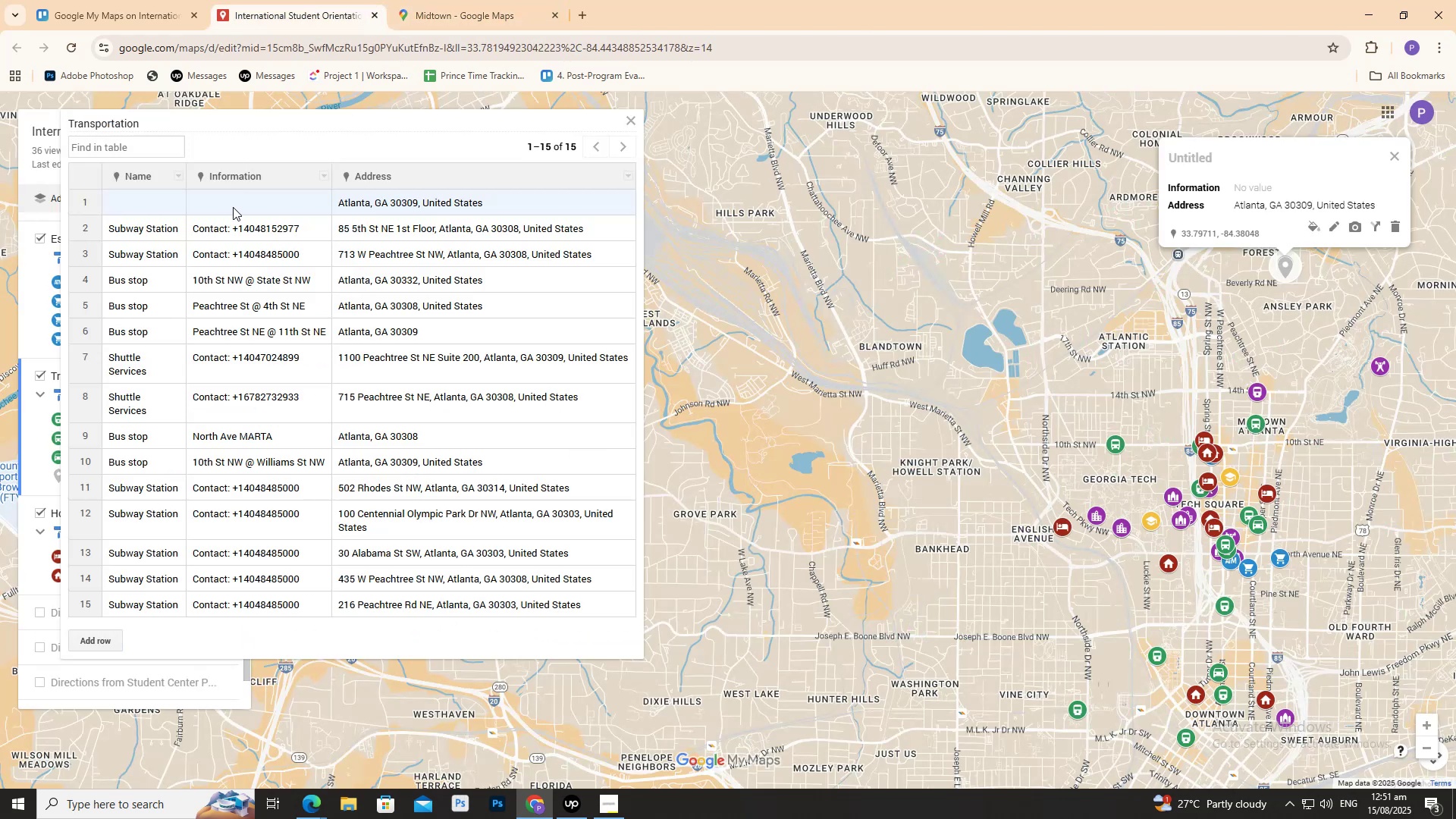 
left_click([246, 194])
 